 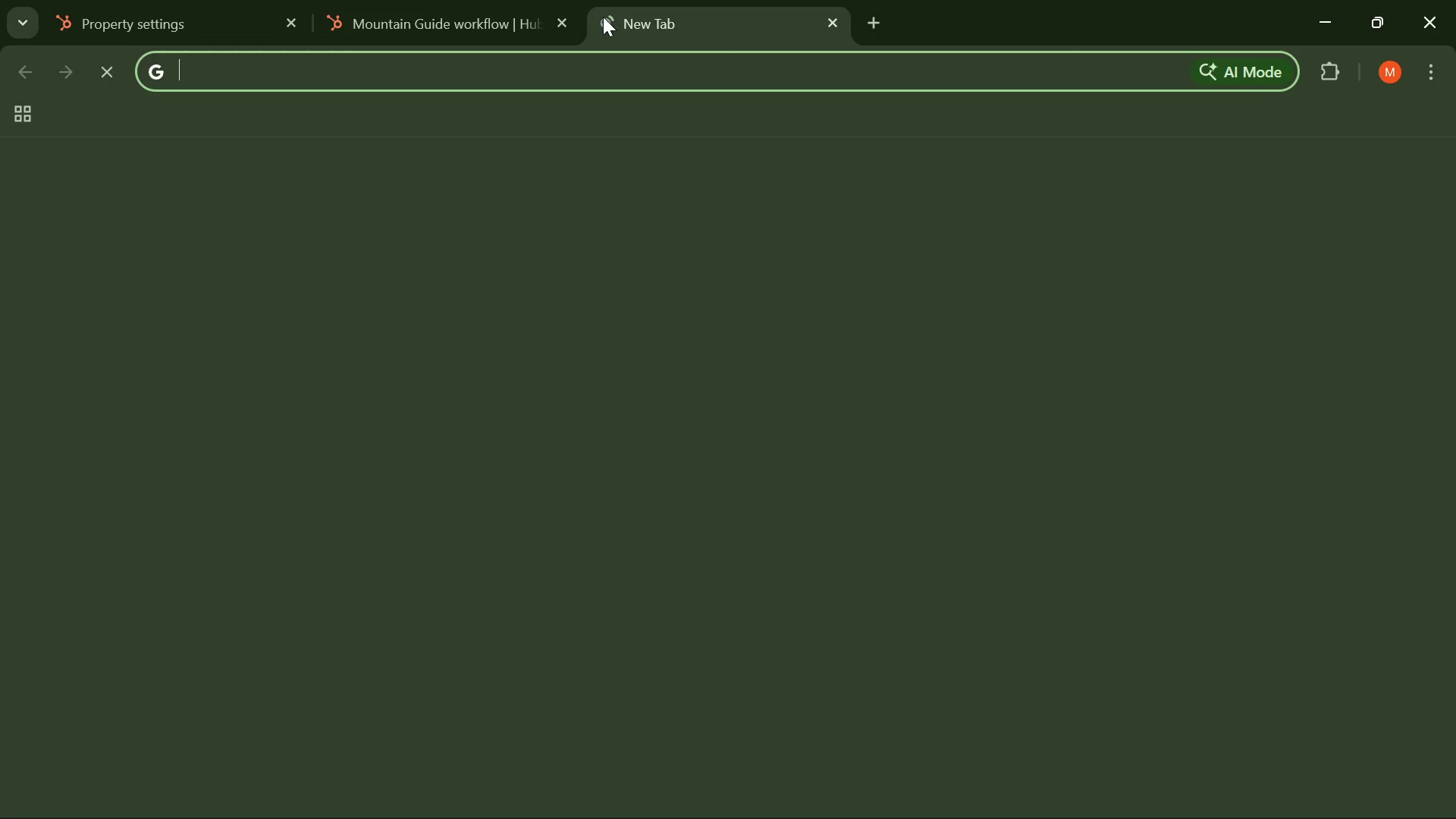 
type(sheets)
 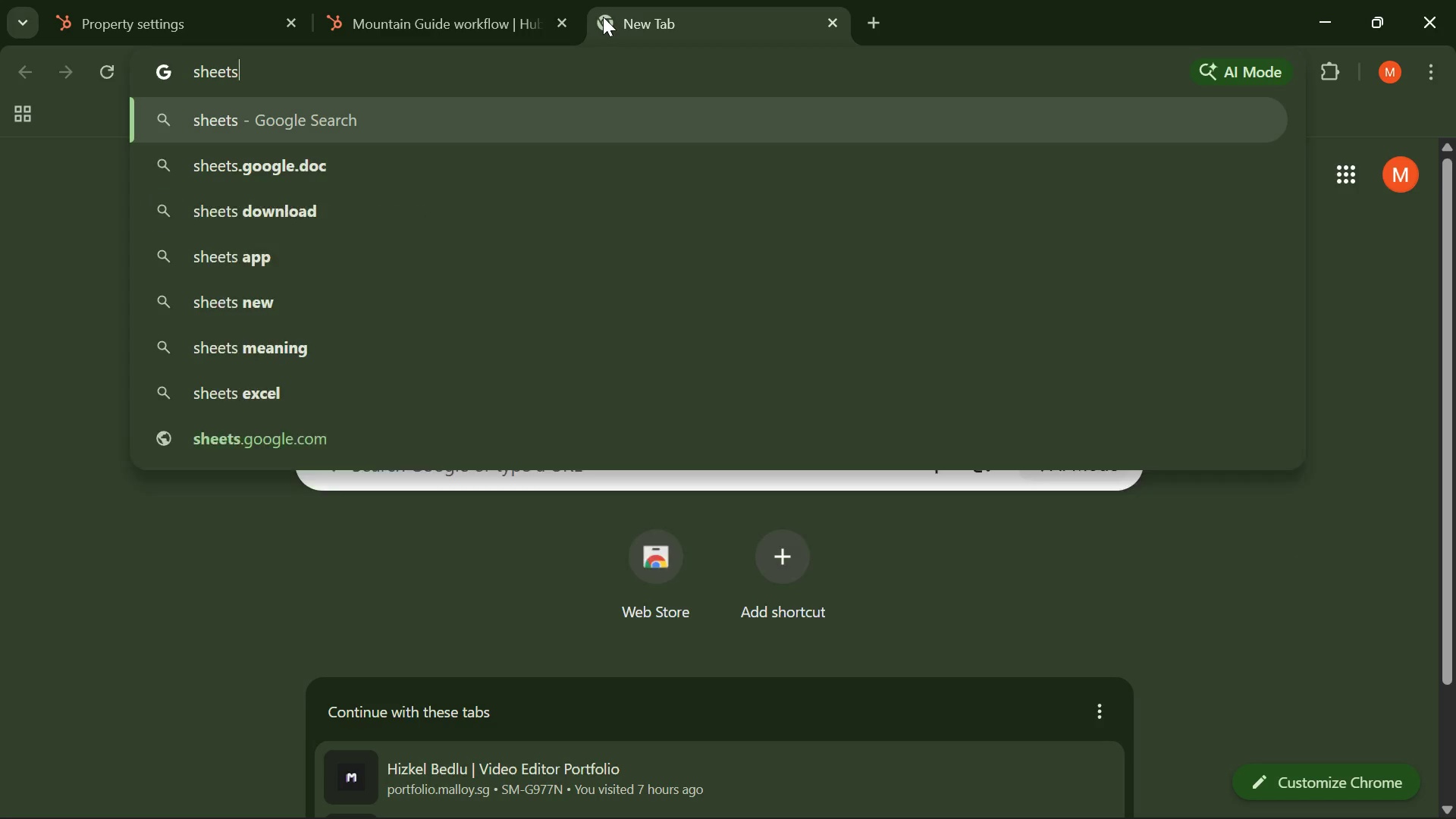 
key(Enter)
 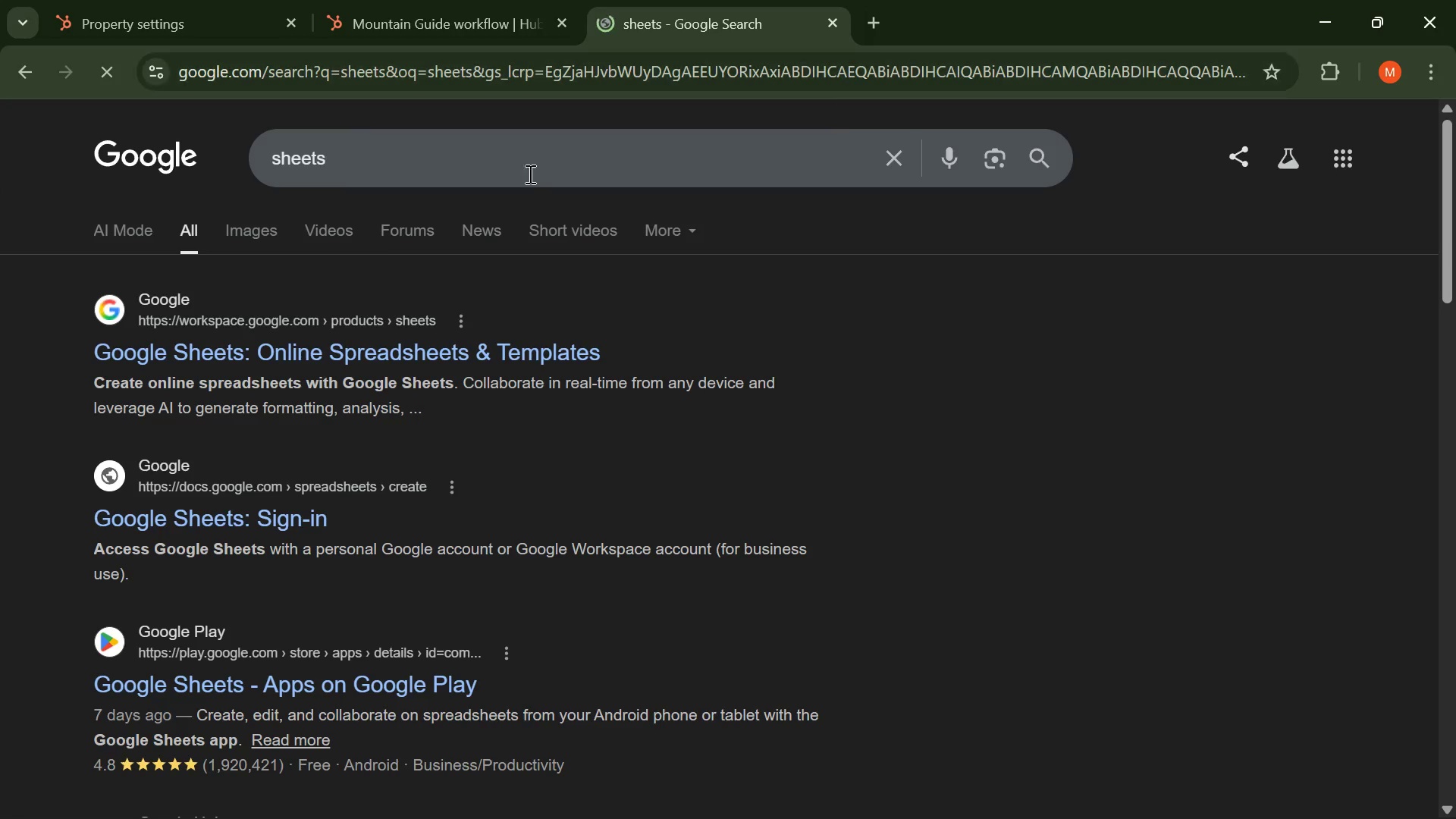 
left_click([231, 358])
 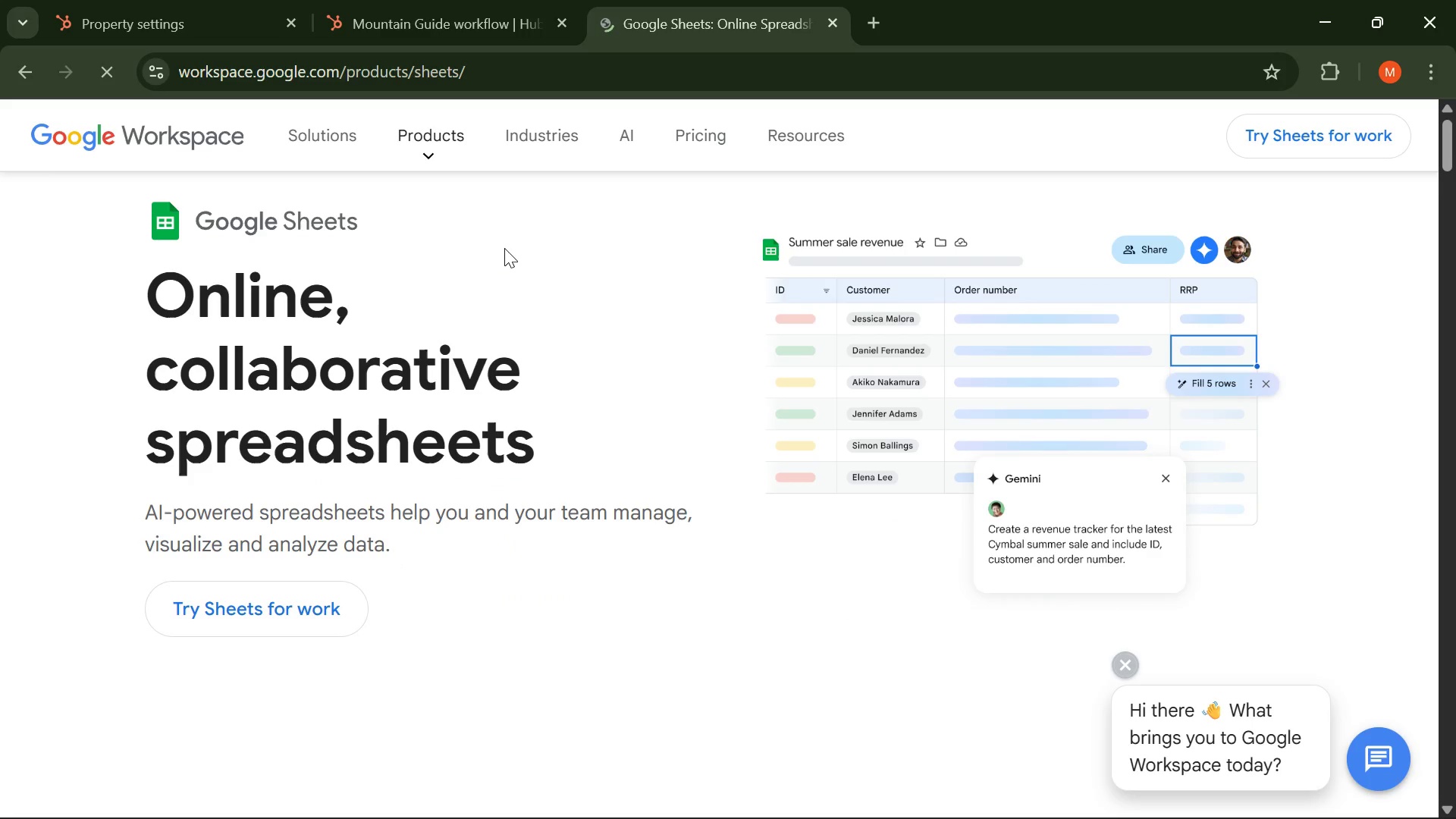 
wait(11.8)
 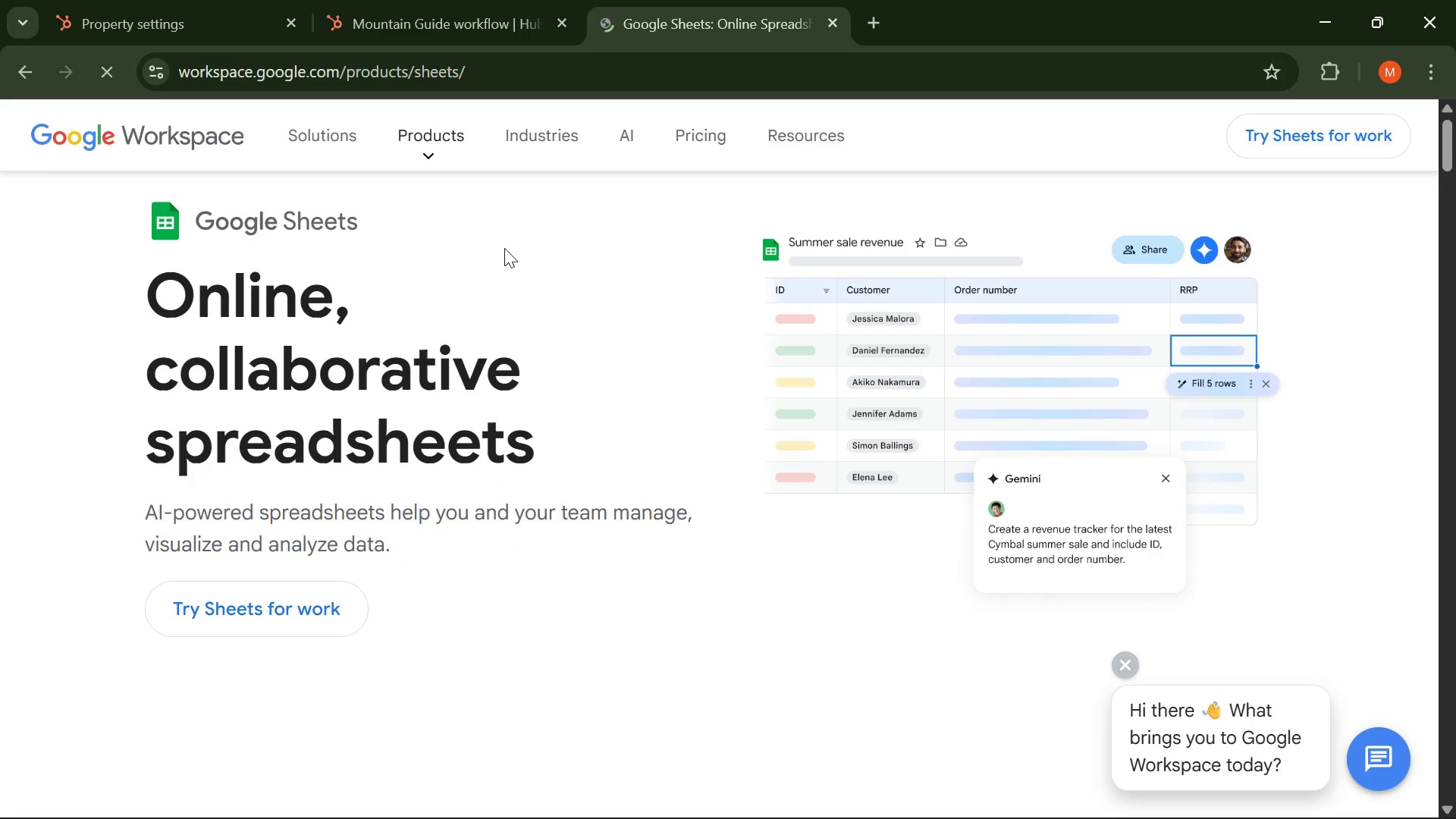 
left_click([254, 617])
 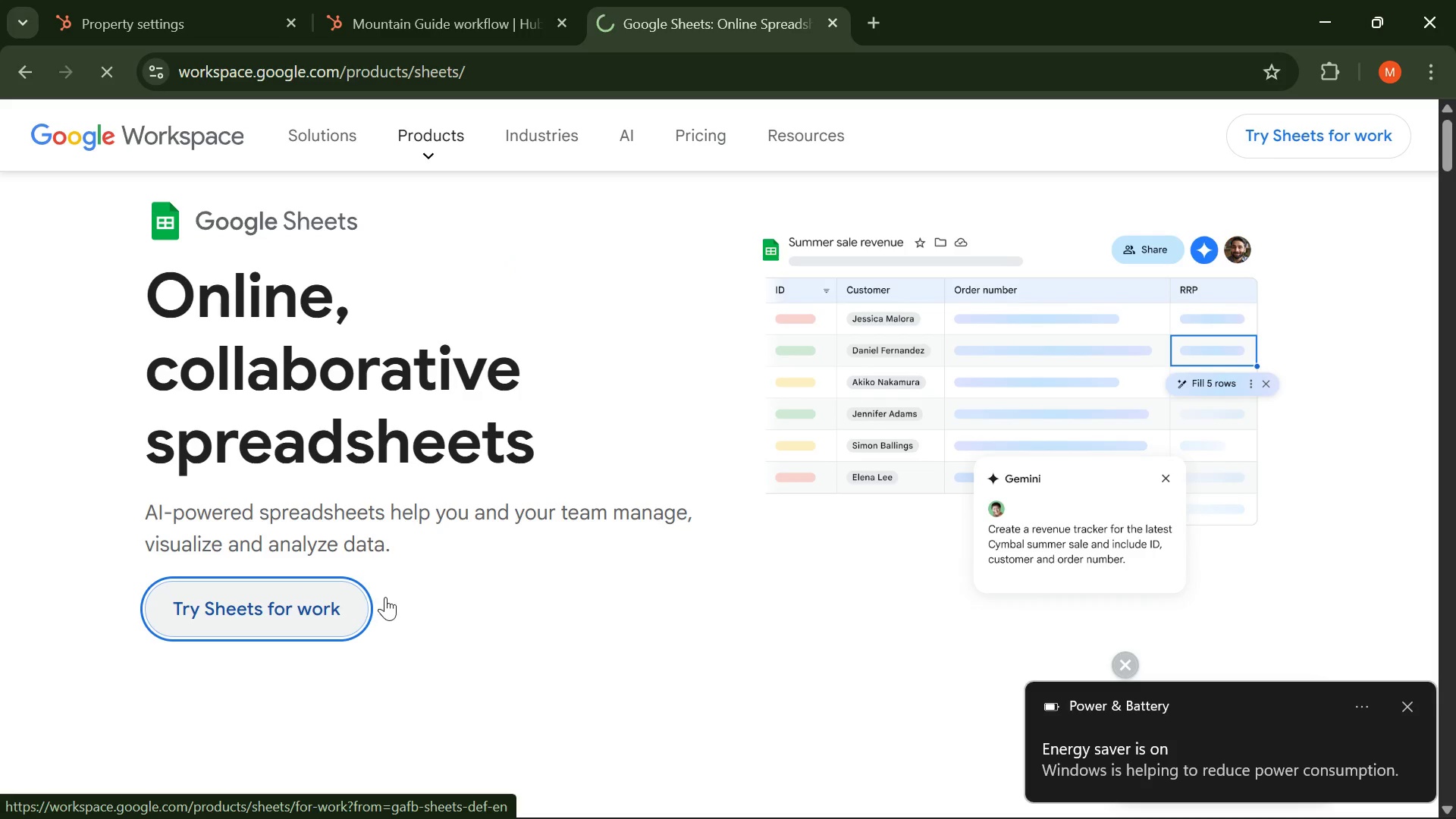 
scroll: coordinate [388, 599], scroll_direction: down, amount: 4.0
 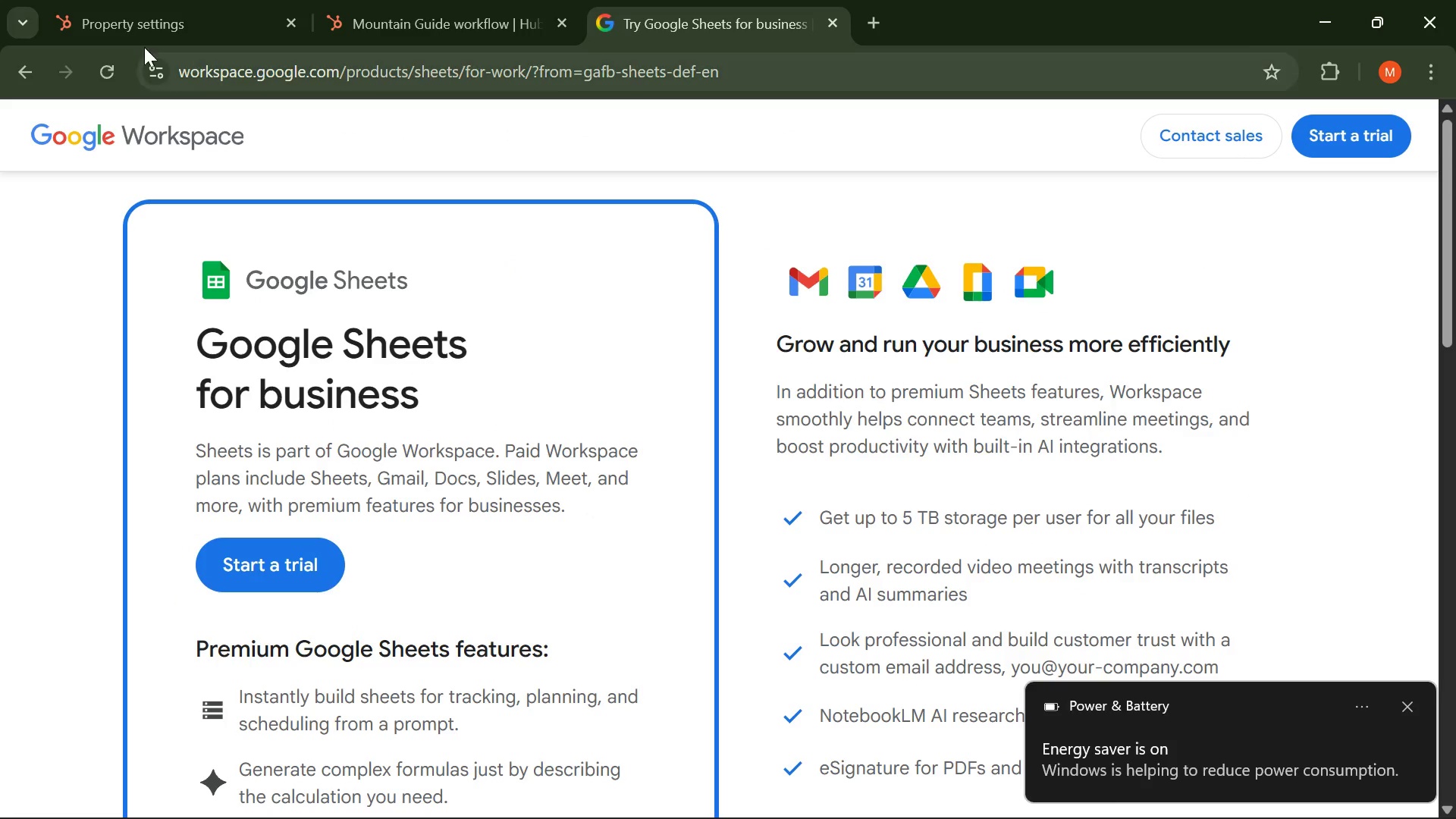 
left_click([13, 58])
 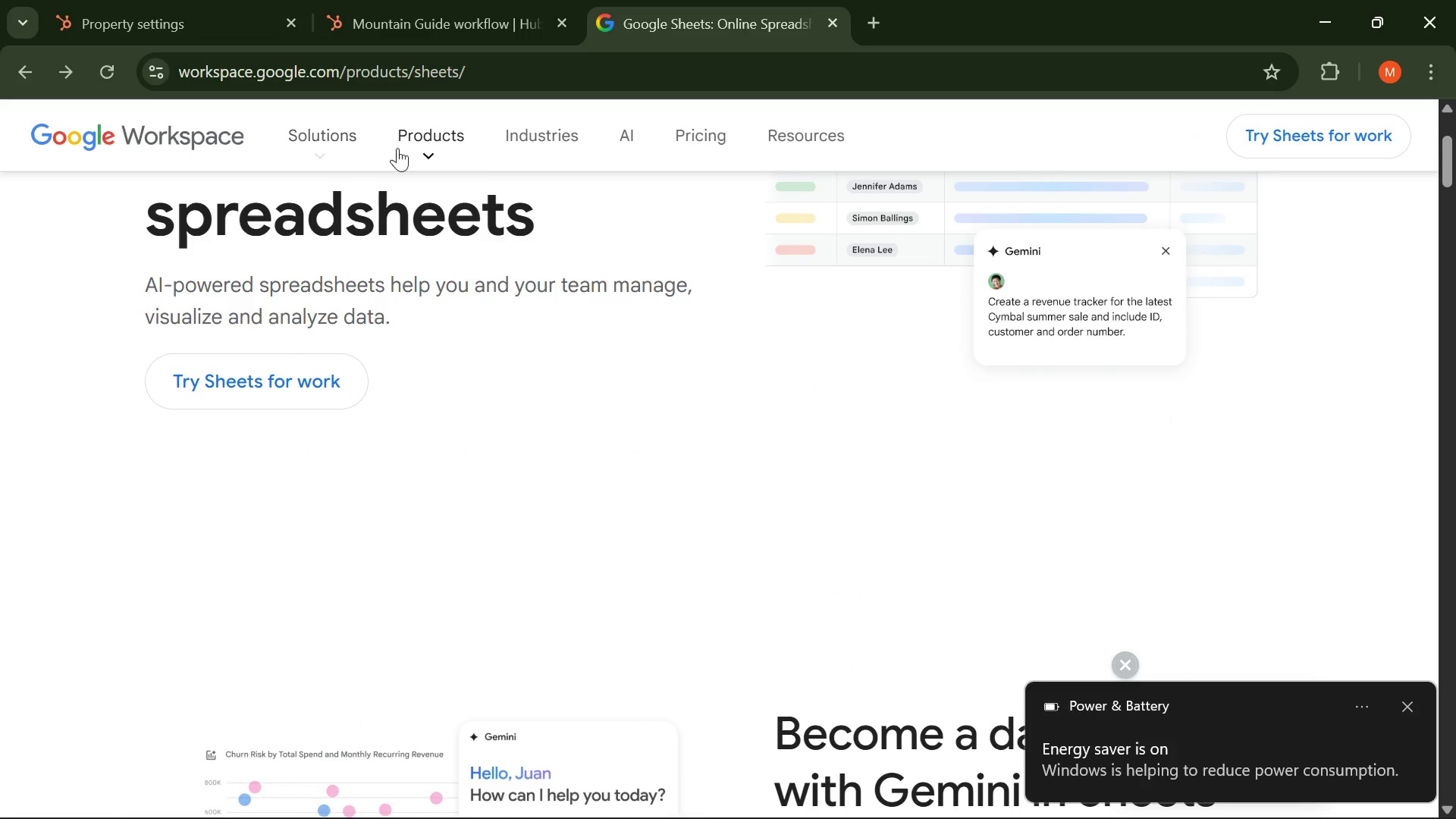 
scroll: coordinate [538, 340], scroll_direction: down, amount: 38.0
 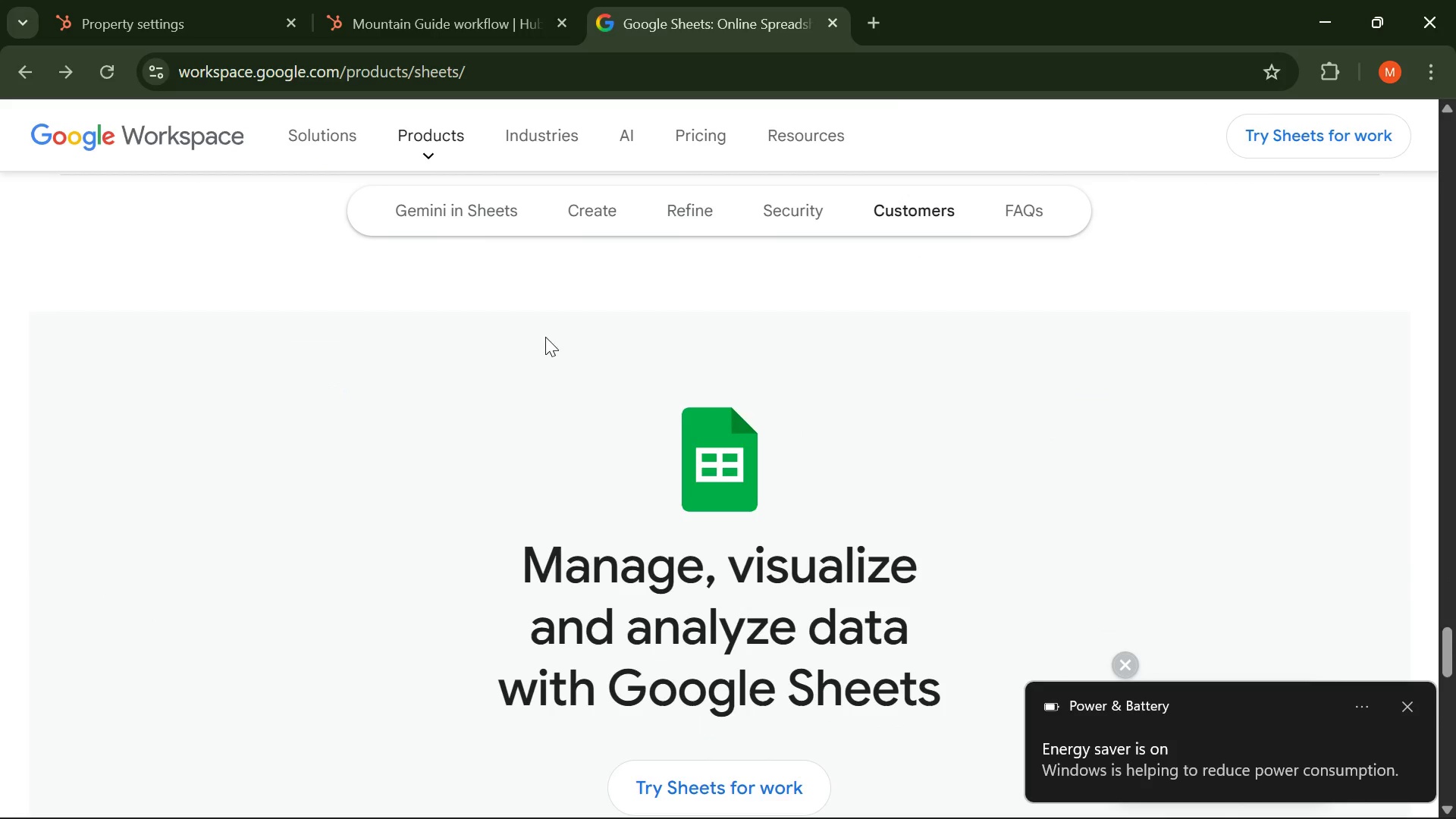 
left_click([883, 26])
 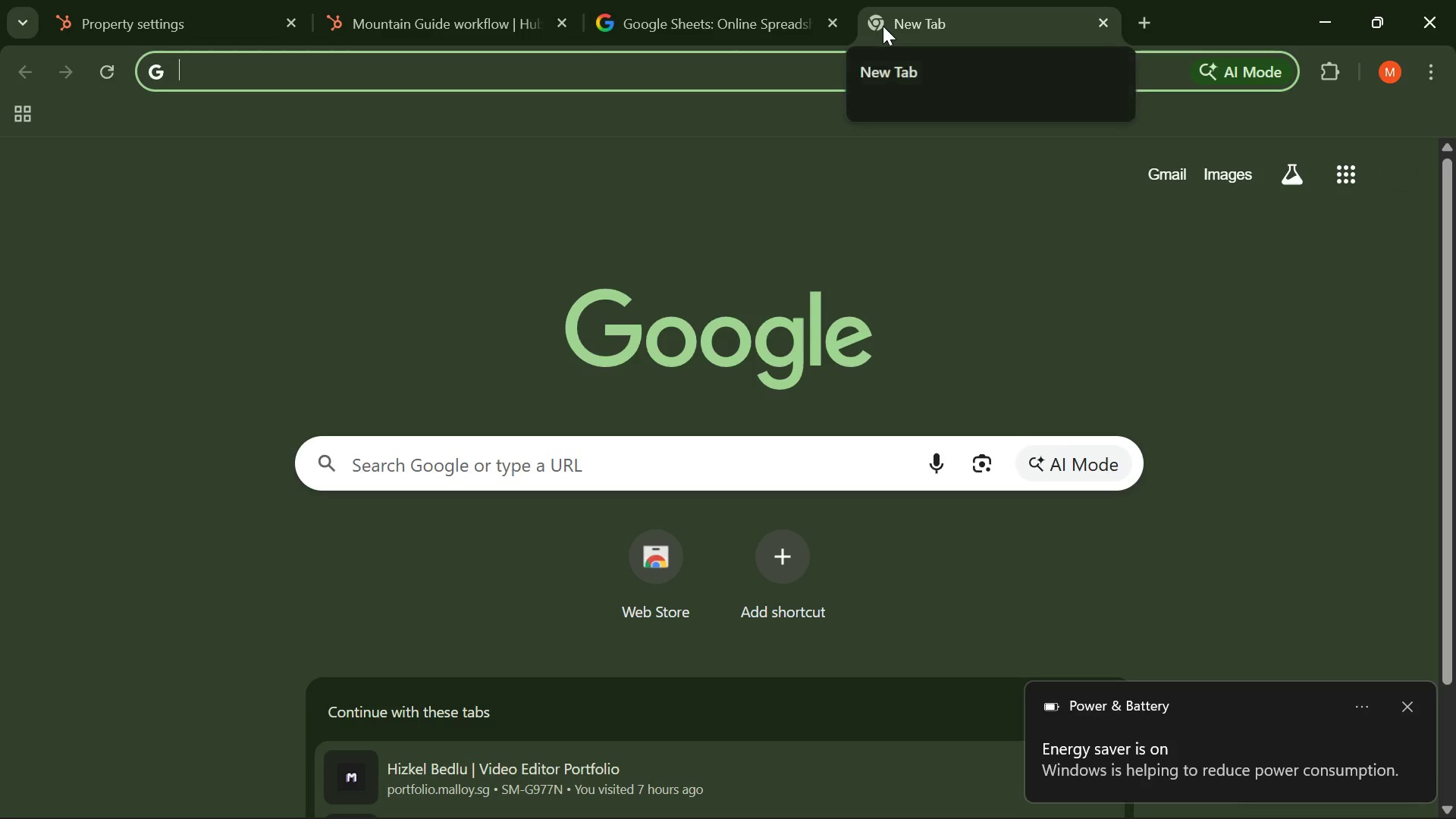 
type(docs)
 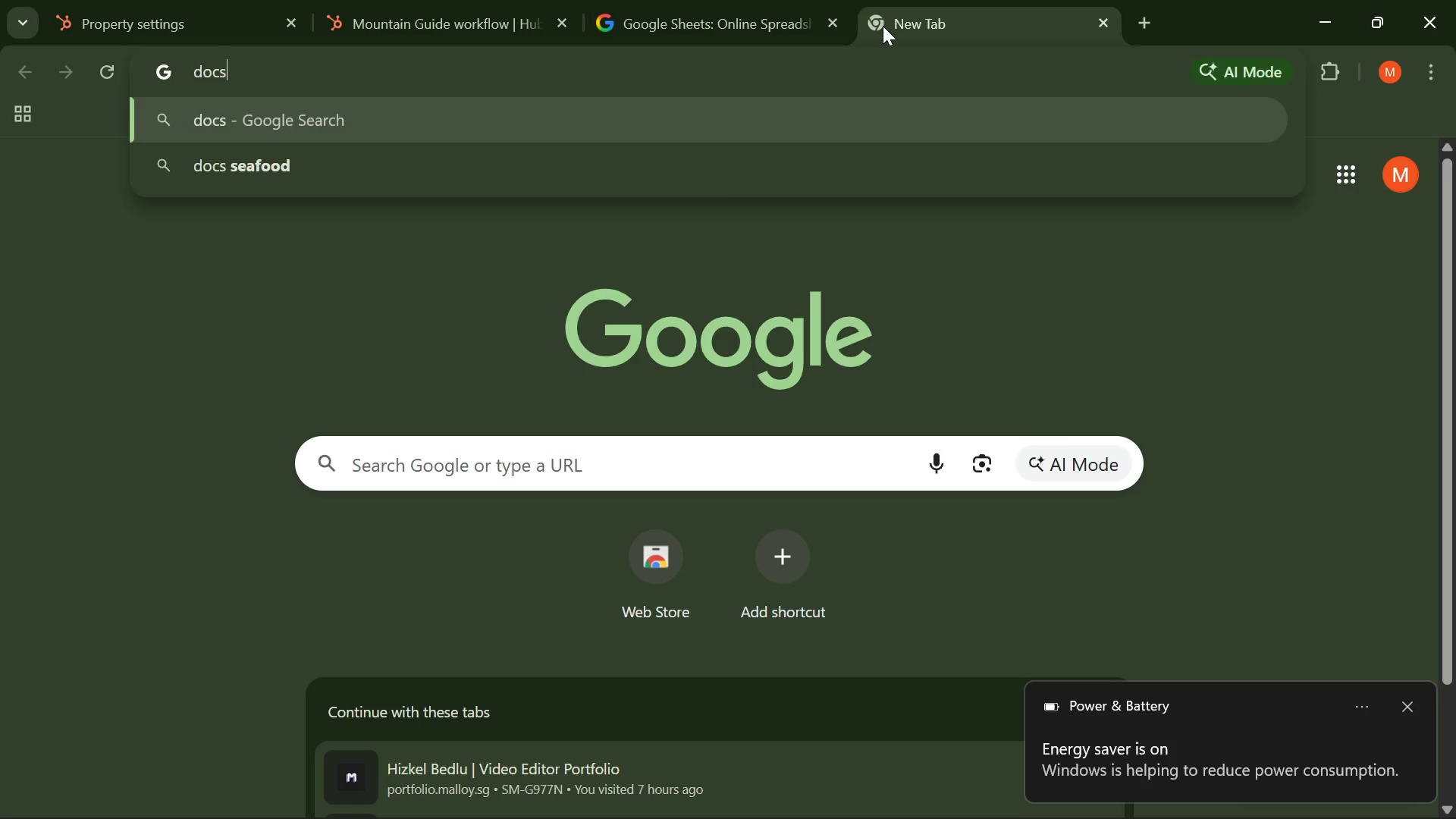 
key(Enter)
 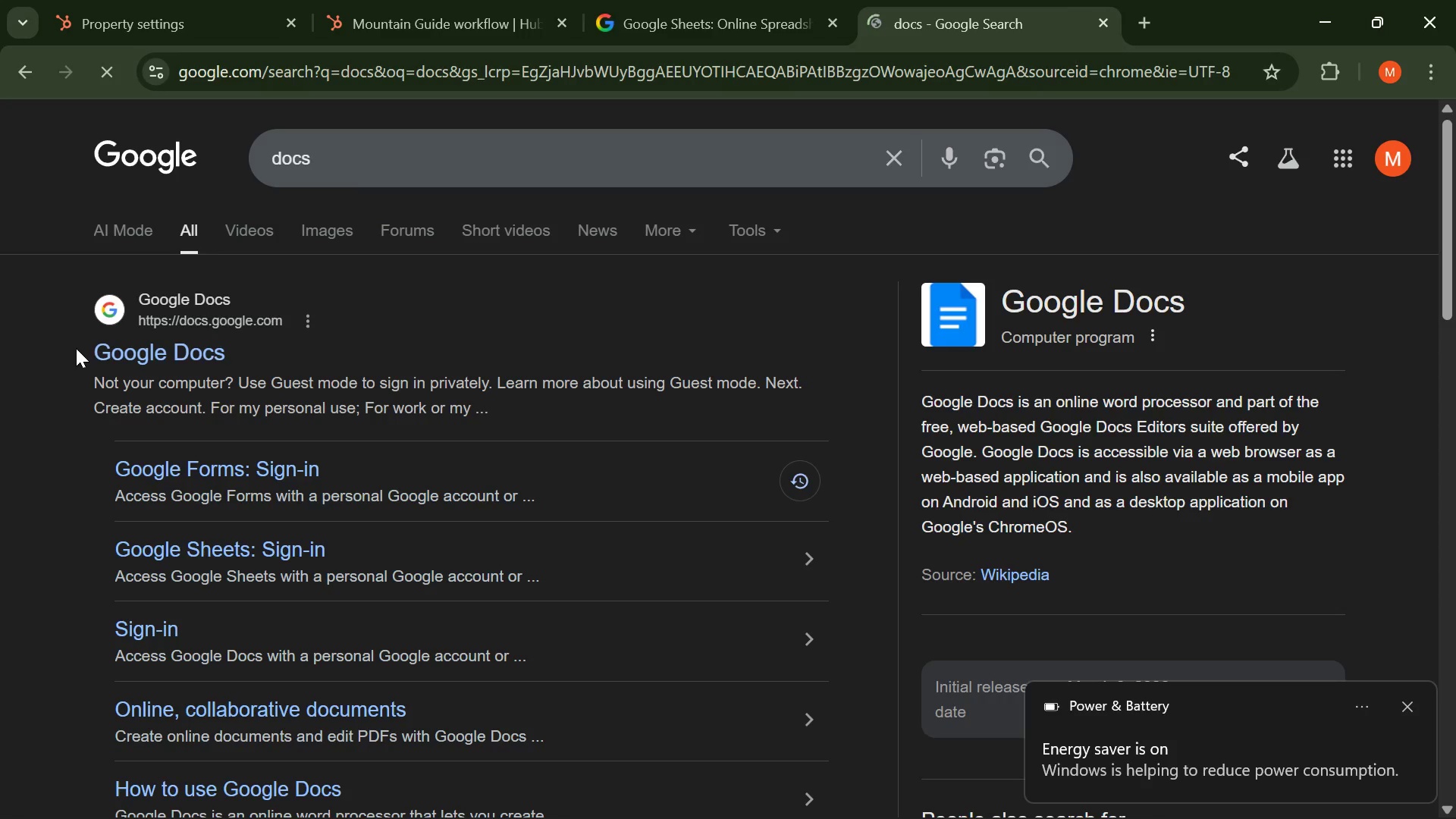 
left_click([140, 341])
 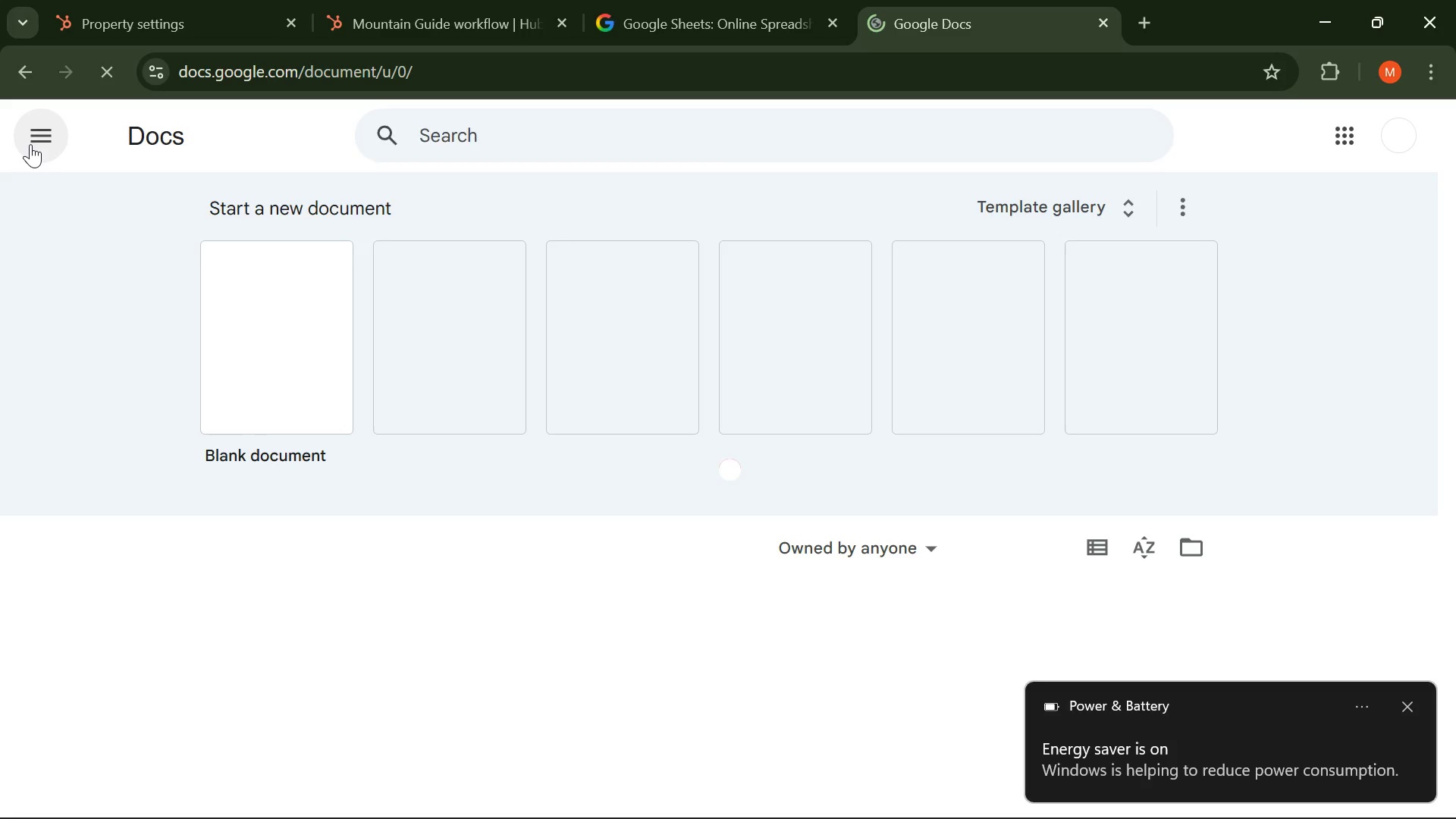 
left_click([30, 143])
 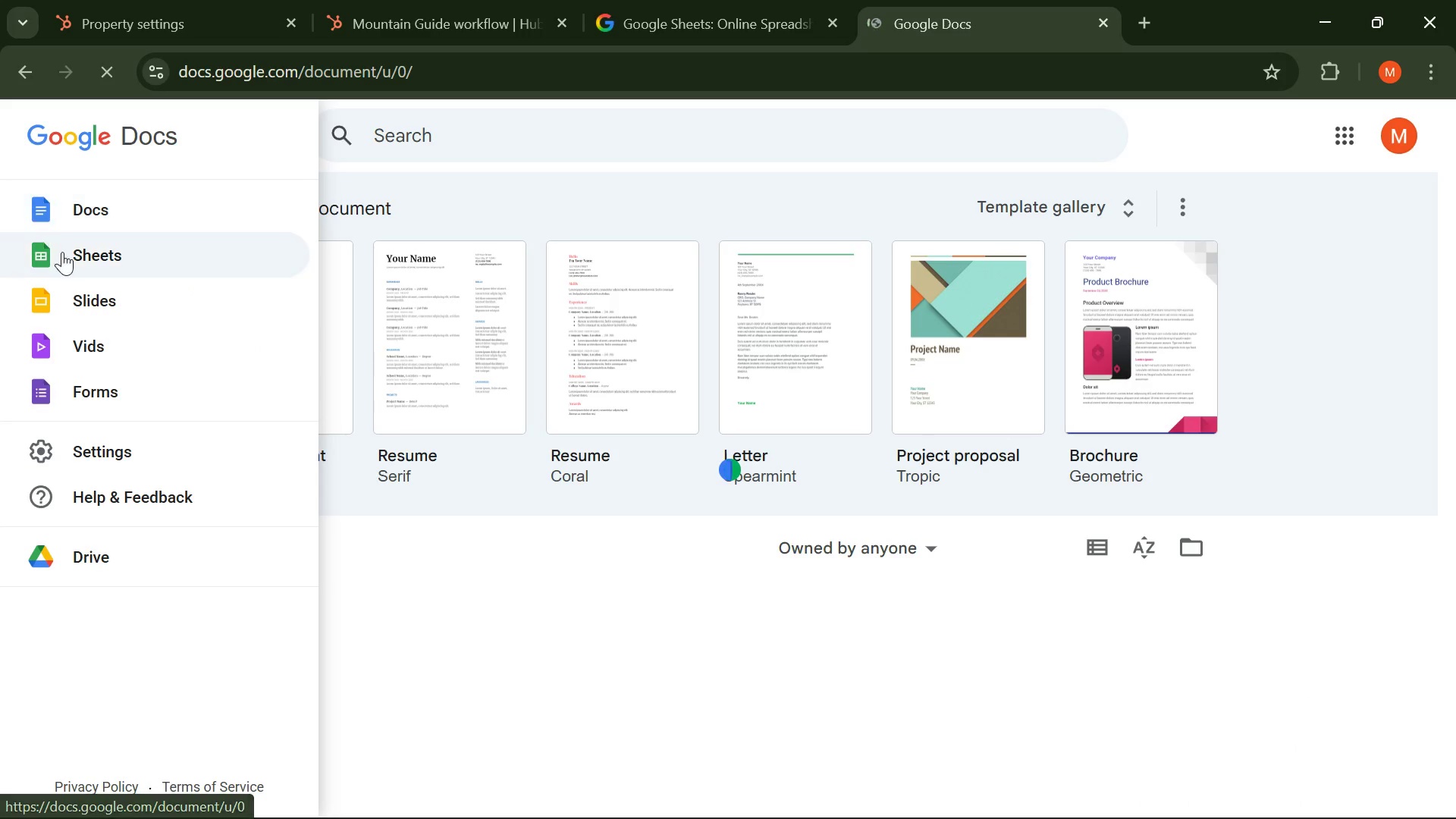 
left_click([62, 252])
 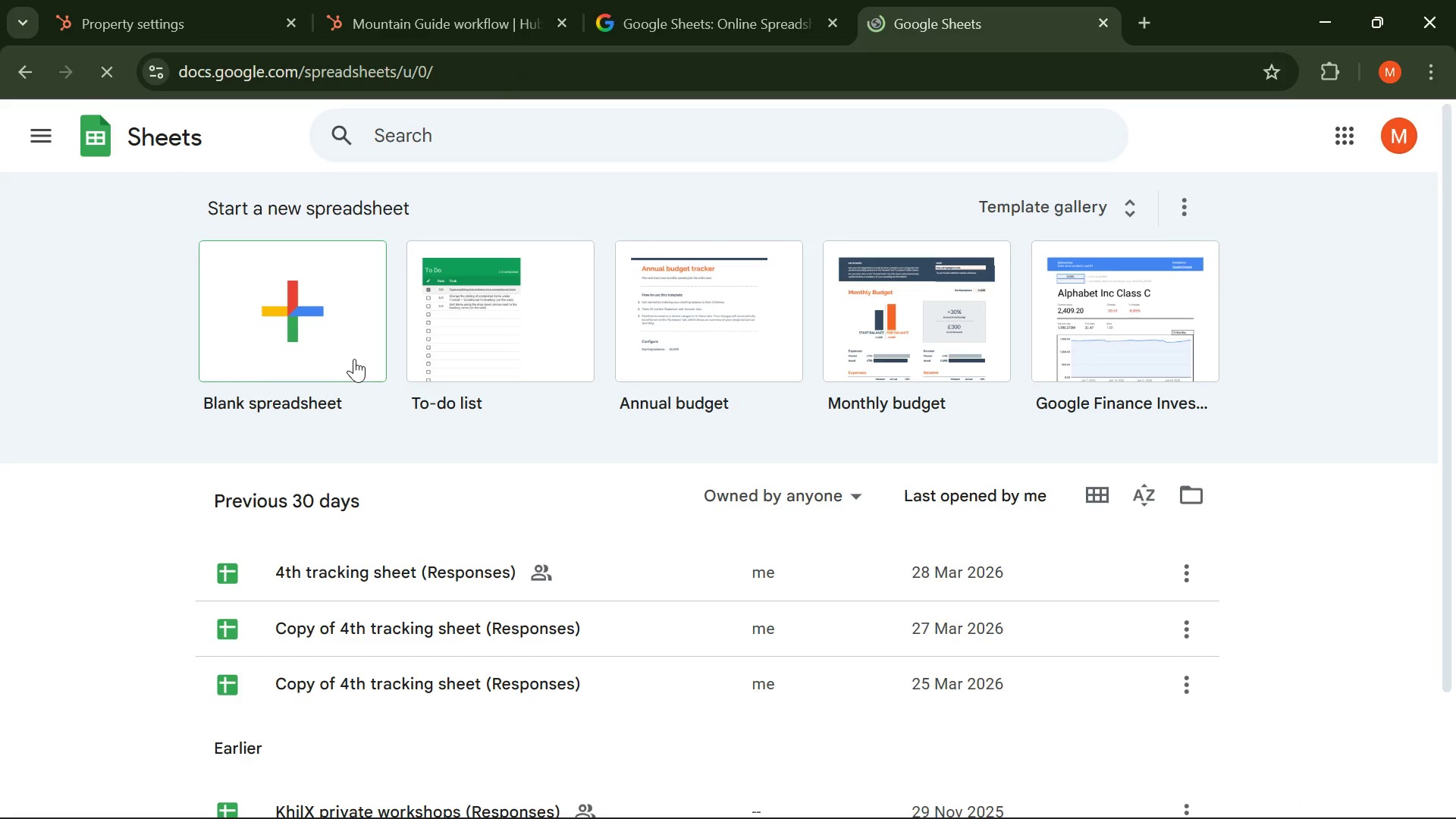 
wait(5.97)
 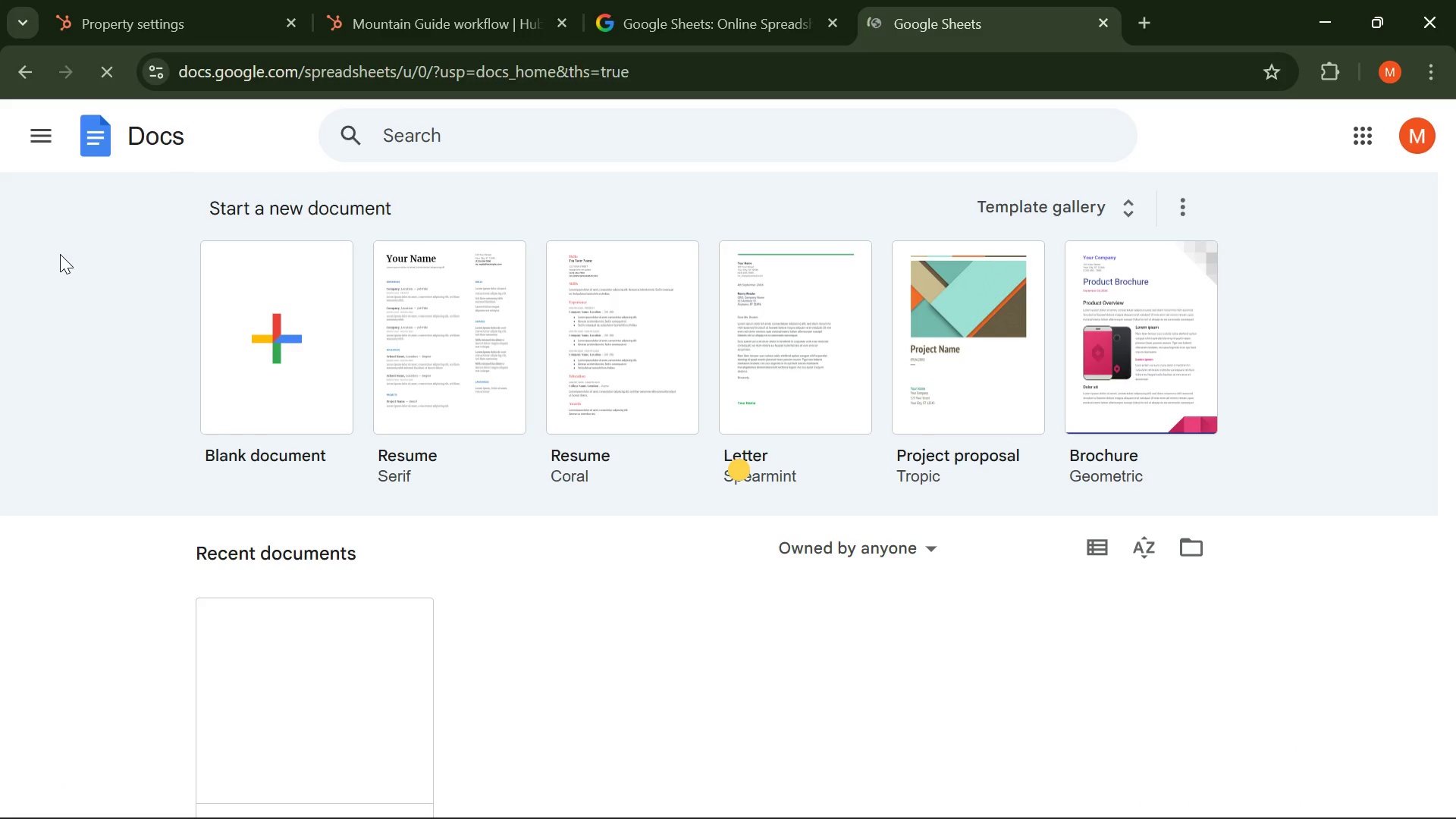 
scroll: coordinate [284, 364], scroll_direction: down, amount: 7.0
 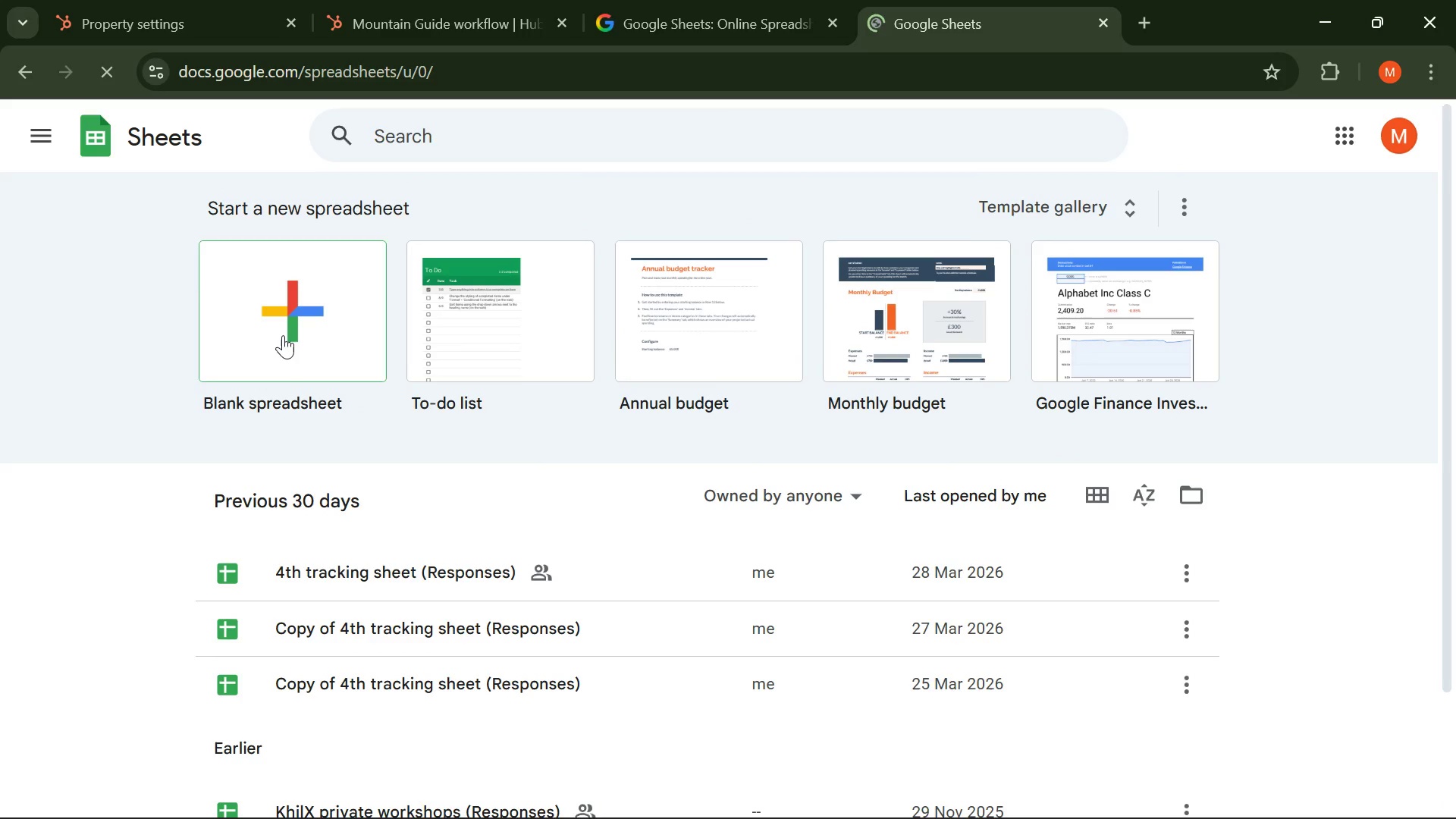 
left_click([283, 335])
 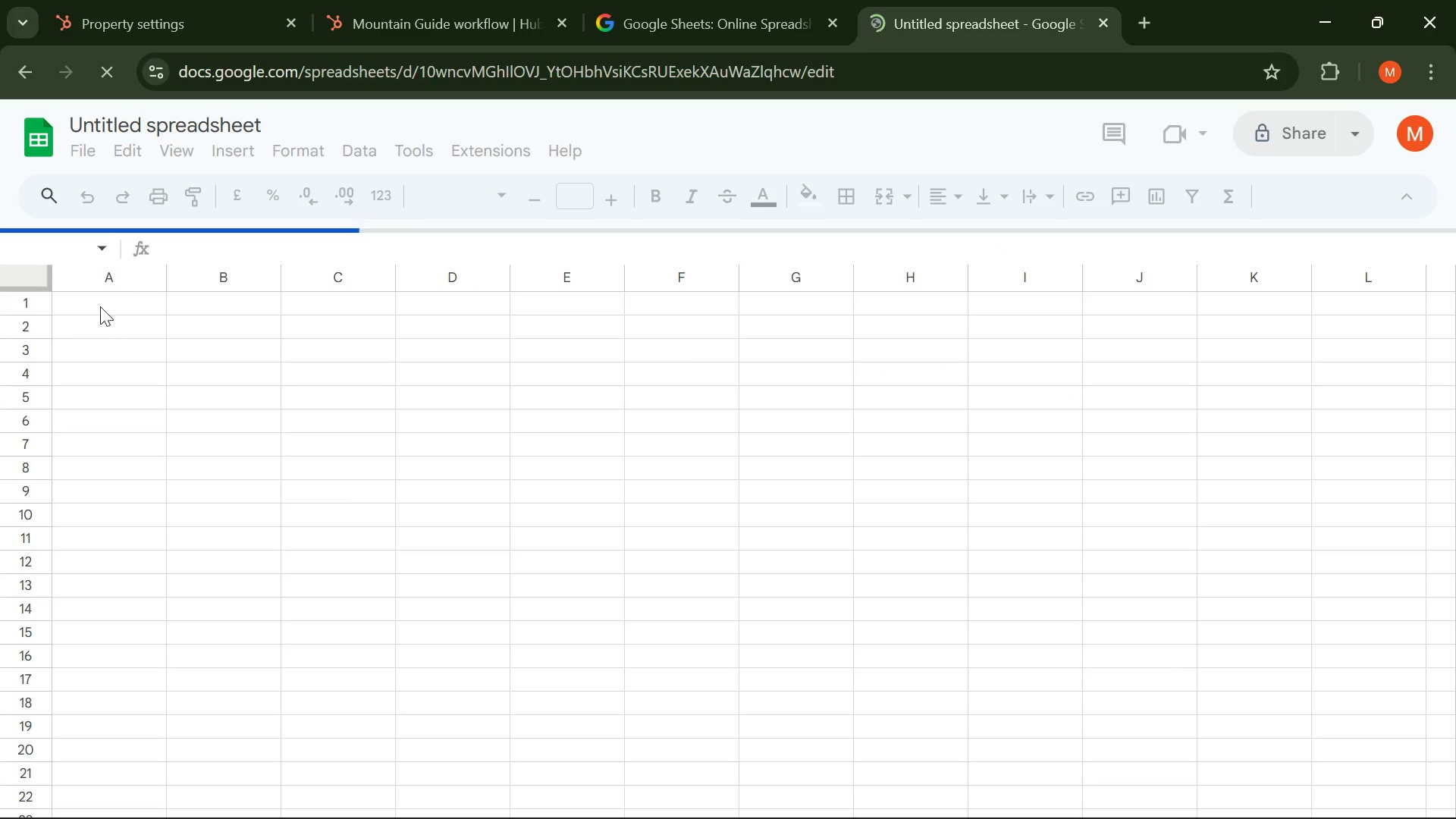 
left_click([100, 306])
 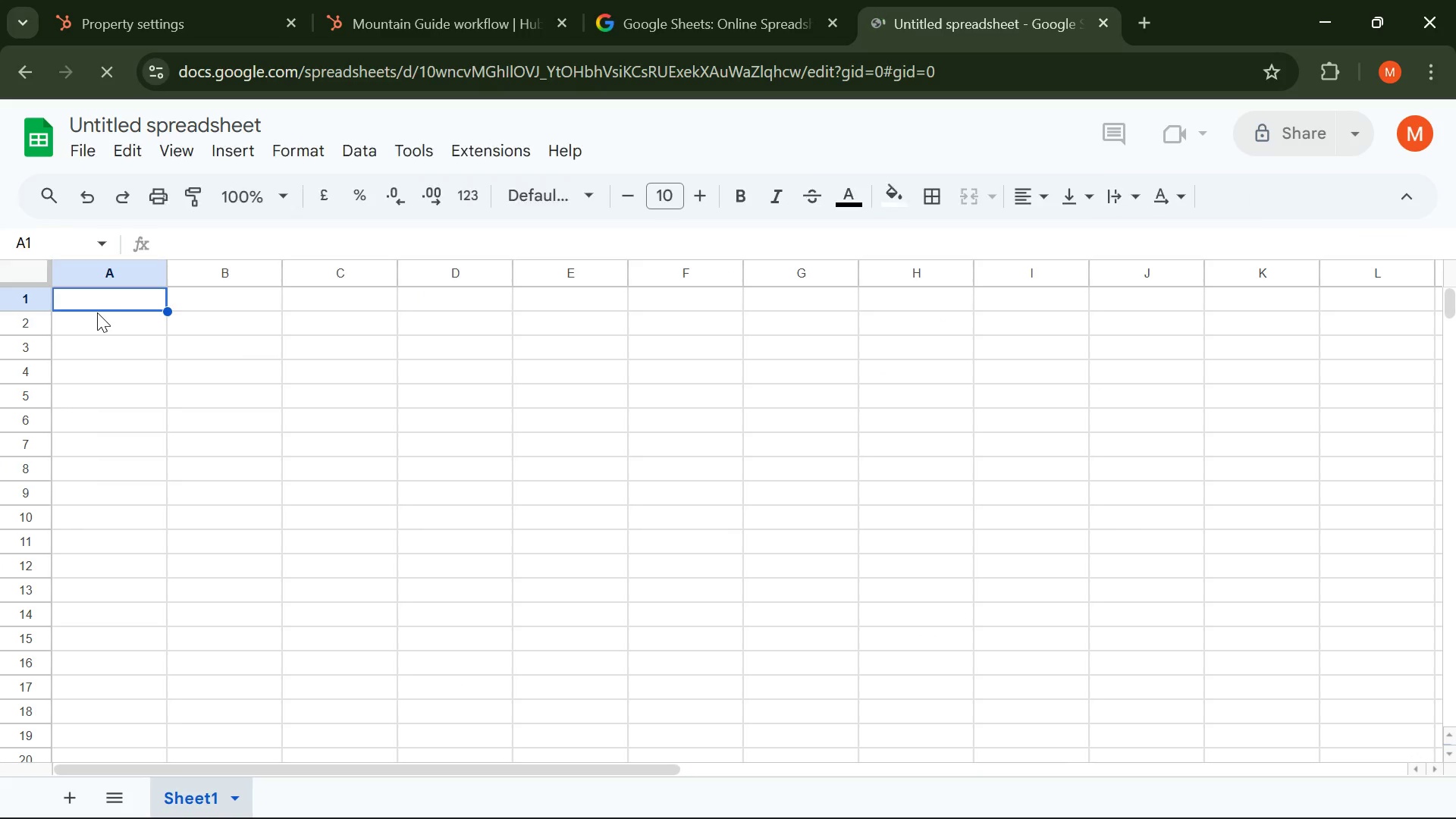 
type(First Name )
 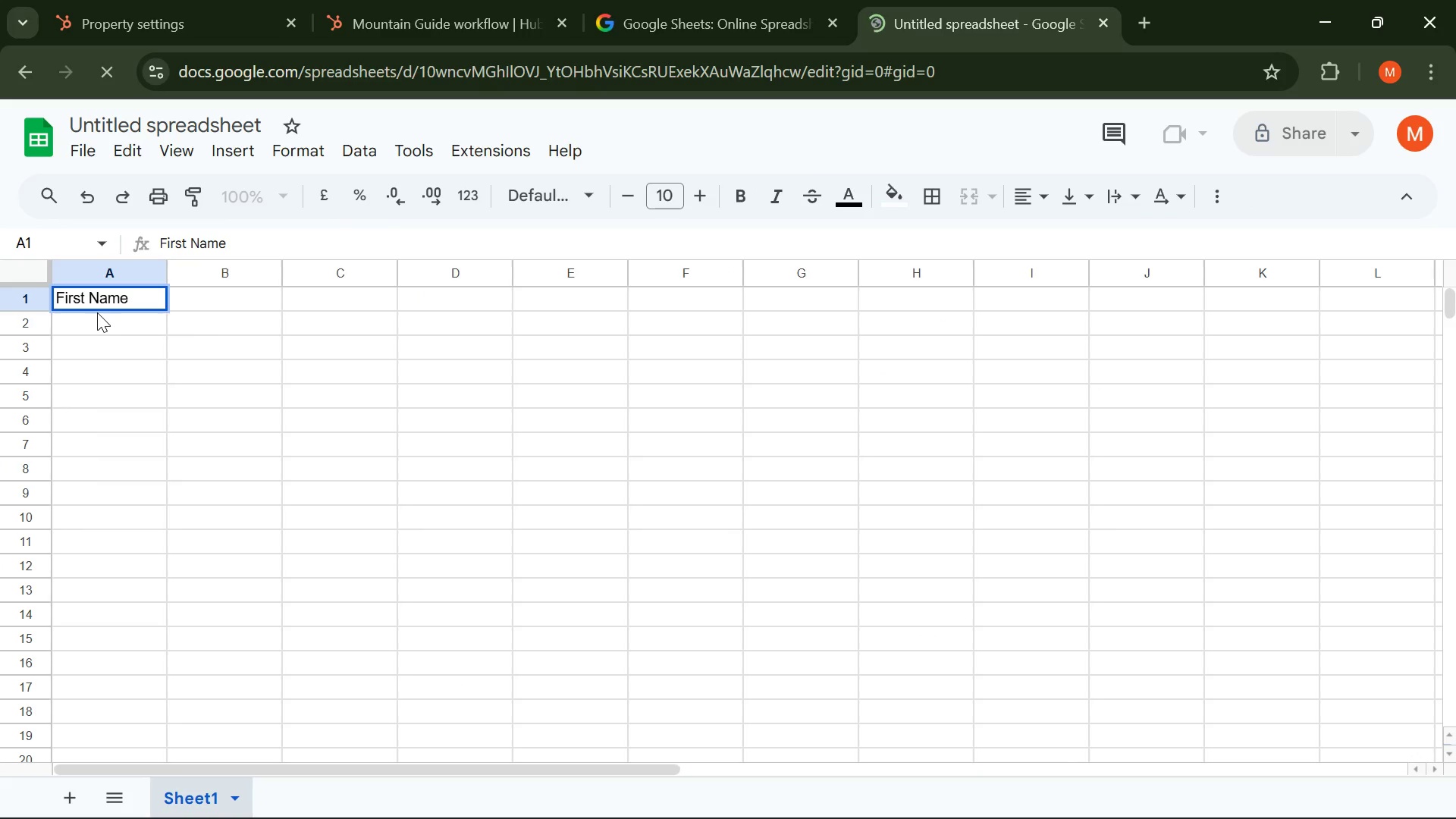 
key(ArrowRight)
 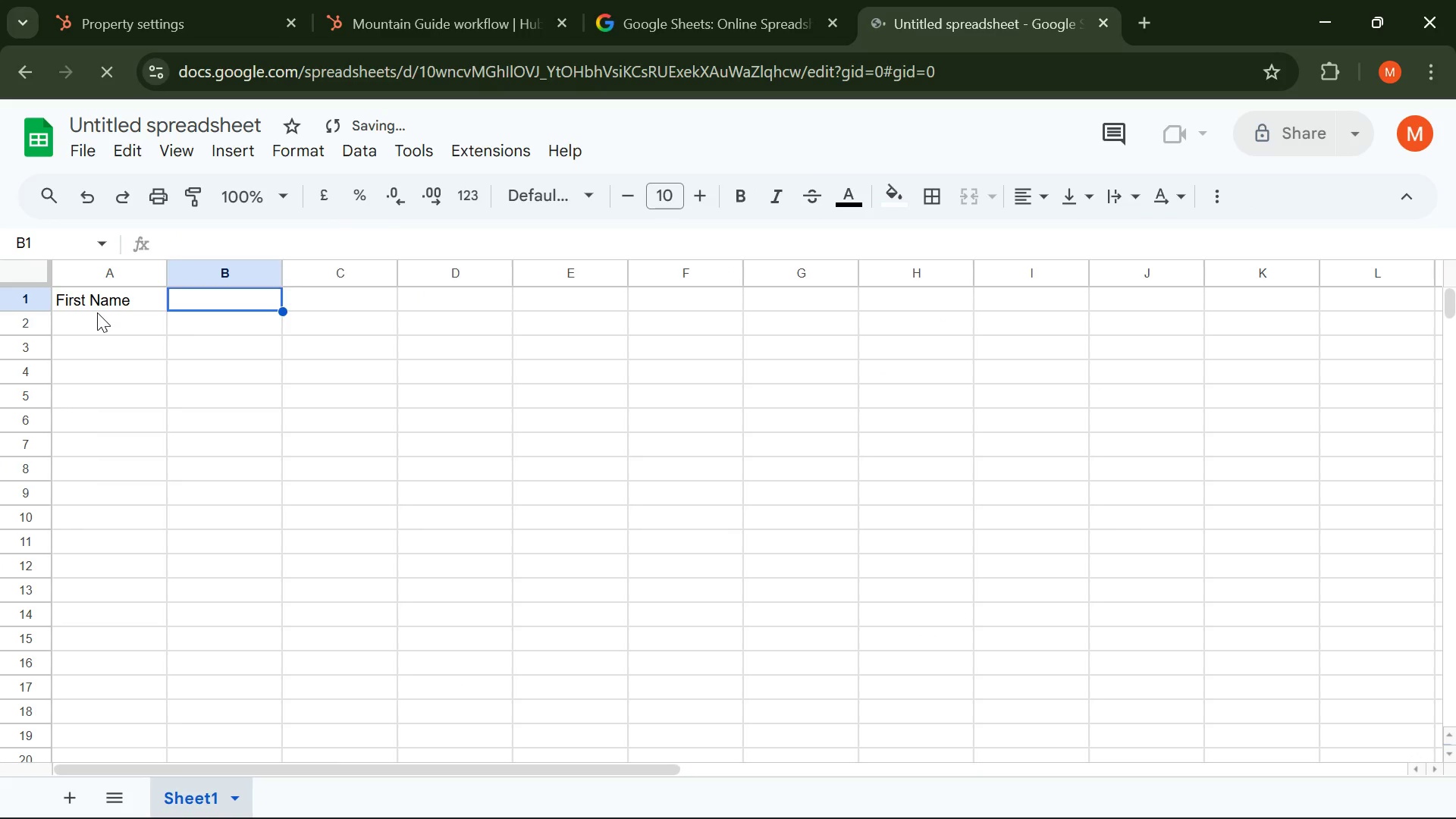 
type(Last Name )
 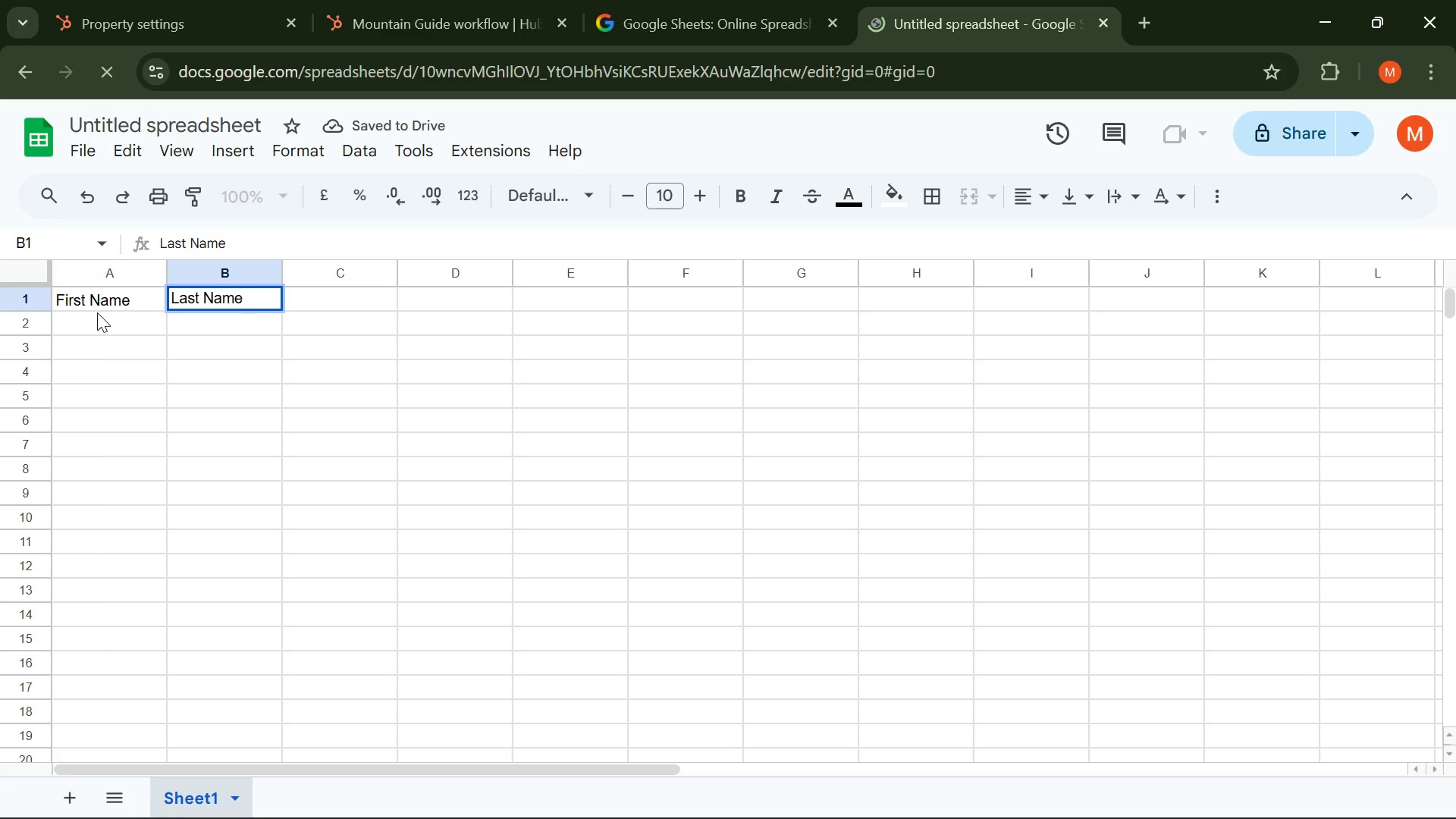 
key(ArrowRight)
 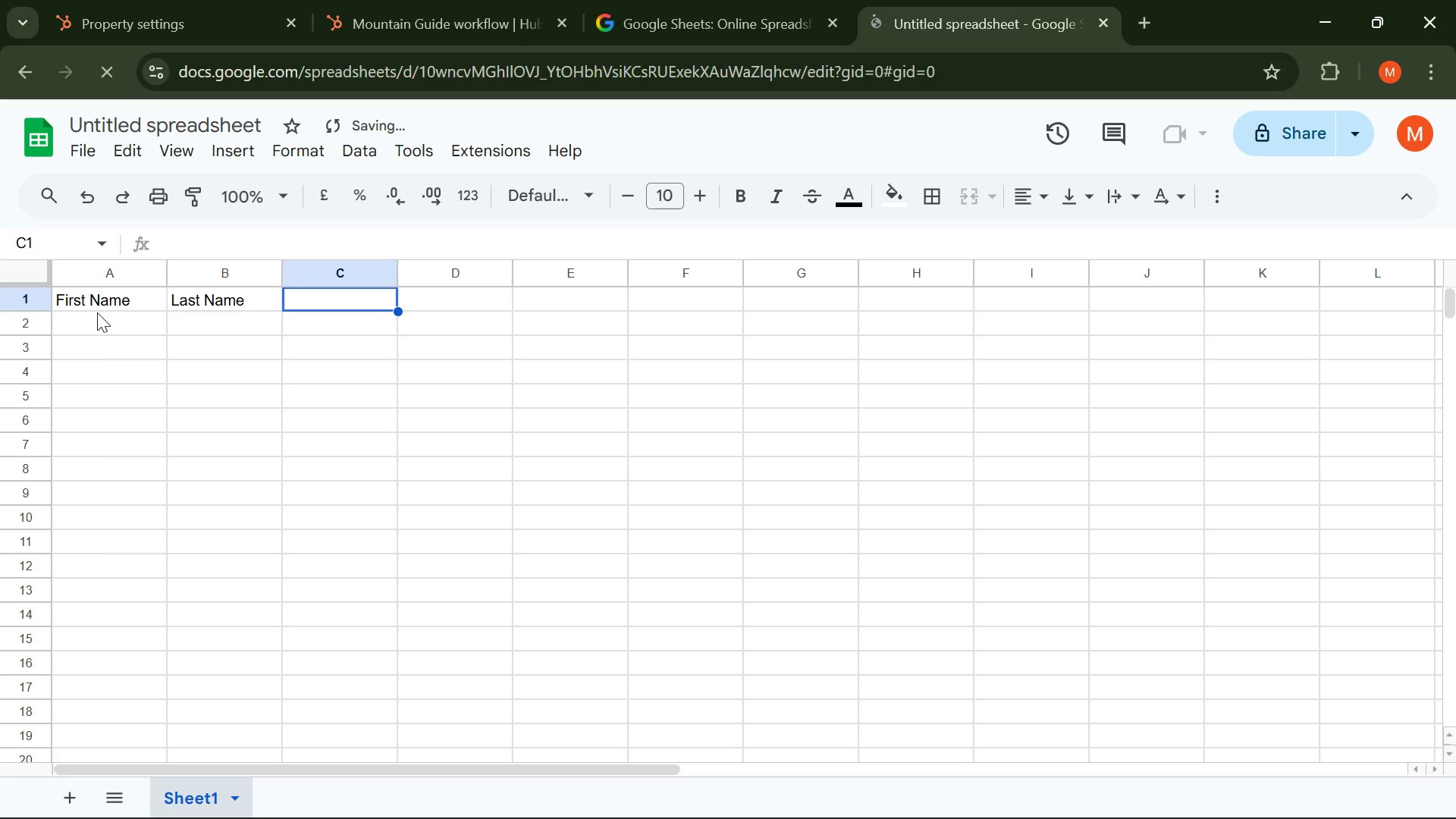 
type(Emails )
key(Backspace)
key(Backspace)
 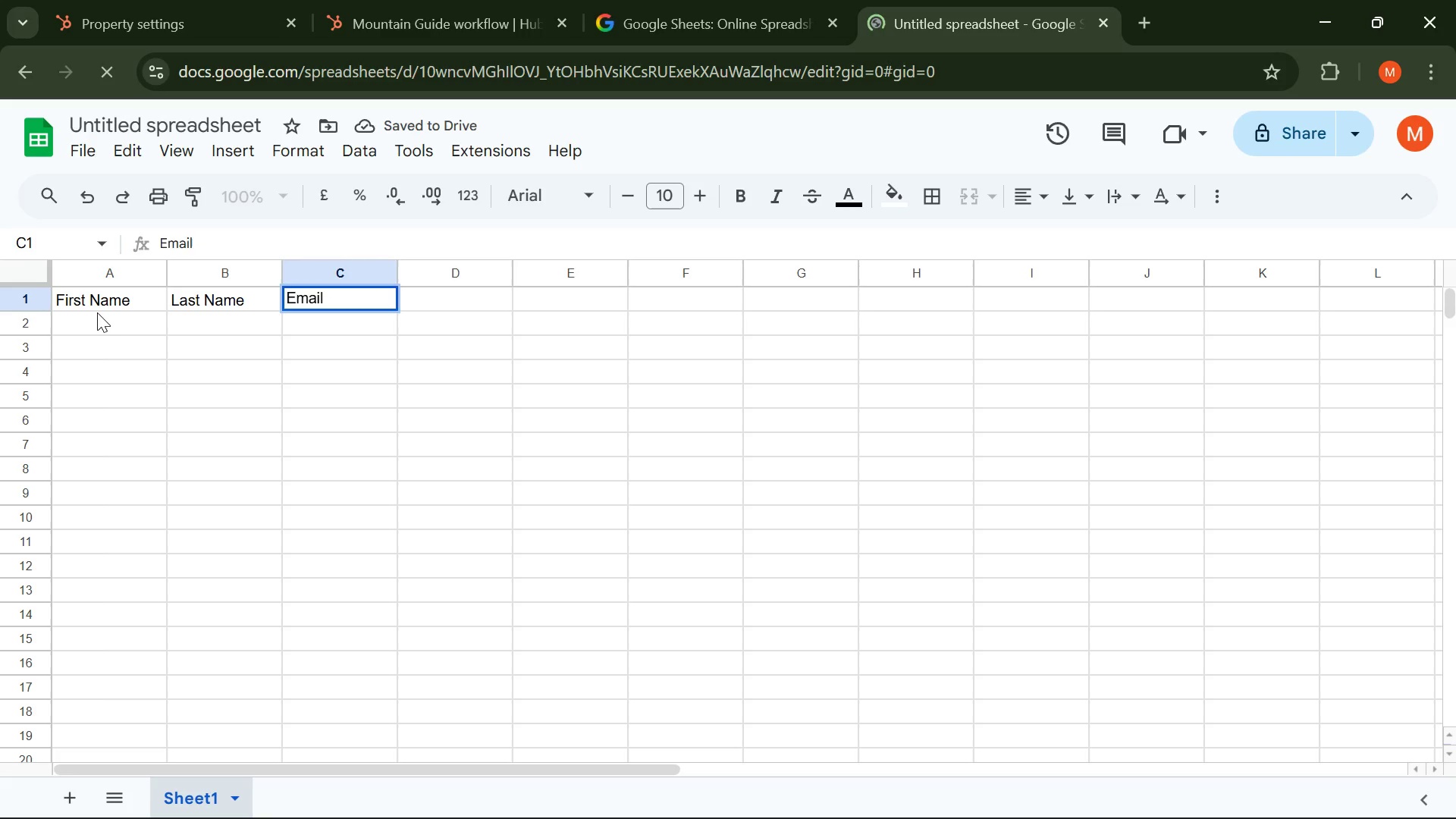 
key(ArrowRight)
 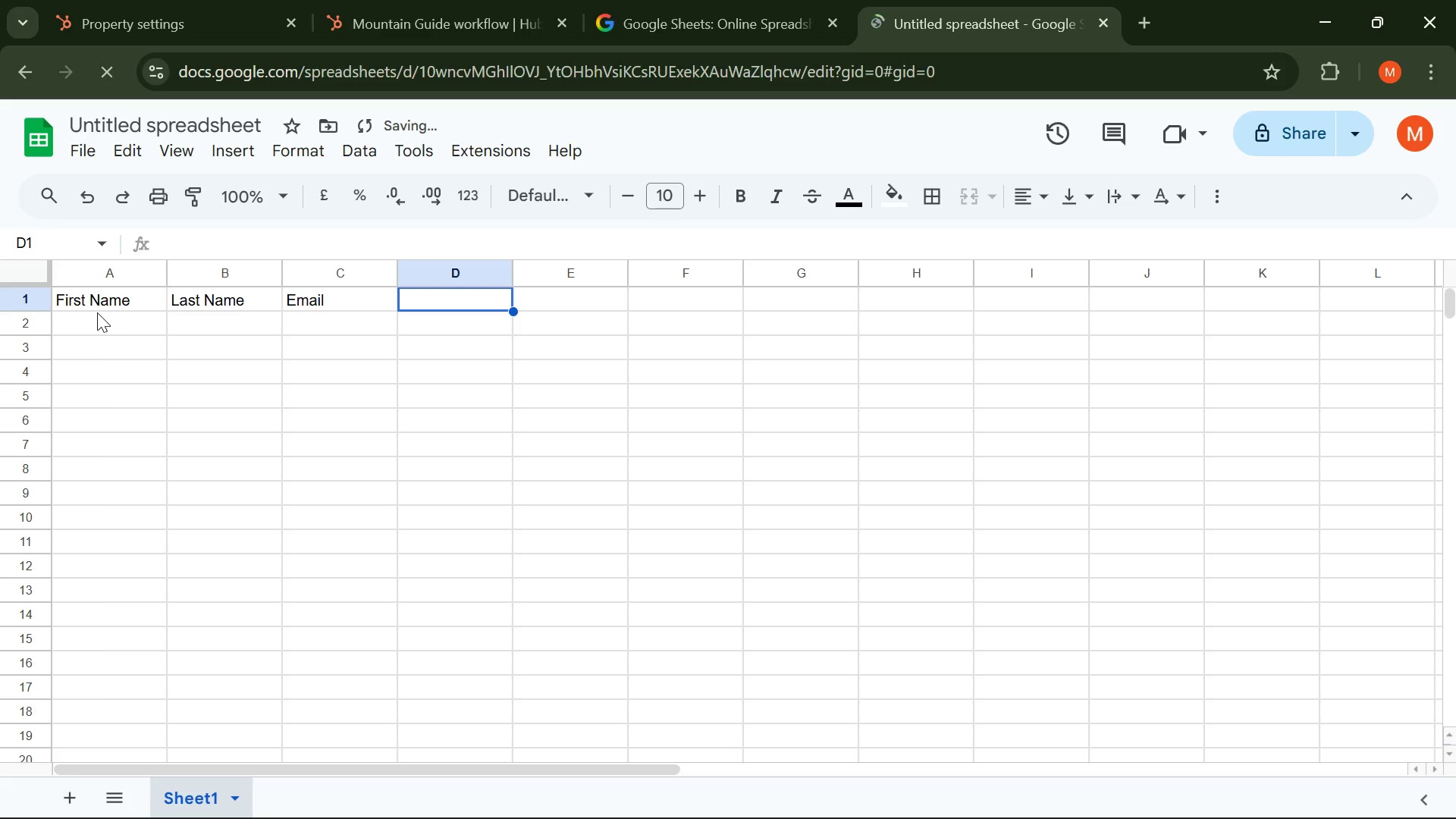 
type(Refferal Partner )
 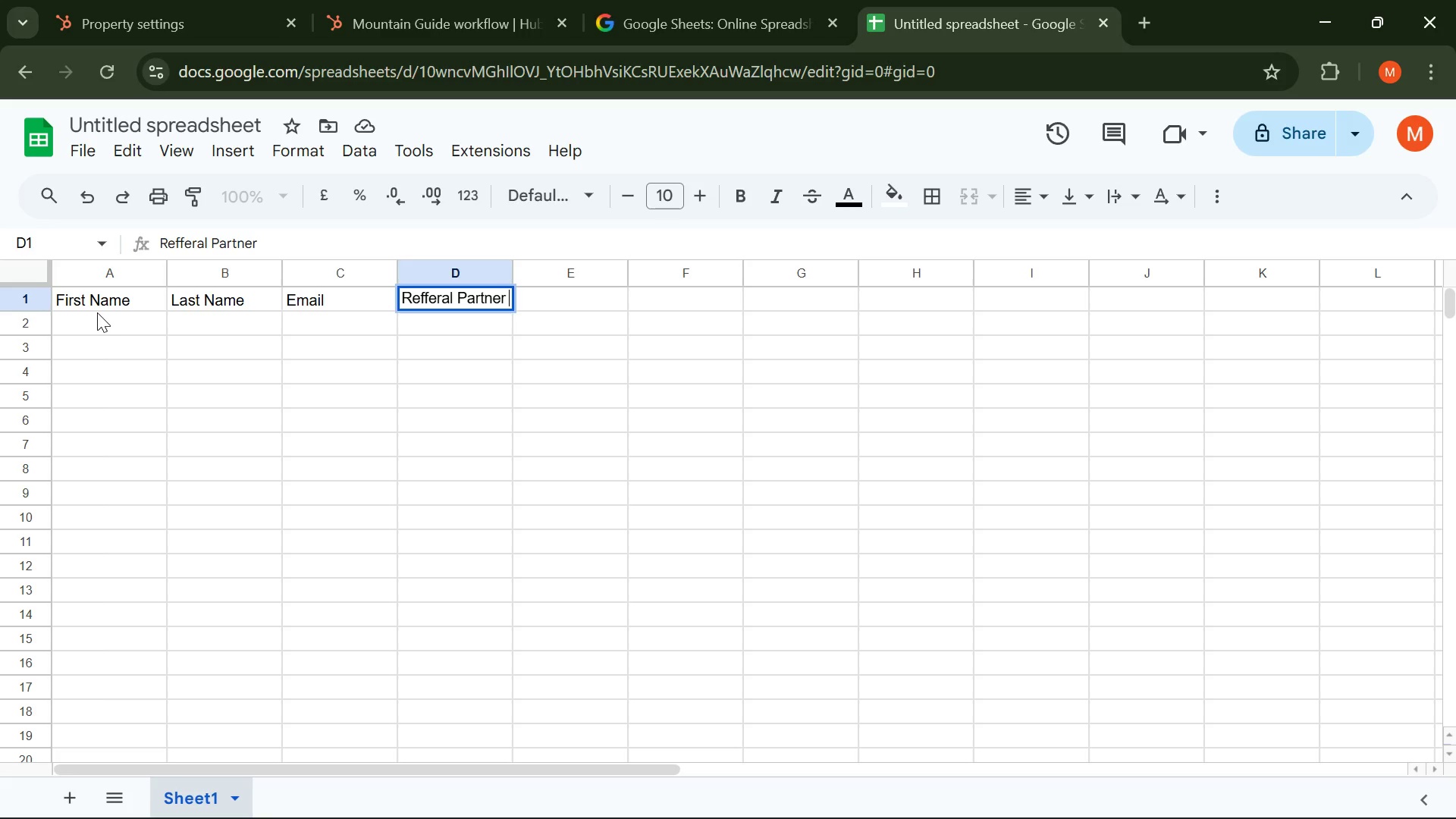 
key(CapsLock)
 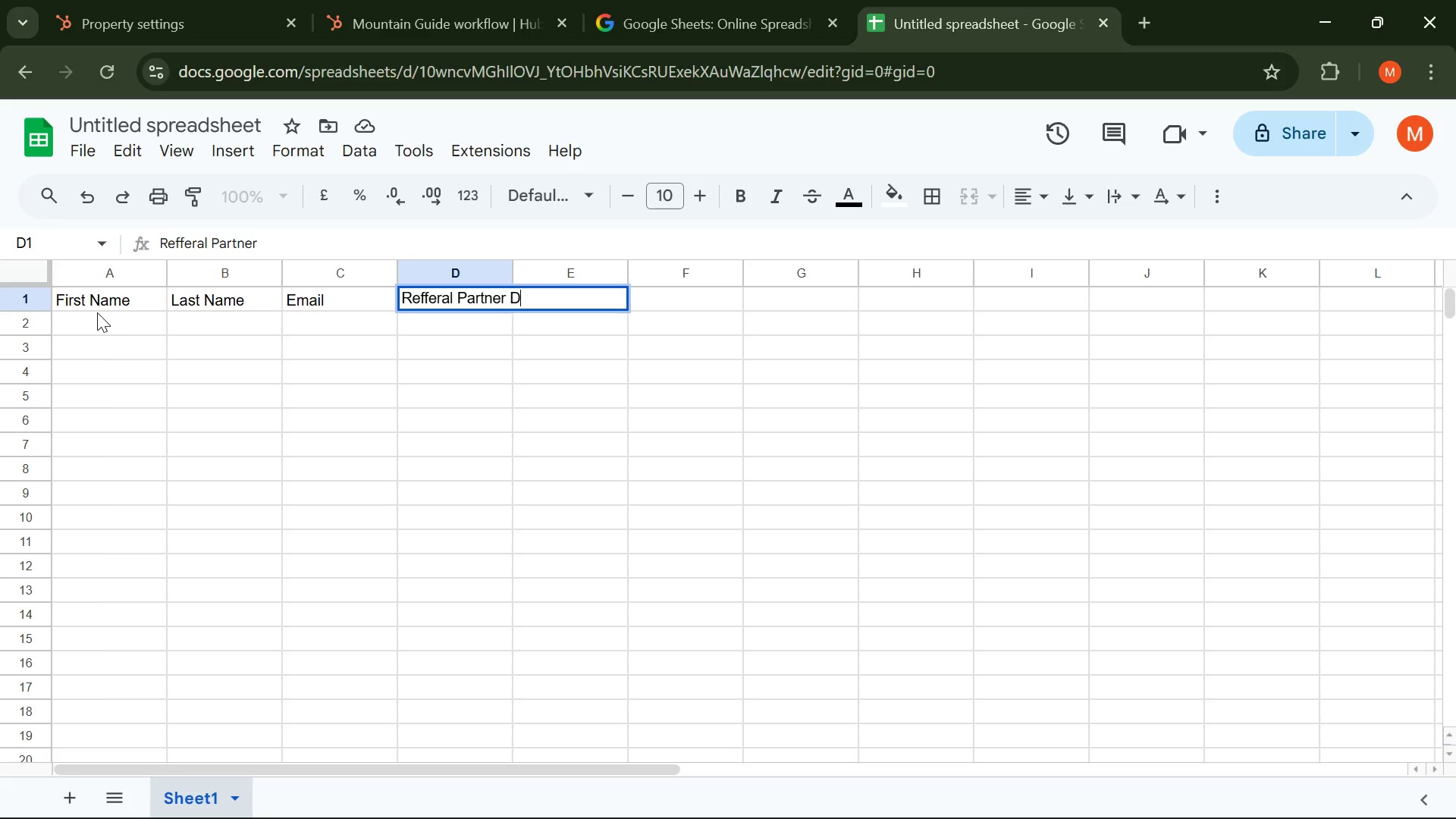 
key(D)
 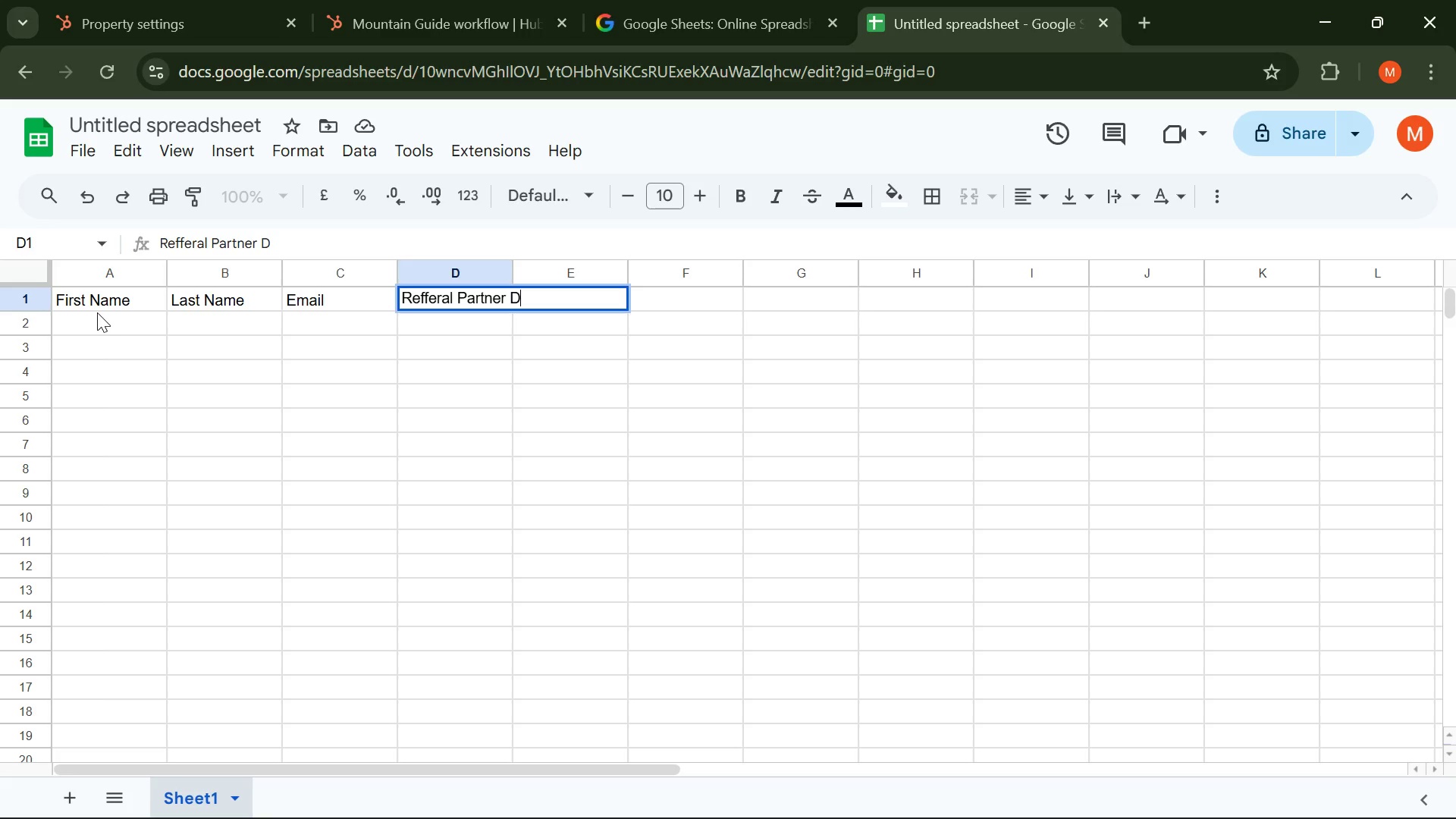 
key(CapsLock)
 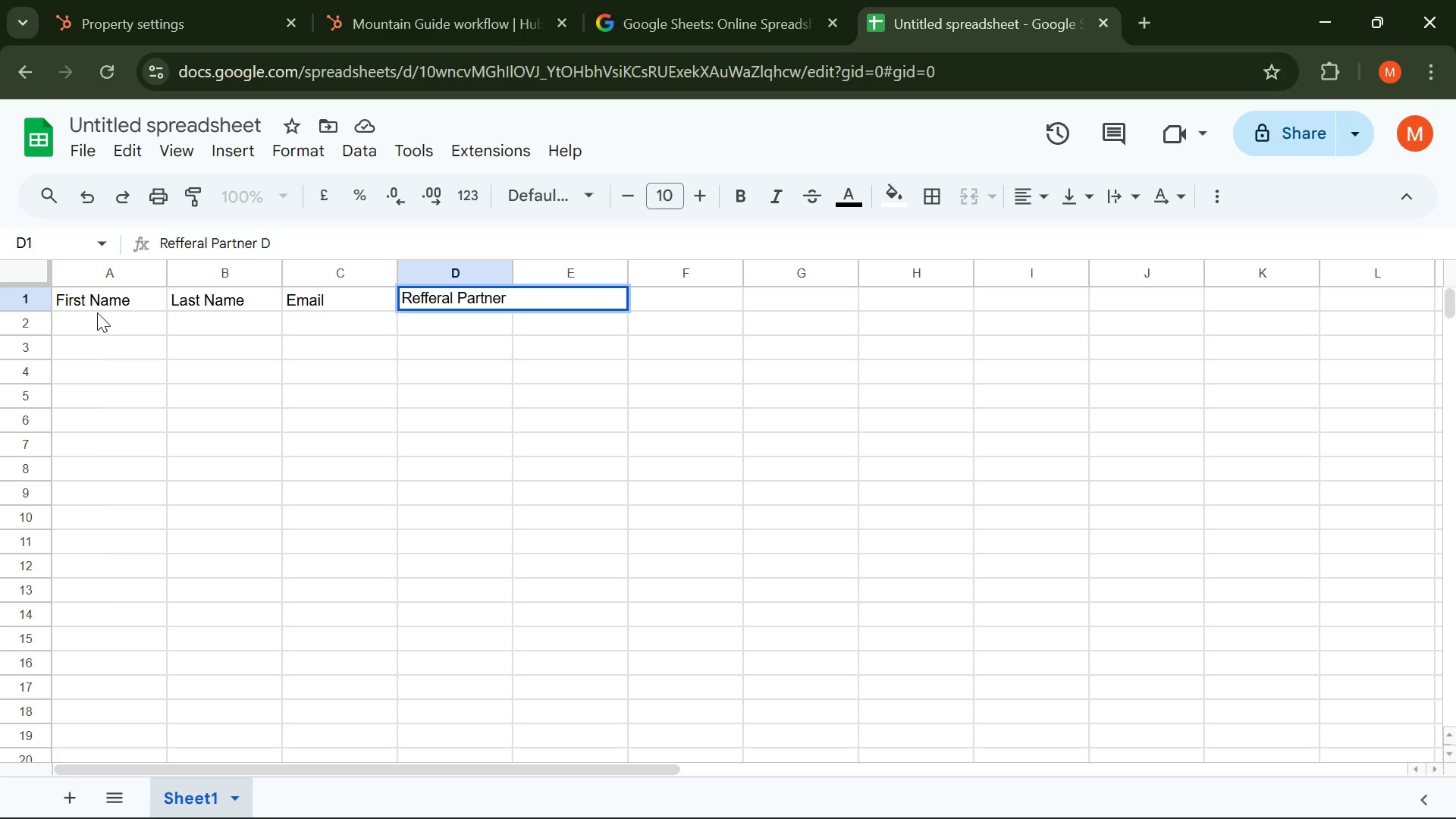 
key(Backspace)
 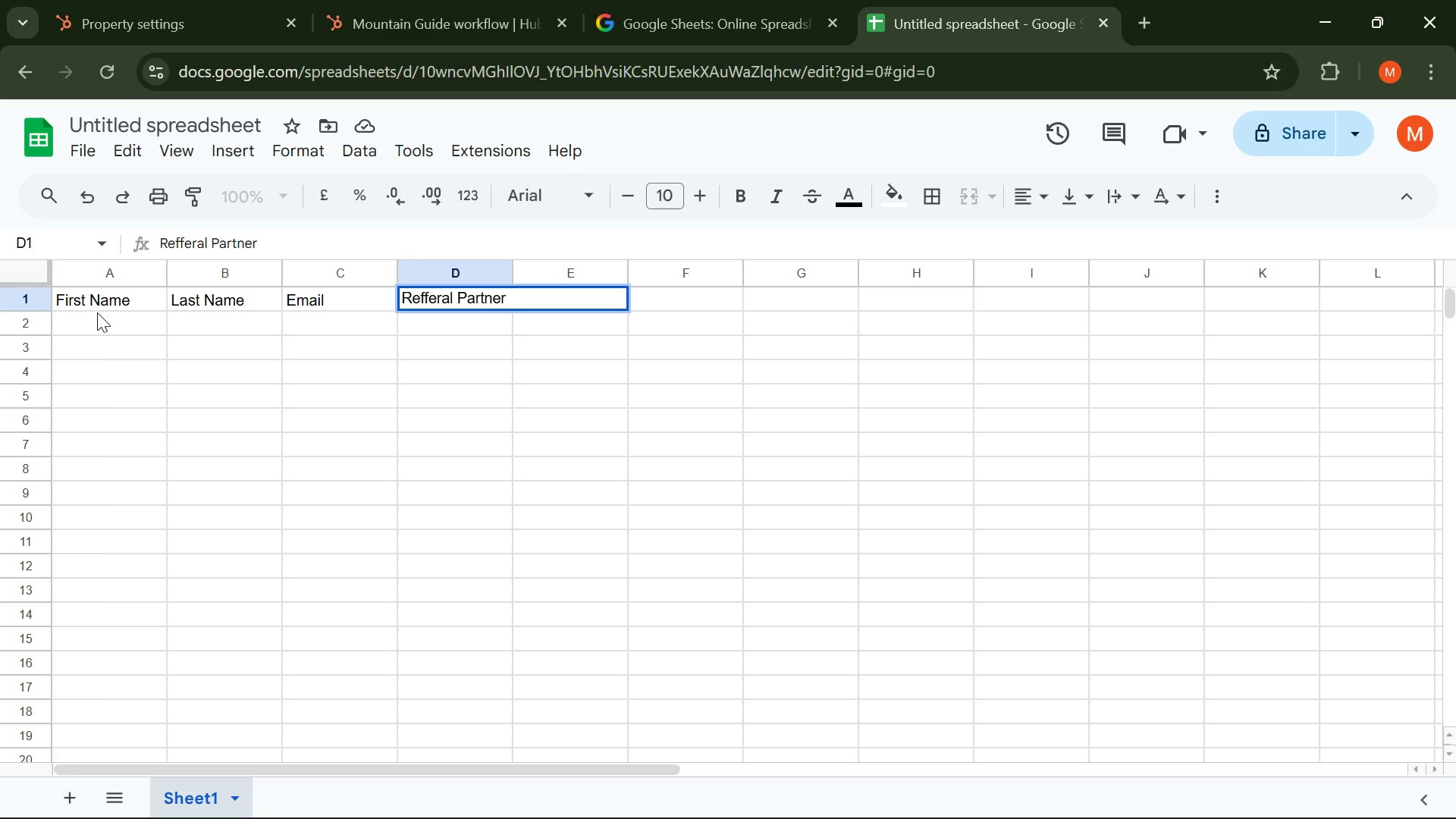 
key(ArrowRight)
 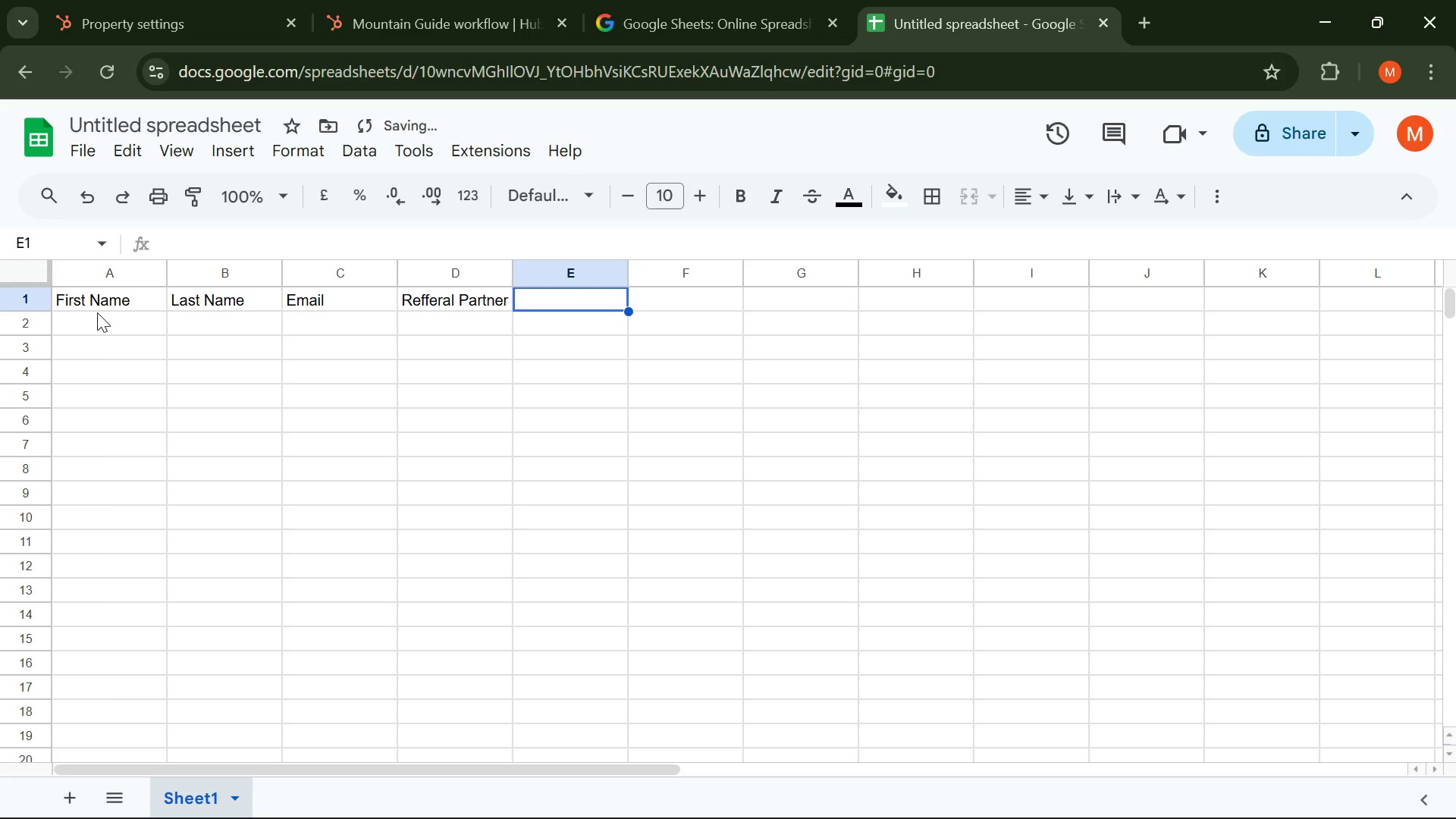 
type(Deal Name )
 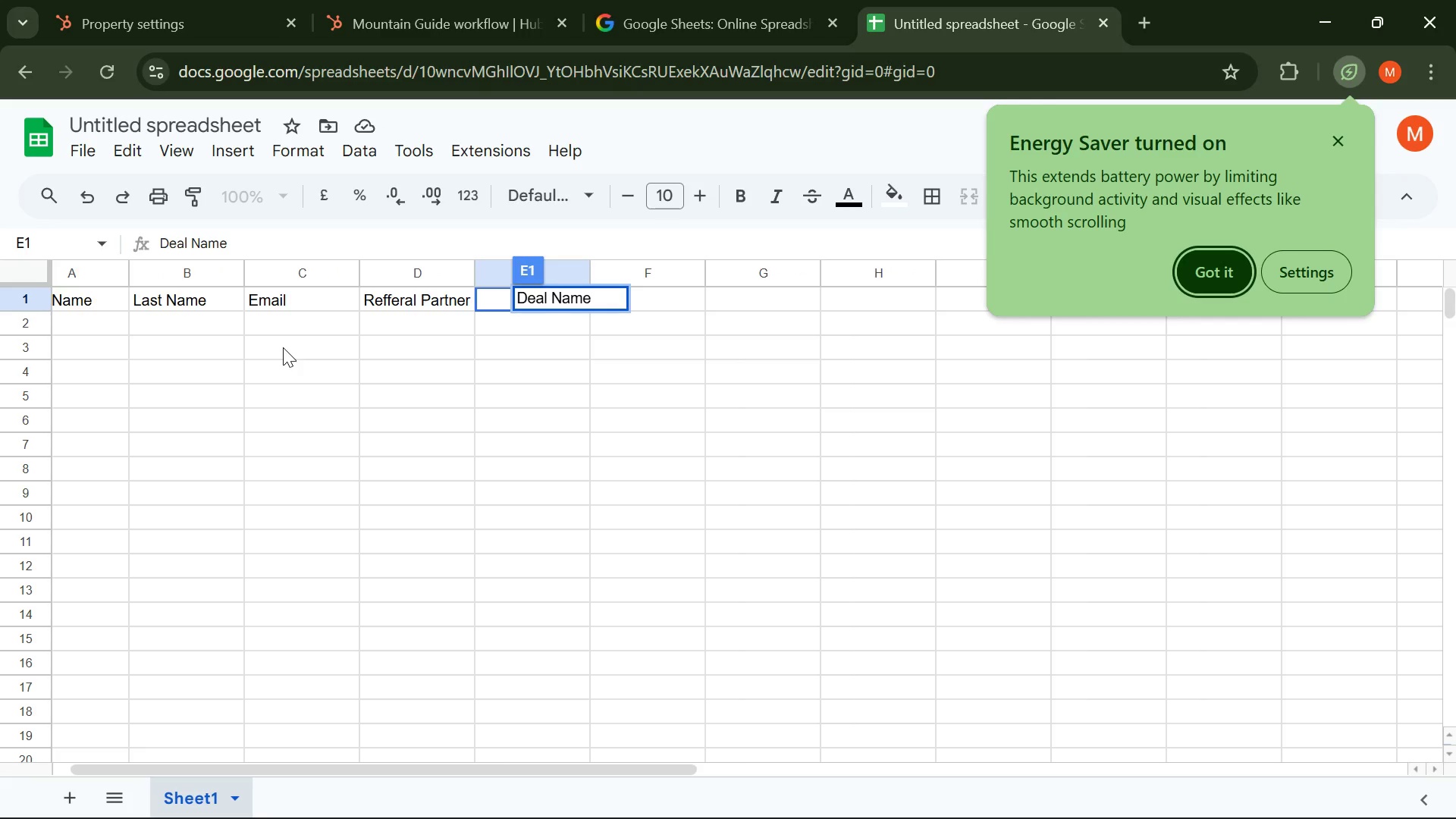 
wait(5.42)
 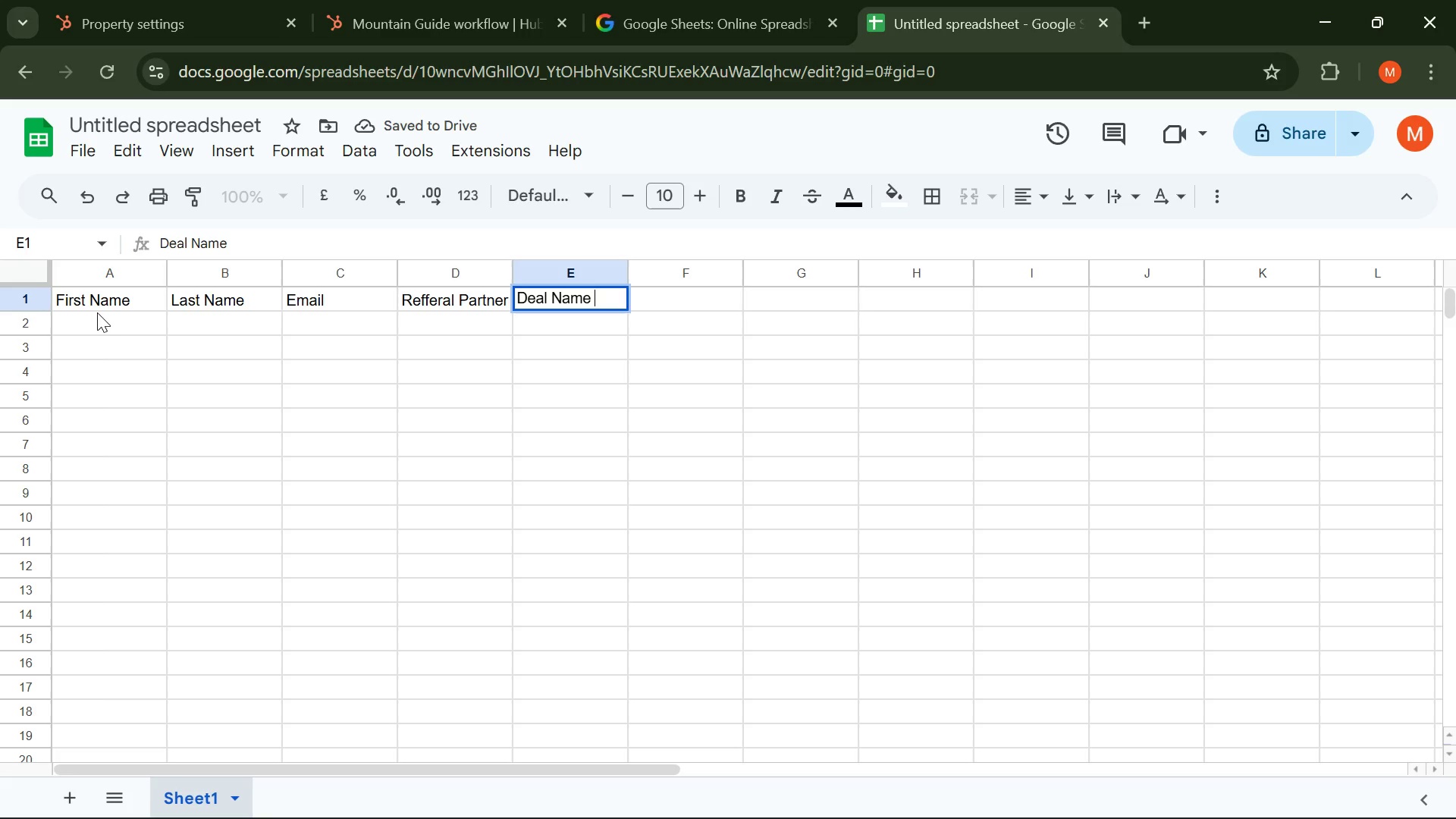 
key(ArrowRight)
 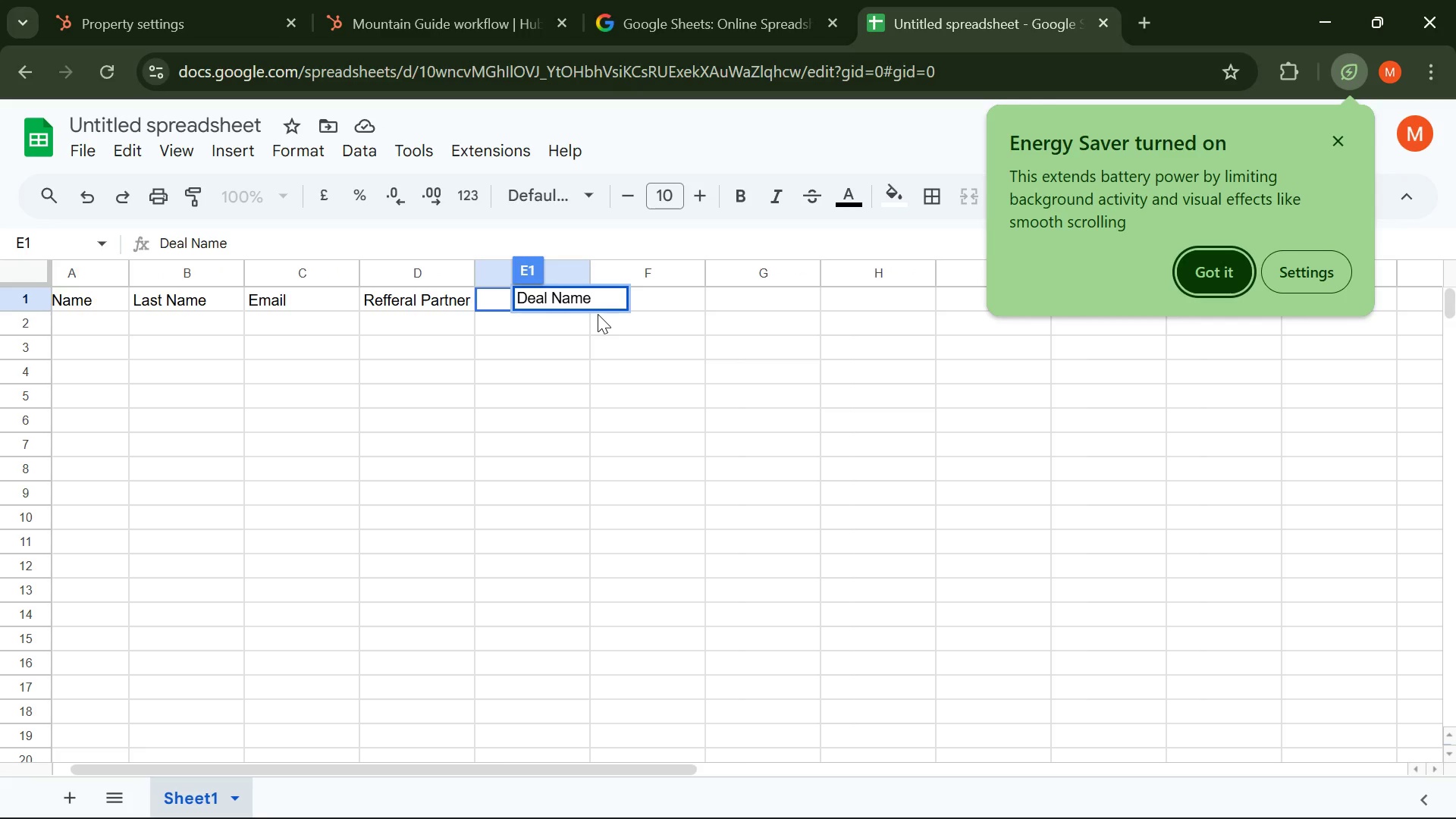 
key(Enter)
 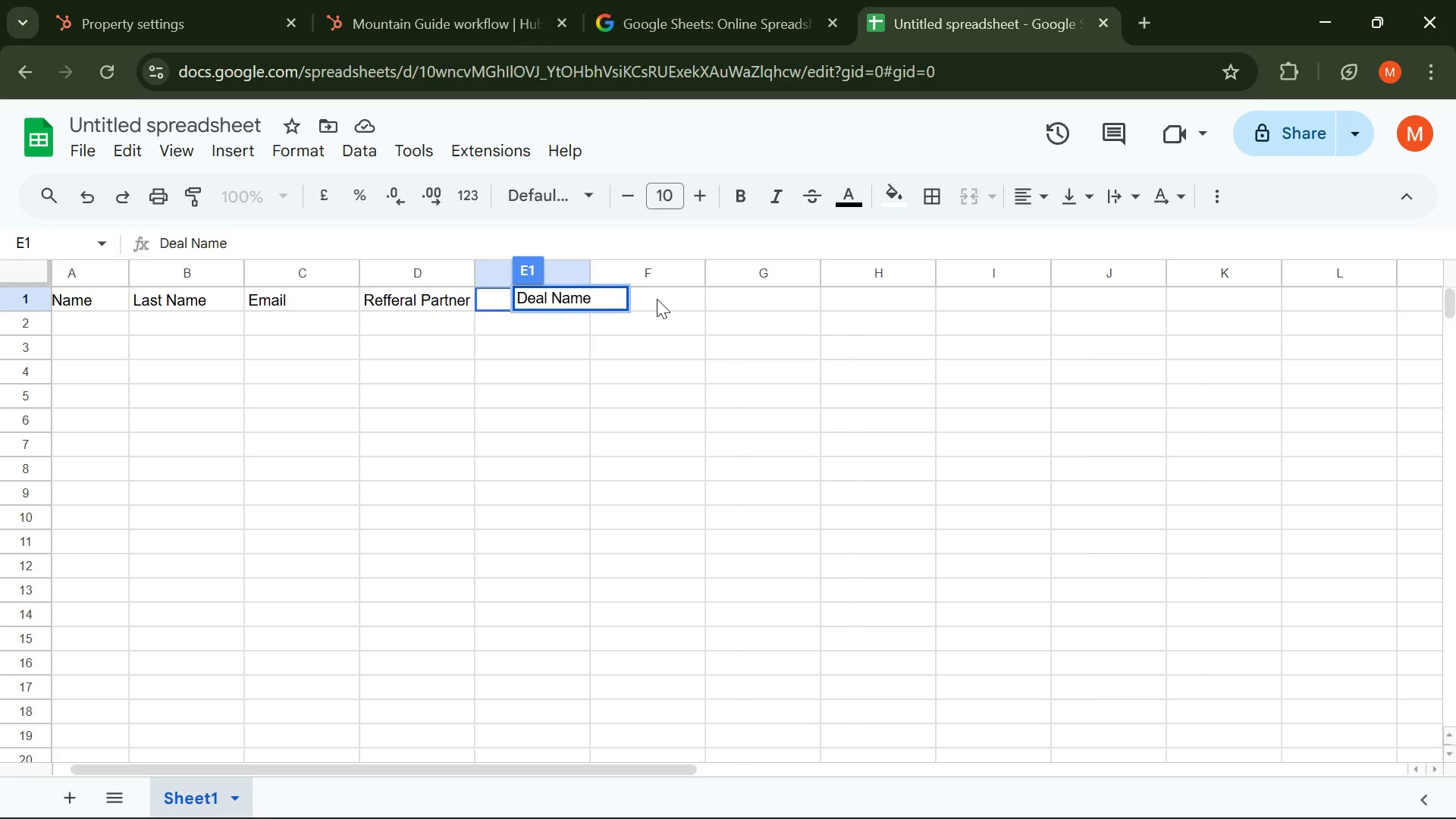 
left_click([657, 299])
 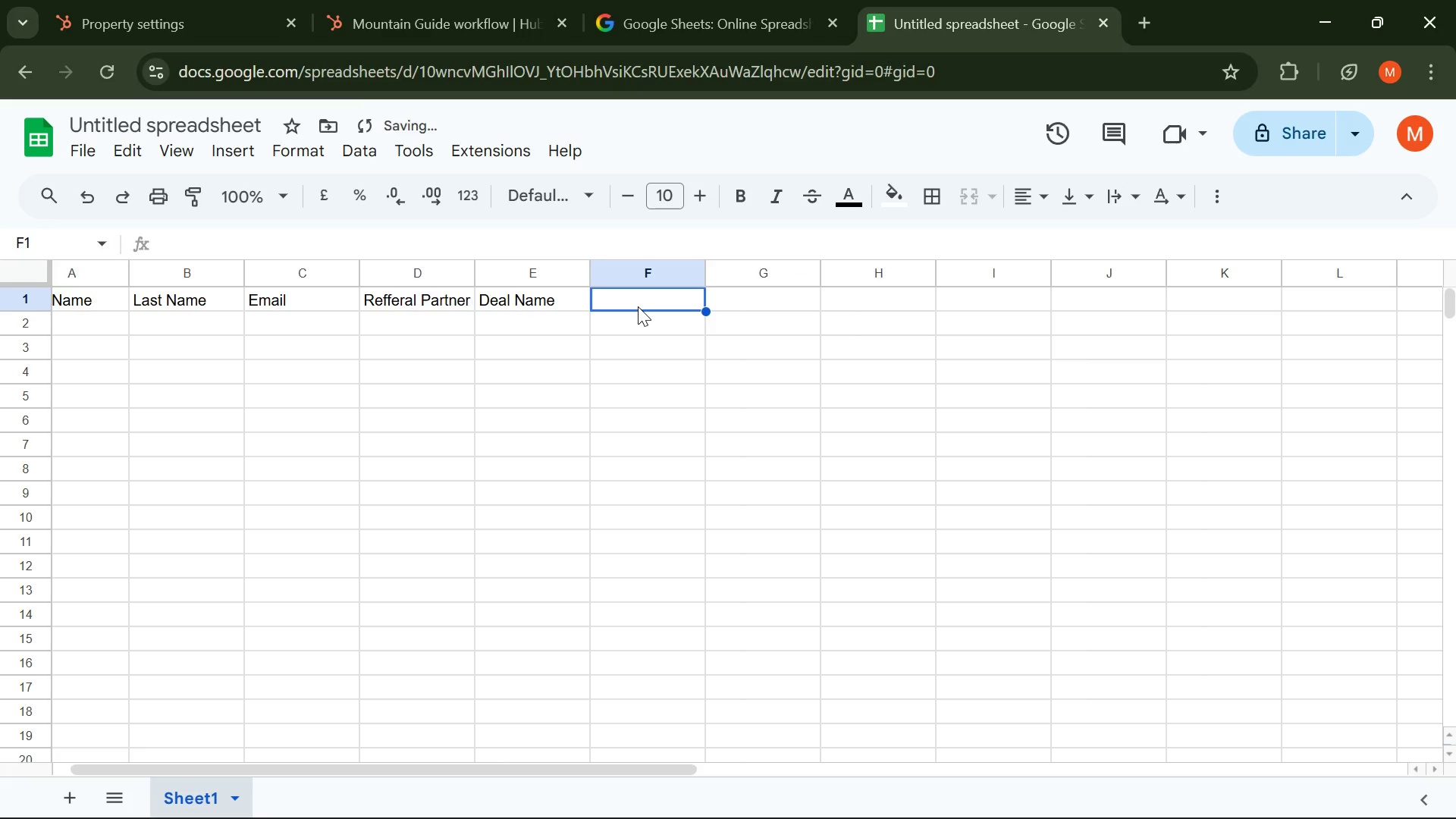 
type(Deal stage )
 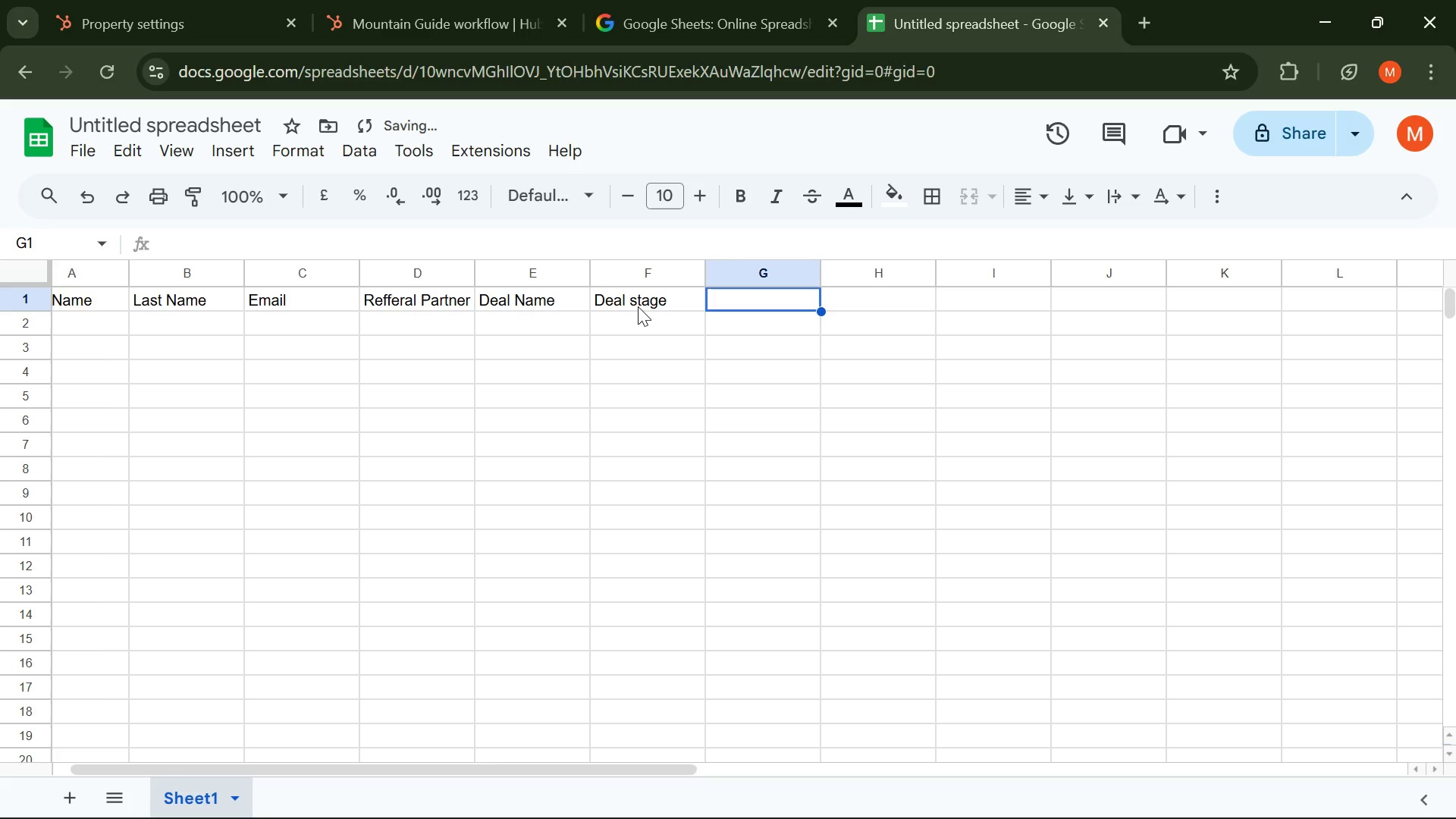 
key(ArrowRight)
 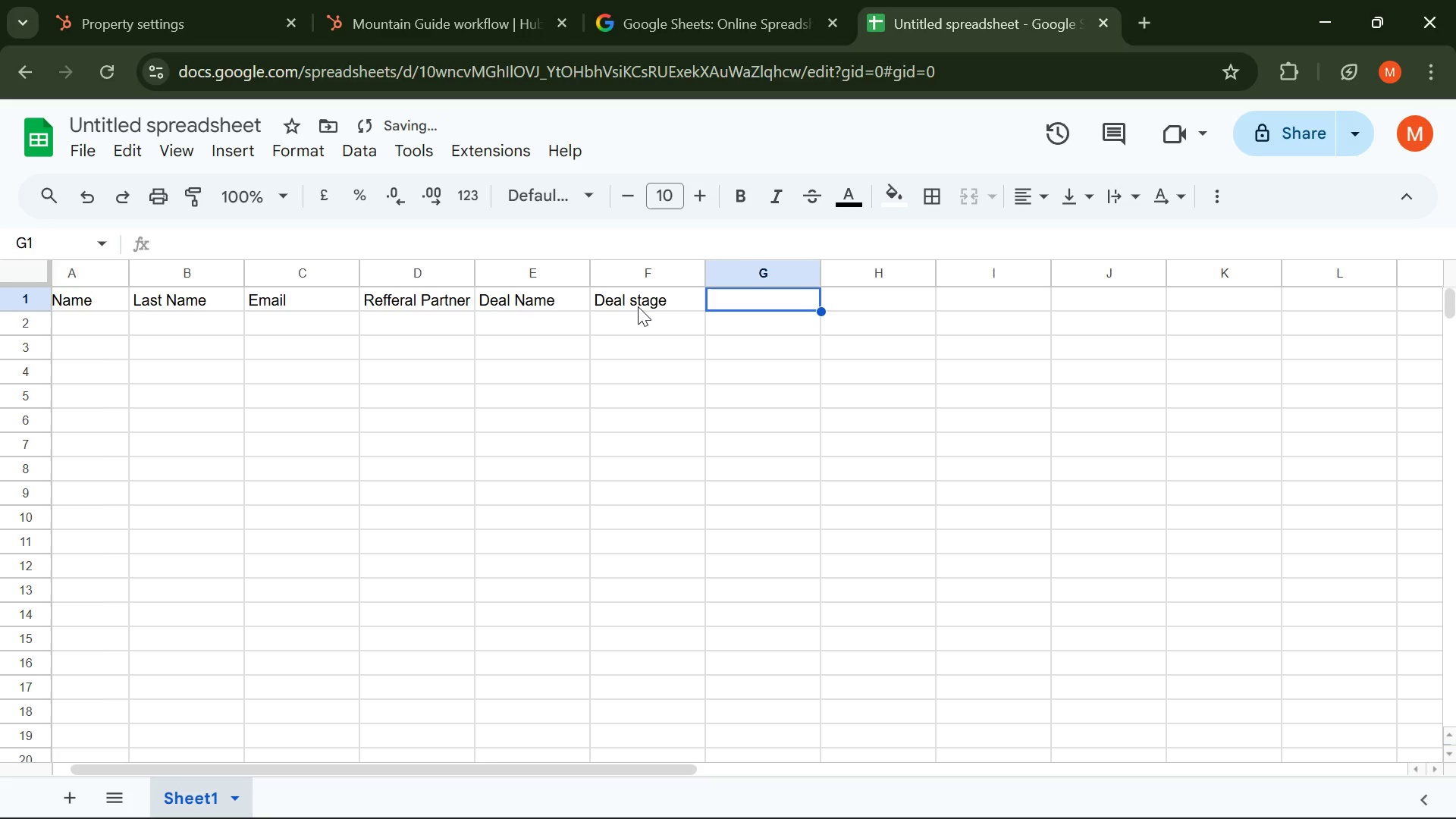 
type(Amount )
 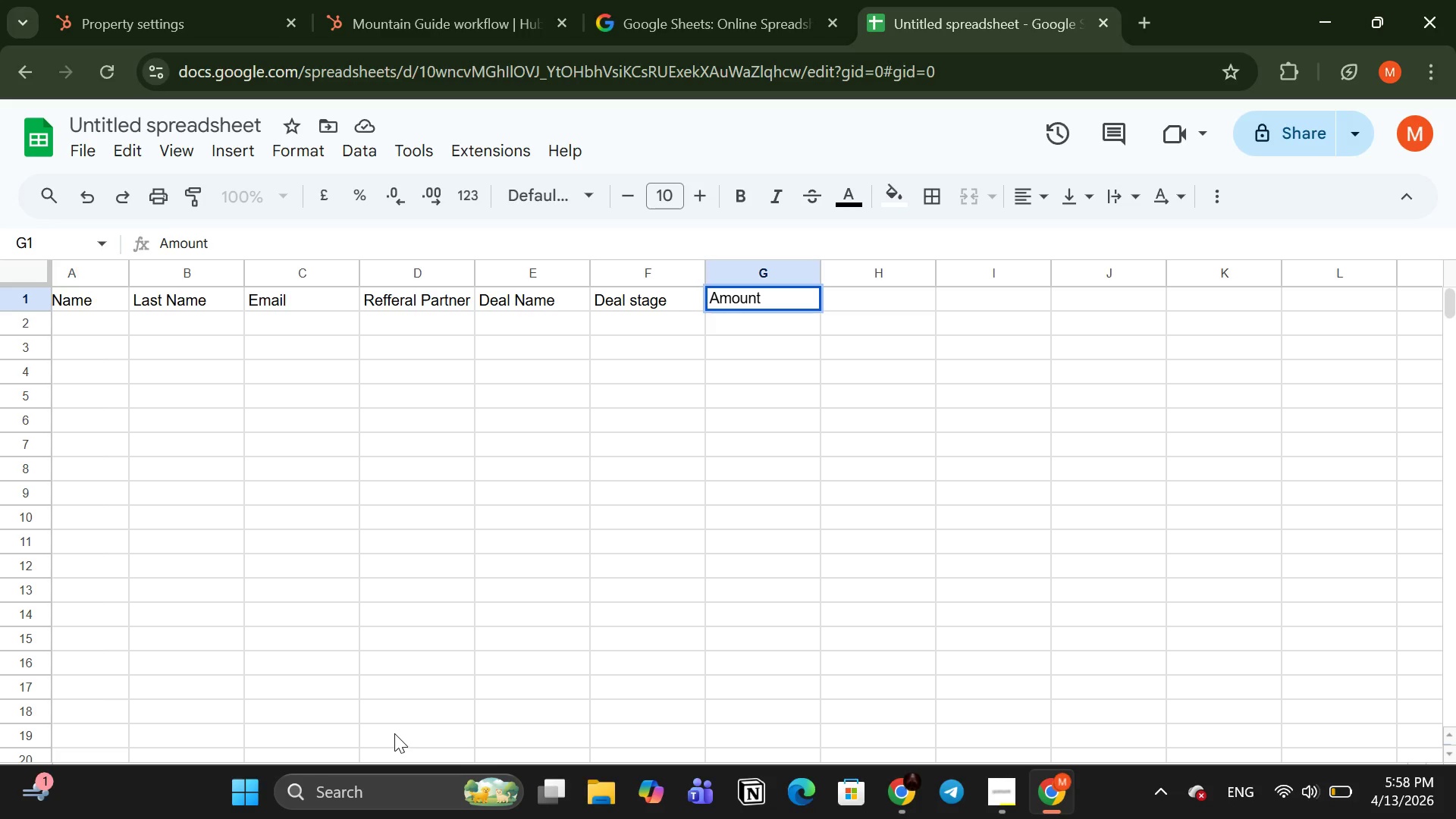 
left_click_drag(start_coordinate=[380, 770], to_coordinate=[268, 776])
 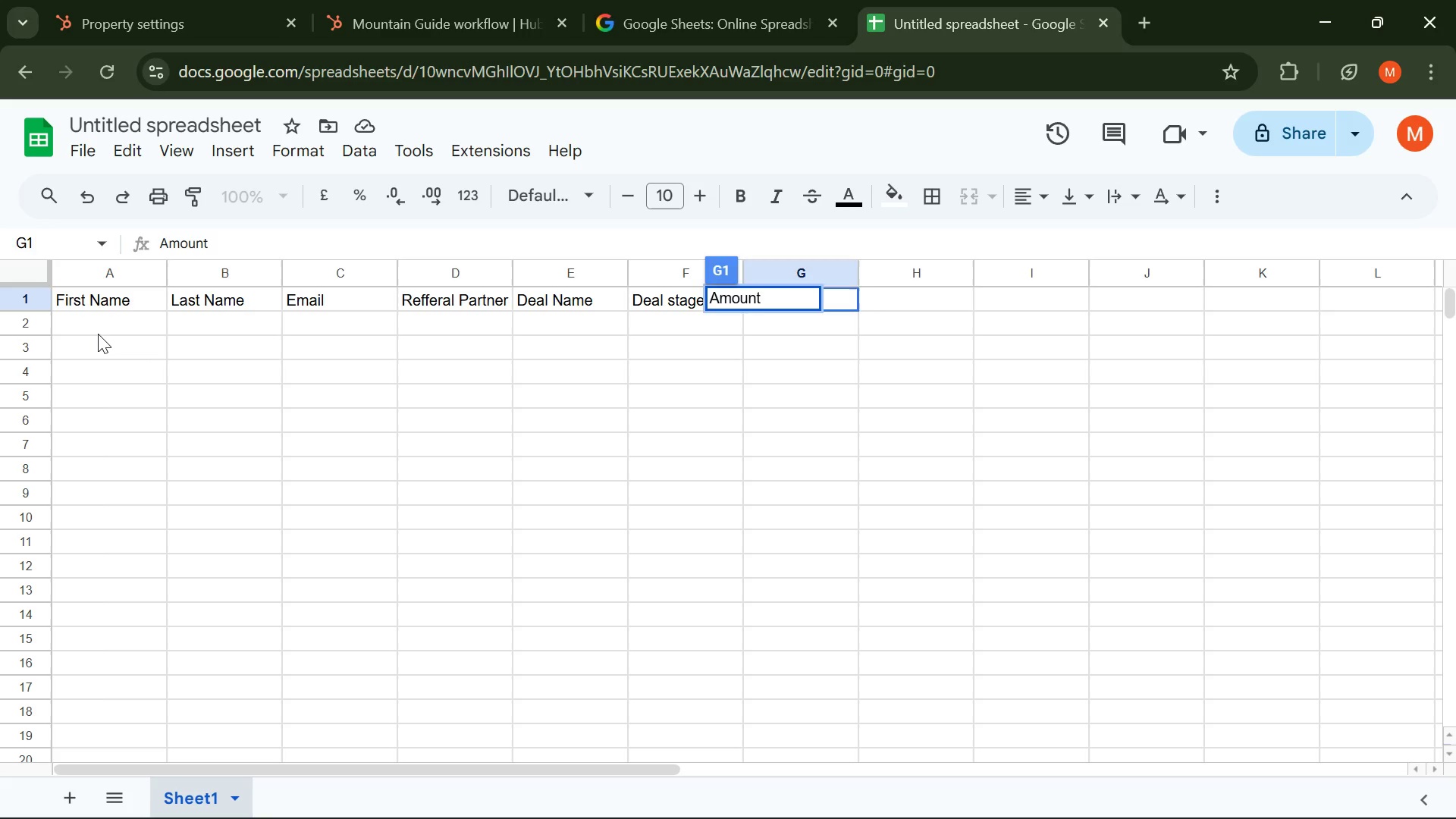 
left_click([98, 334])
 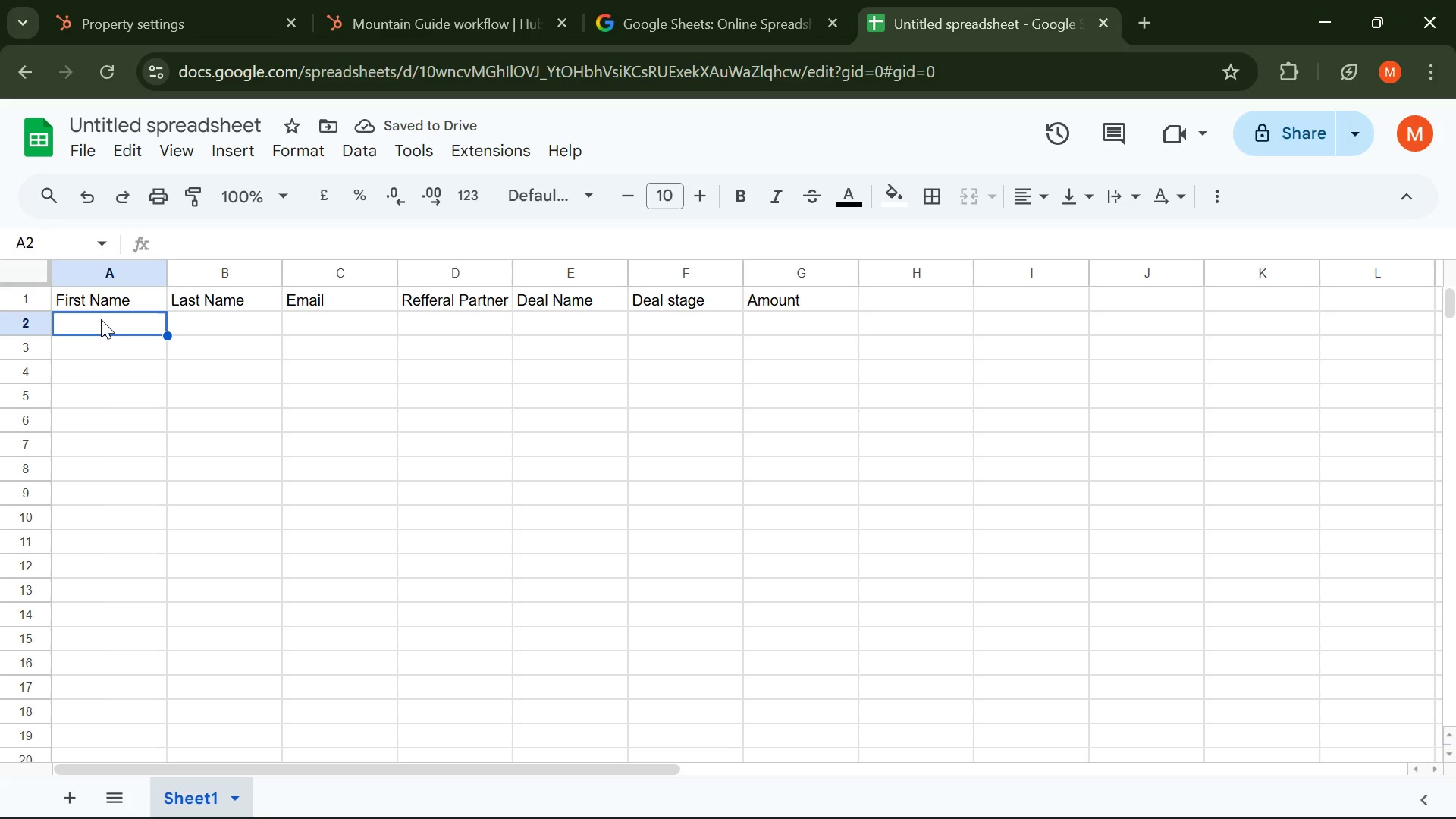 
type(Mark)
 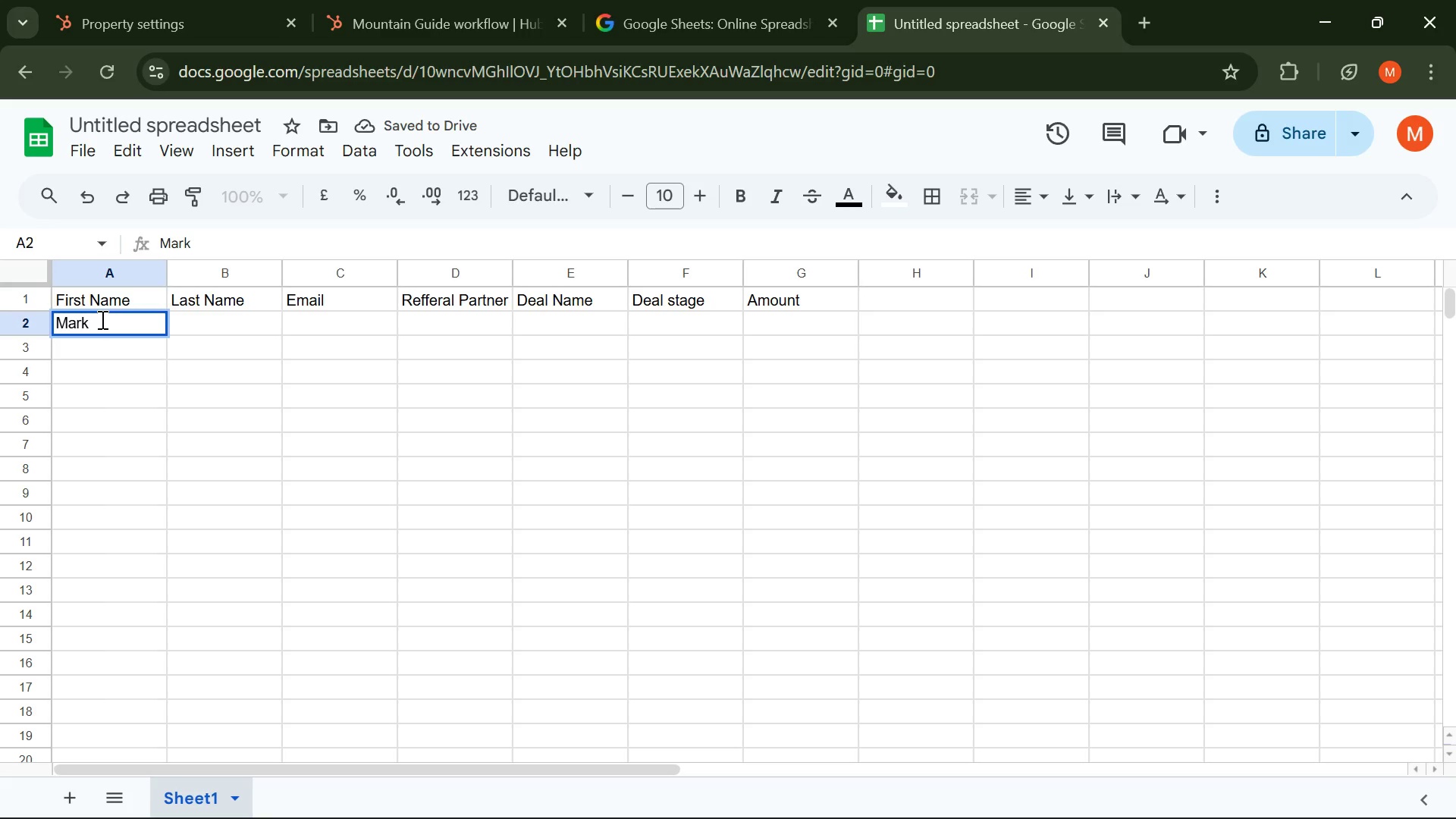 
key(ArrowRight)
 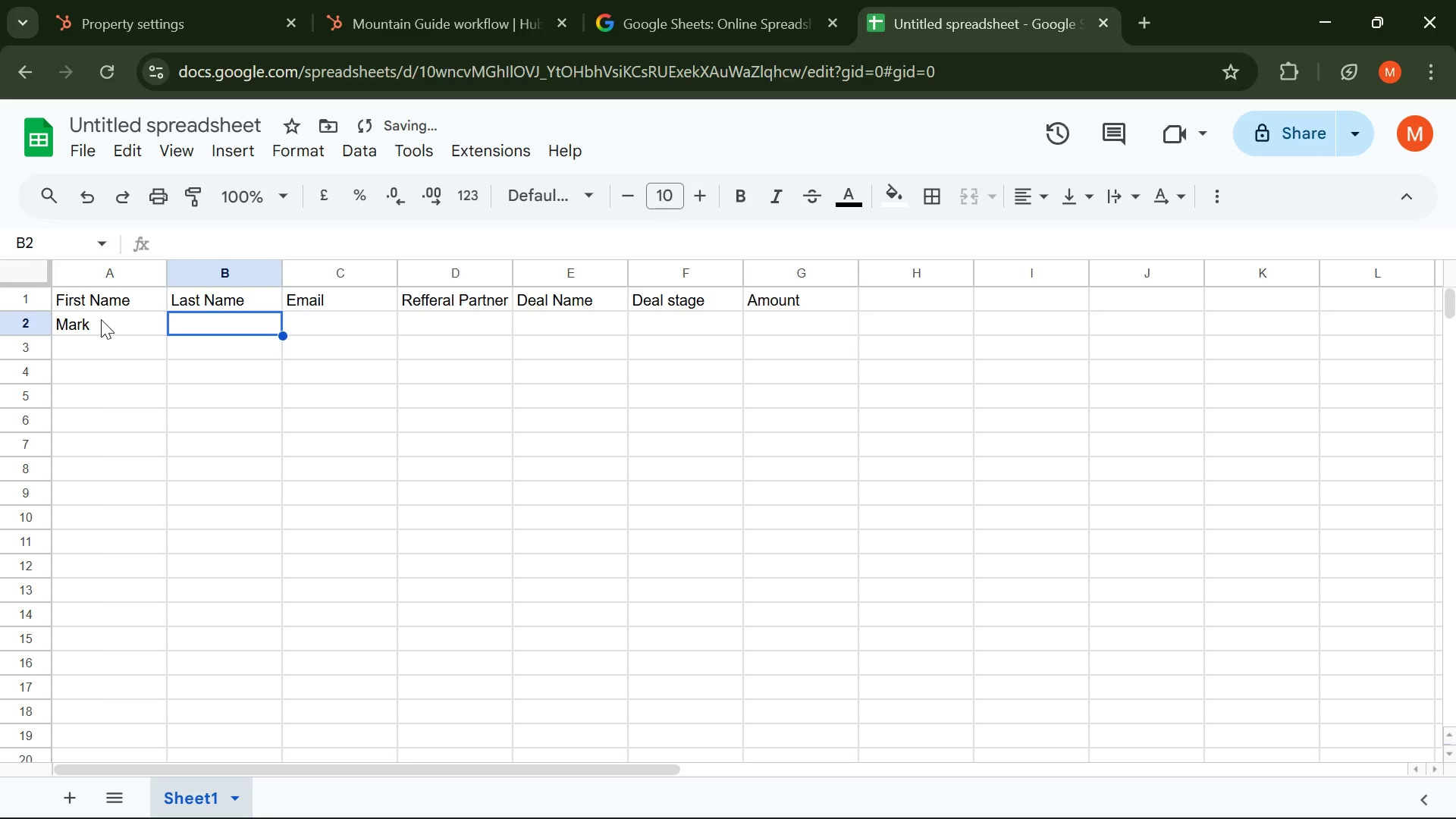 
type(Blake )
 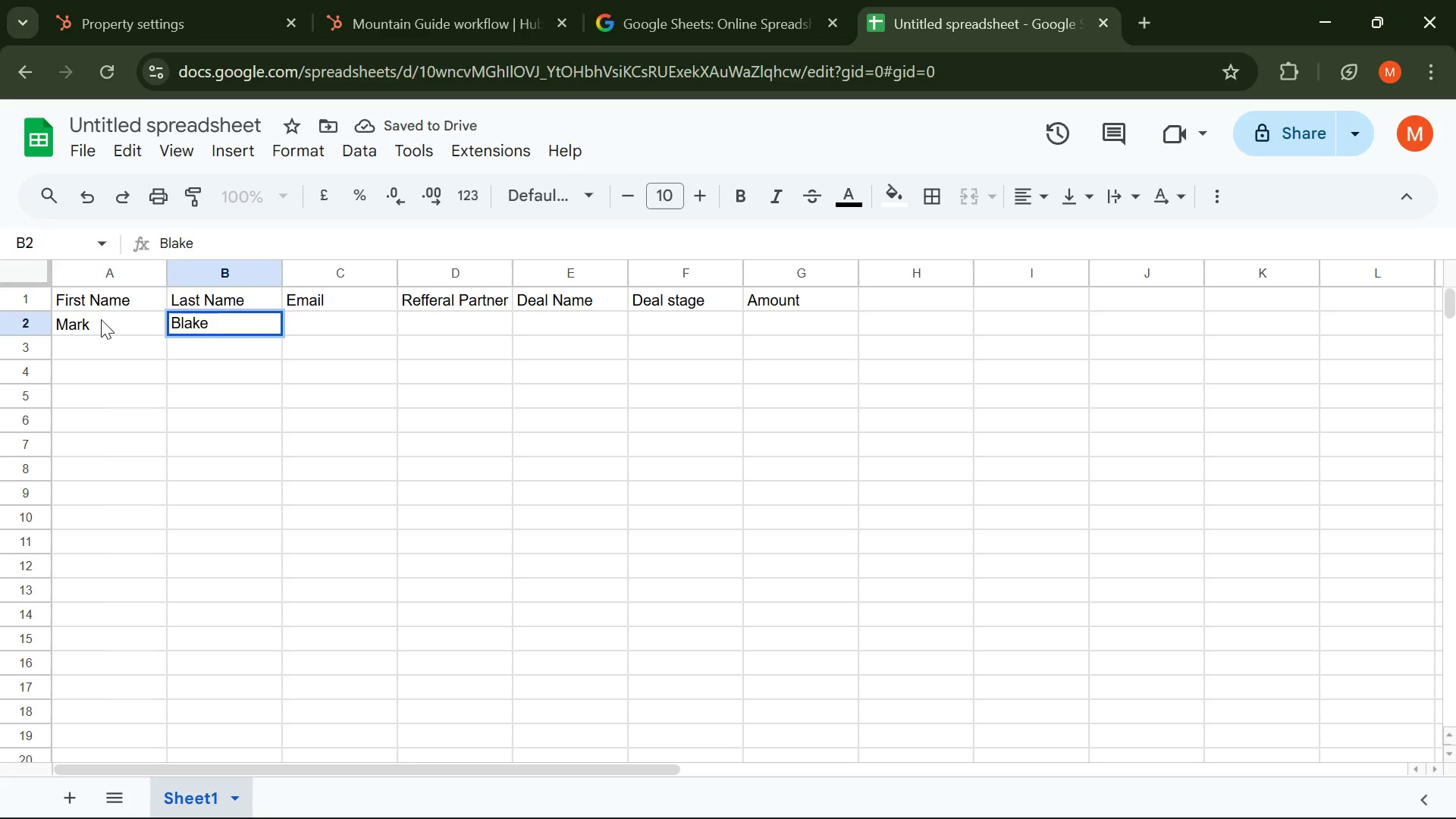 
key(ArrowDown)
 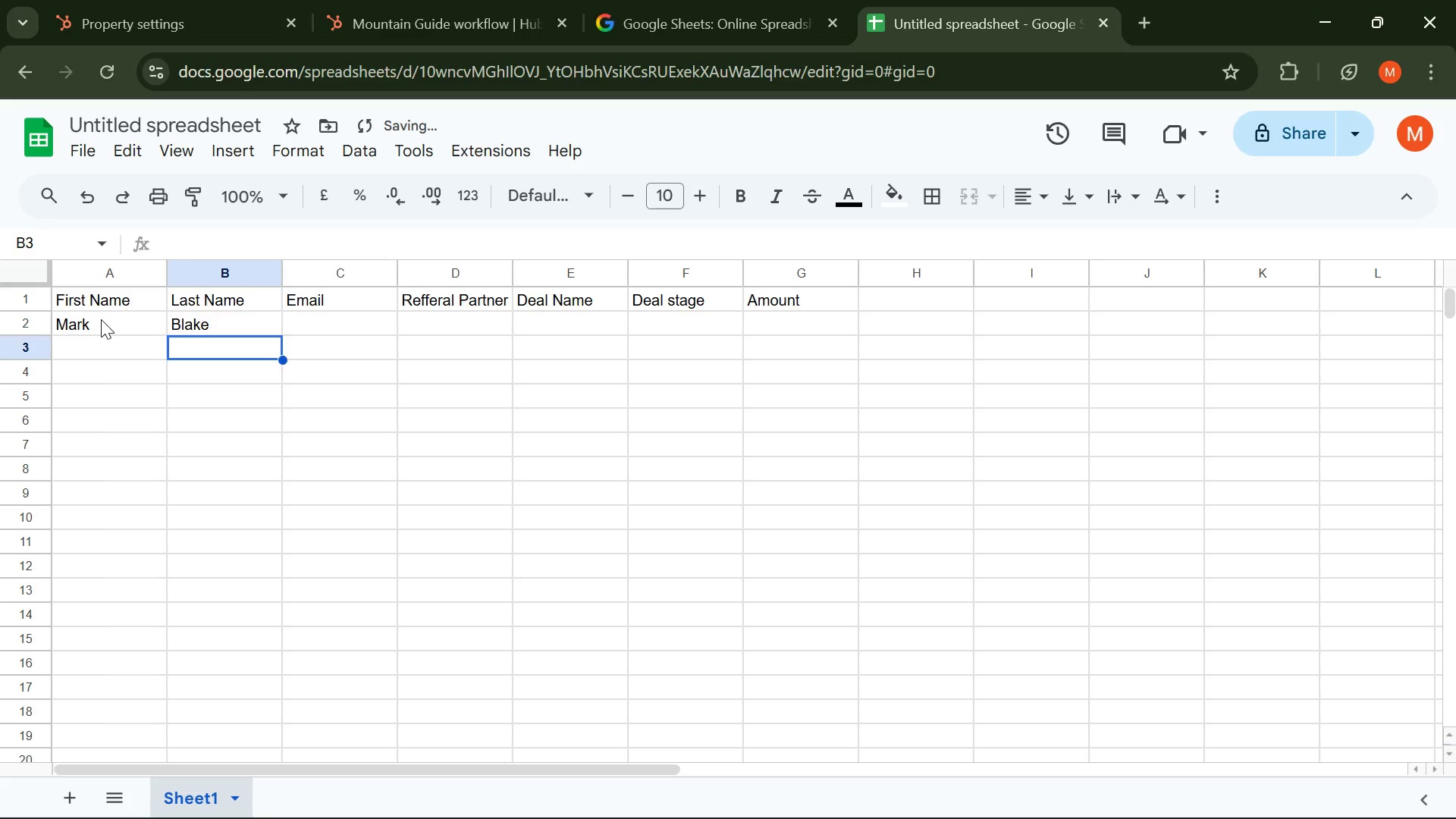 
key(ArrowLeft)
 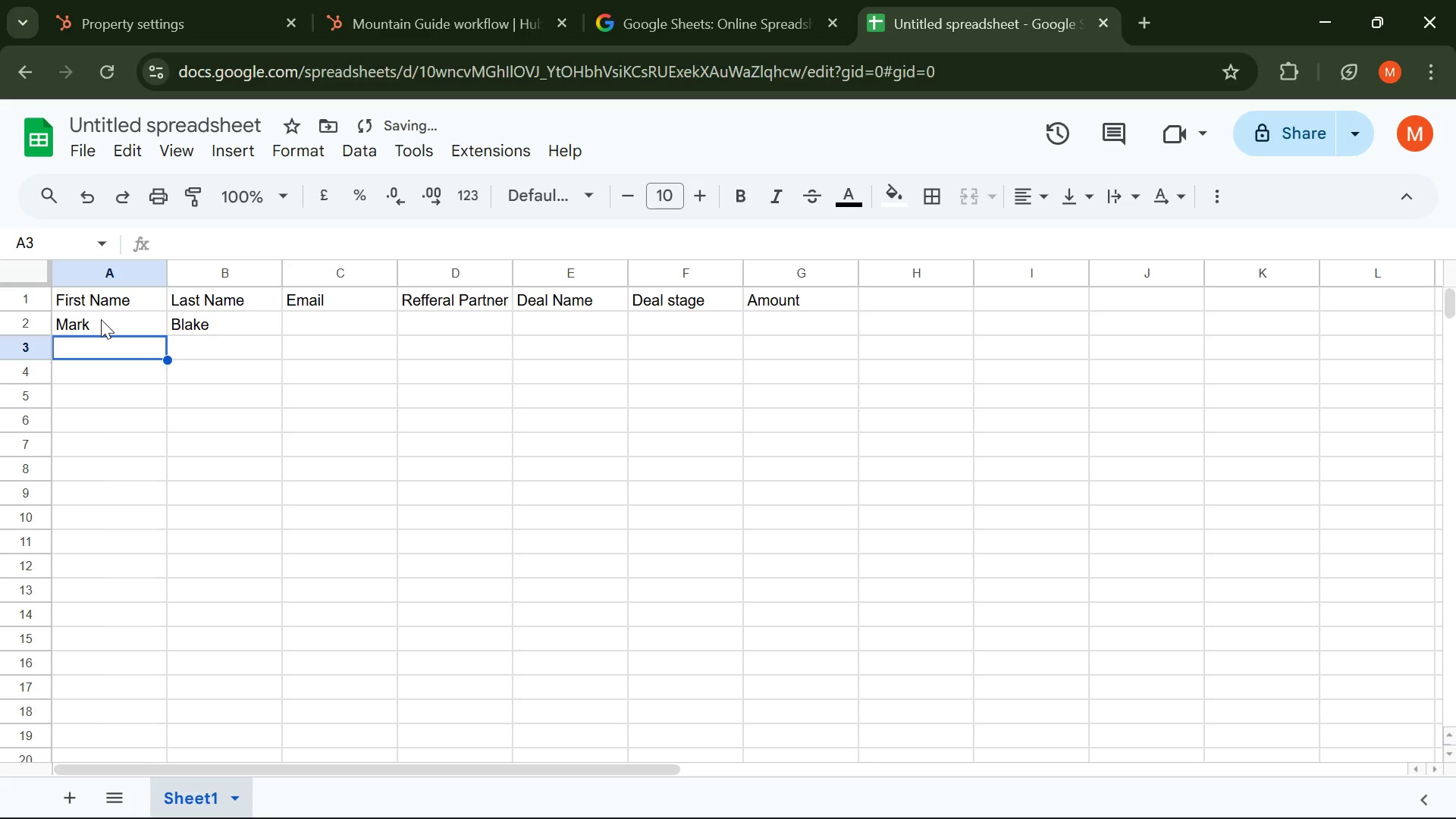 
type(Sarah )
 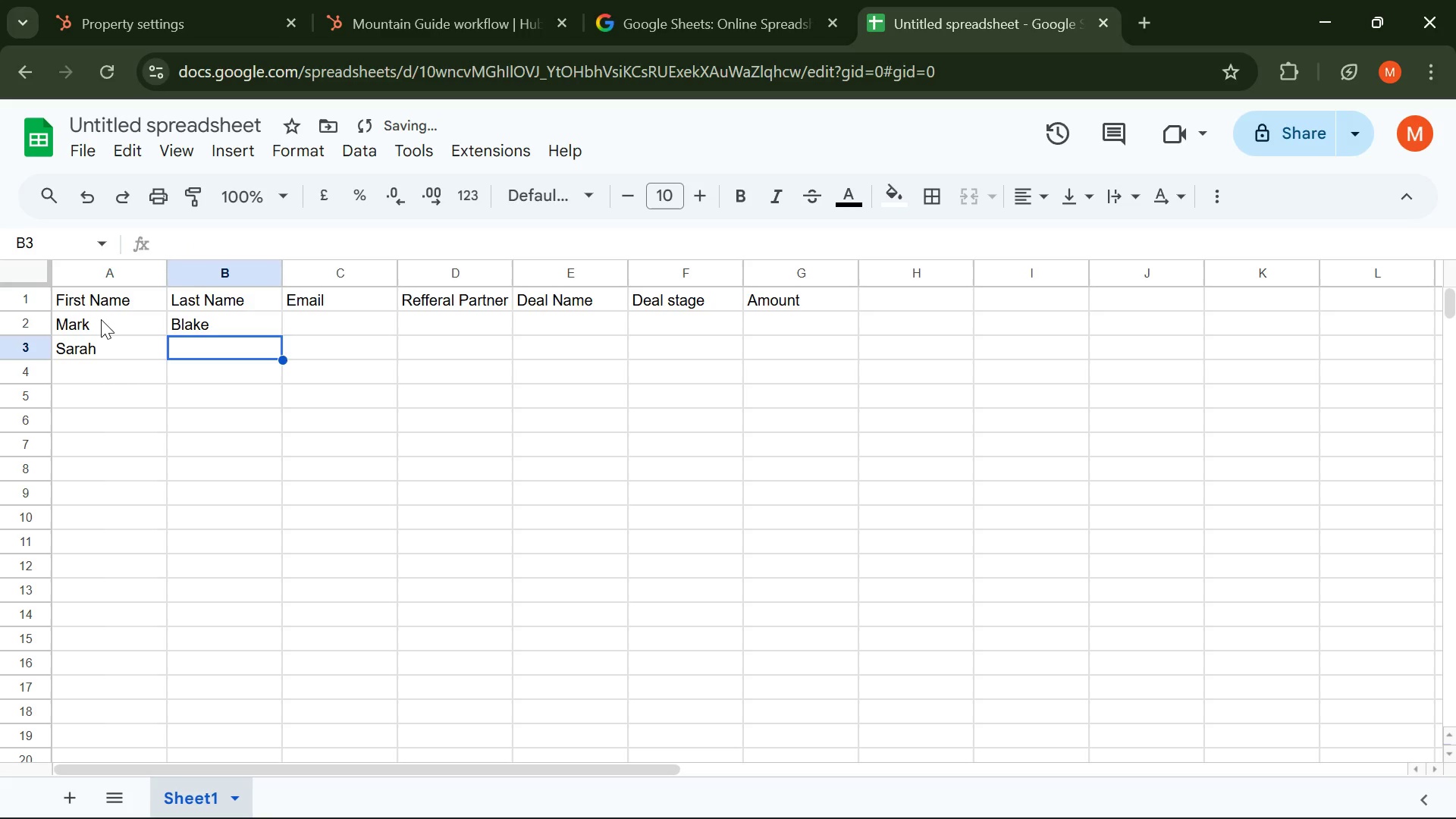 
key(ArrowRight)
 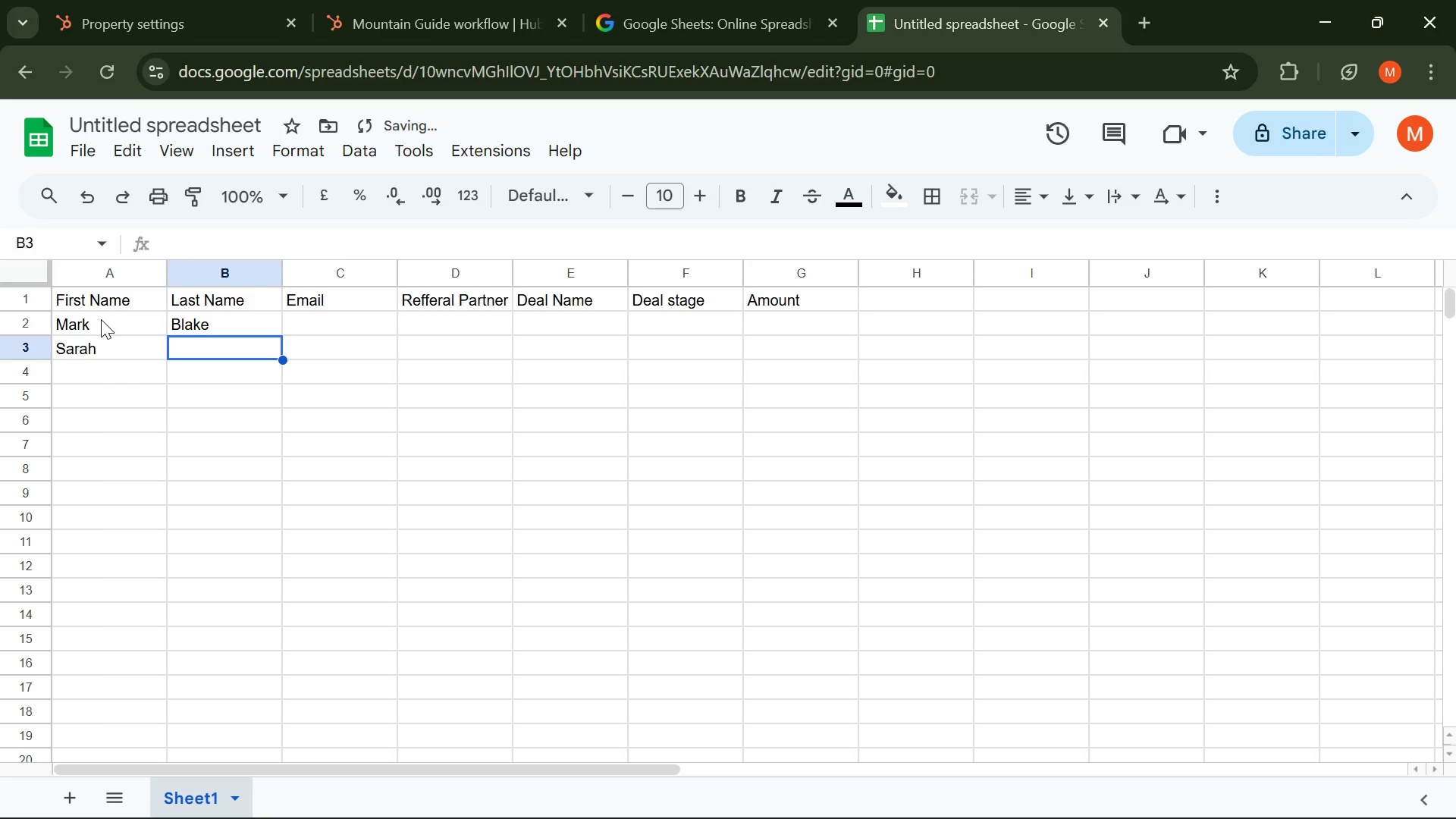 
type(Alphi)
key(Backspace)
key(Backspace)
type(in )
 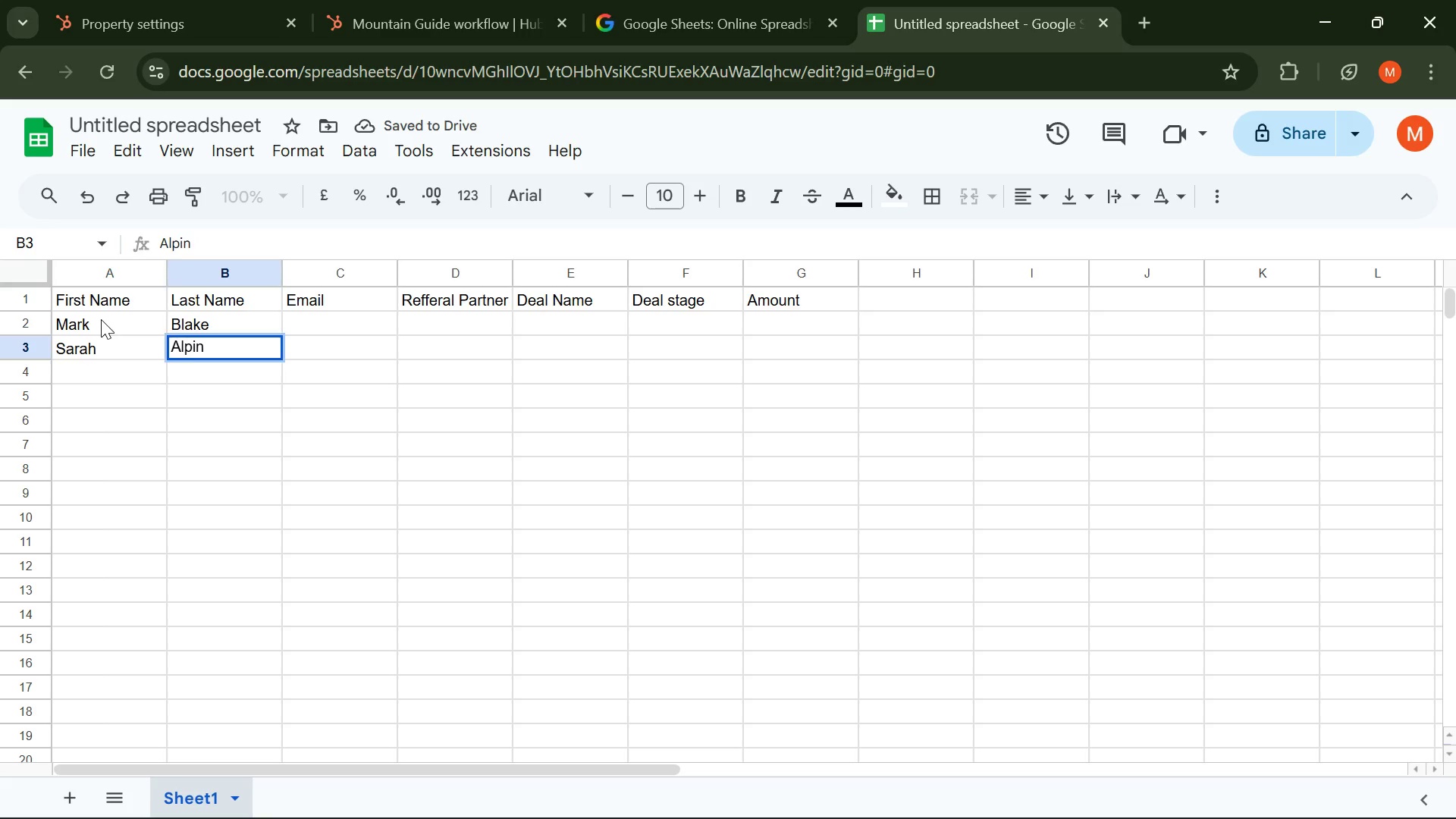 
key(Enter)
 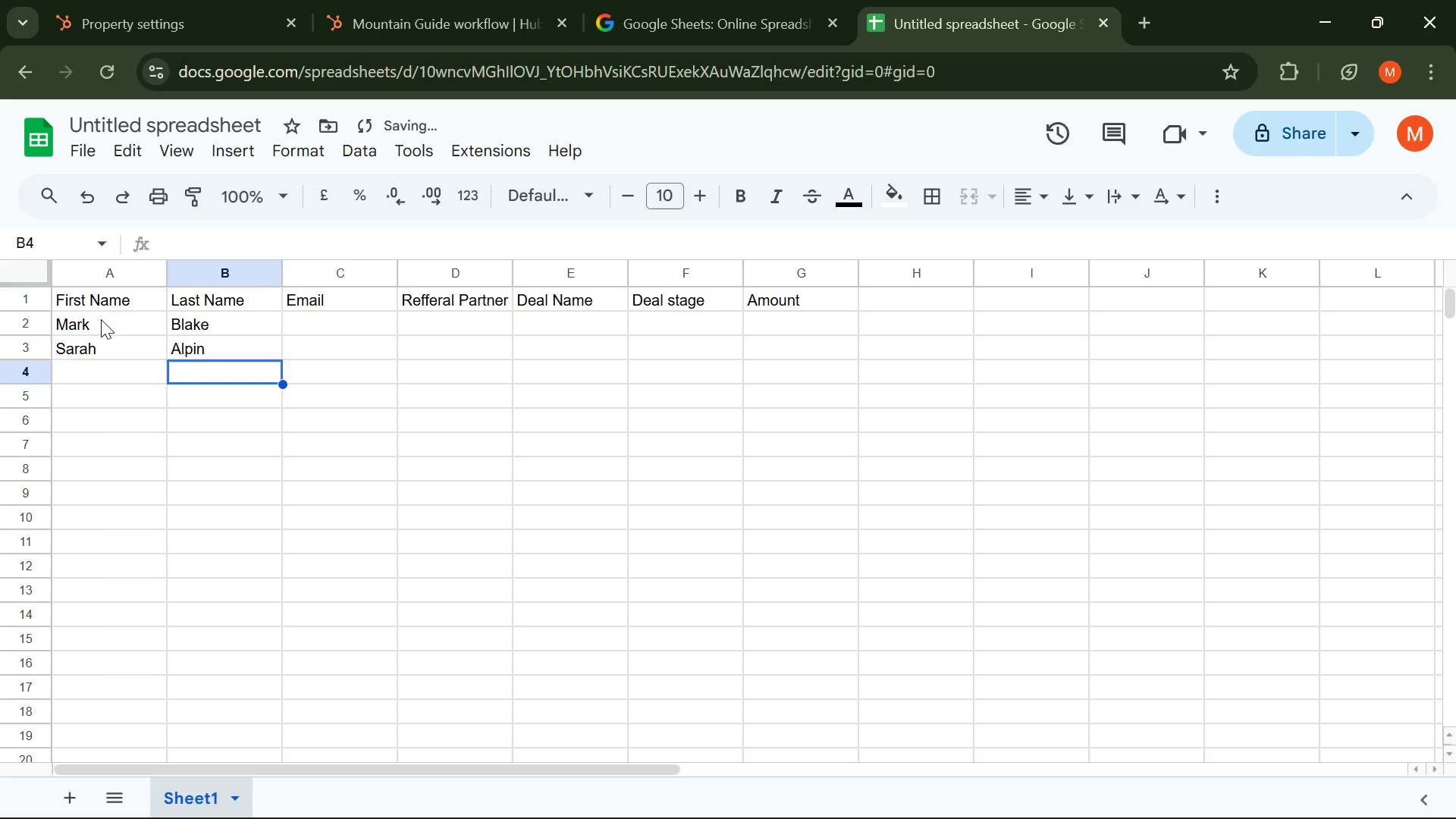 
key(ArrowLeft)
 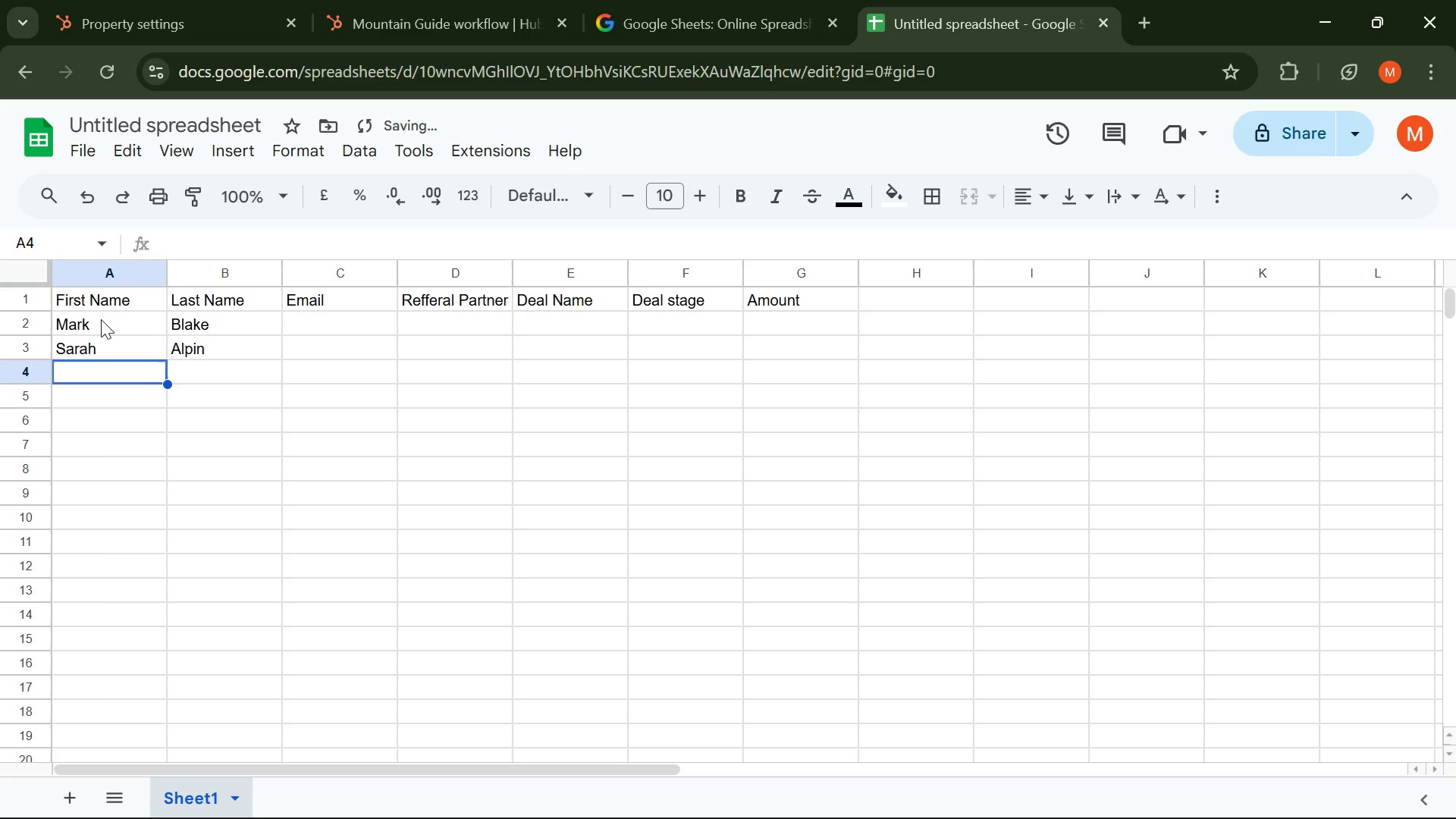 
type(David Cliff )
 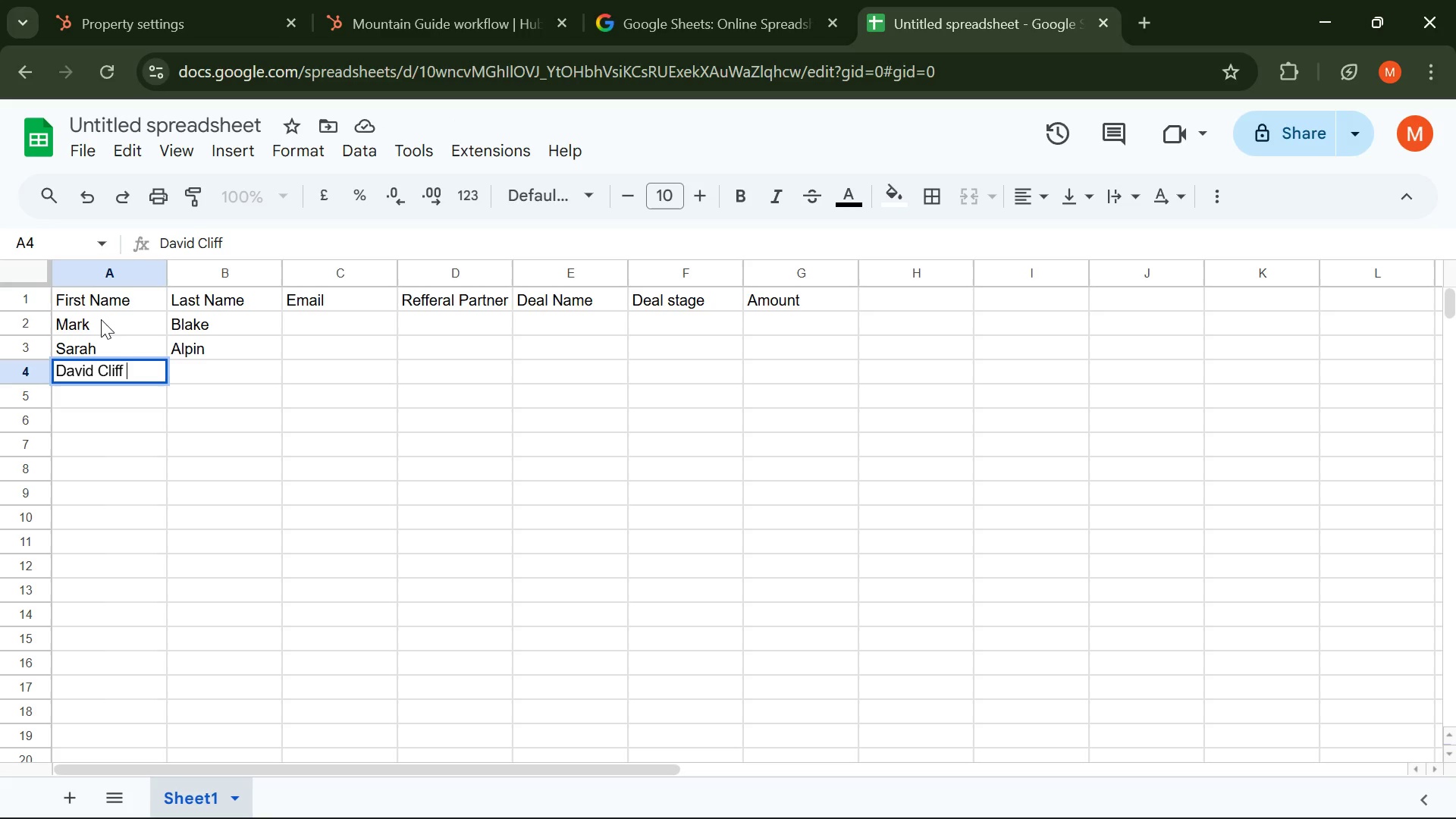 
key(Control+Backspace)
 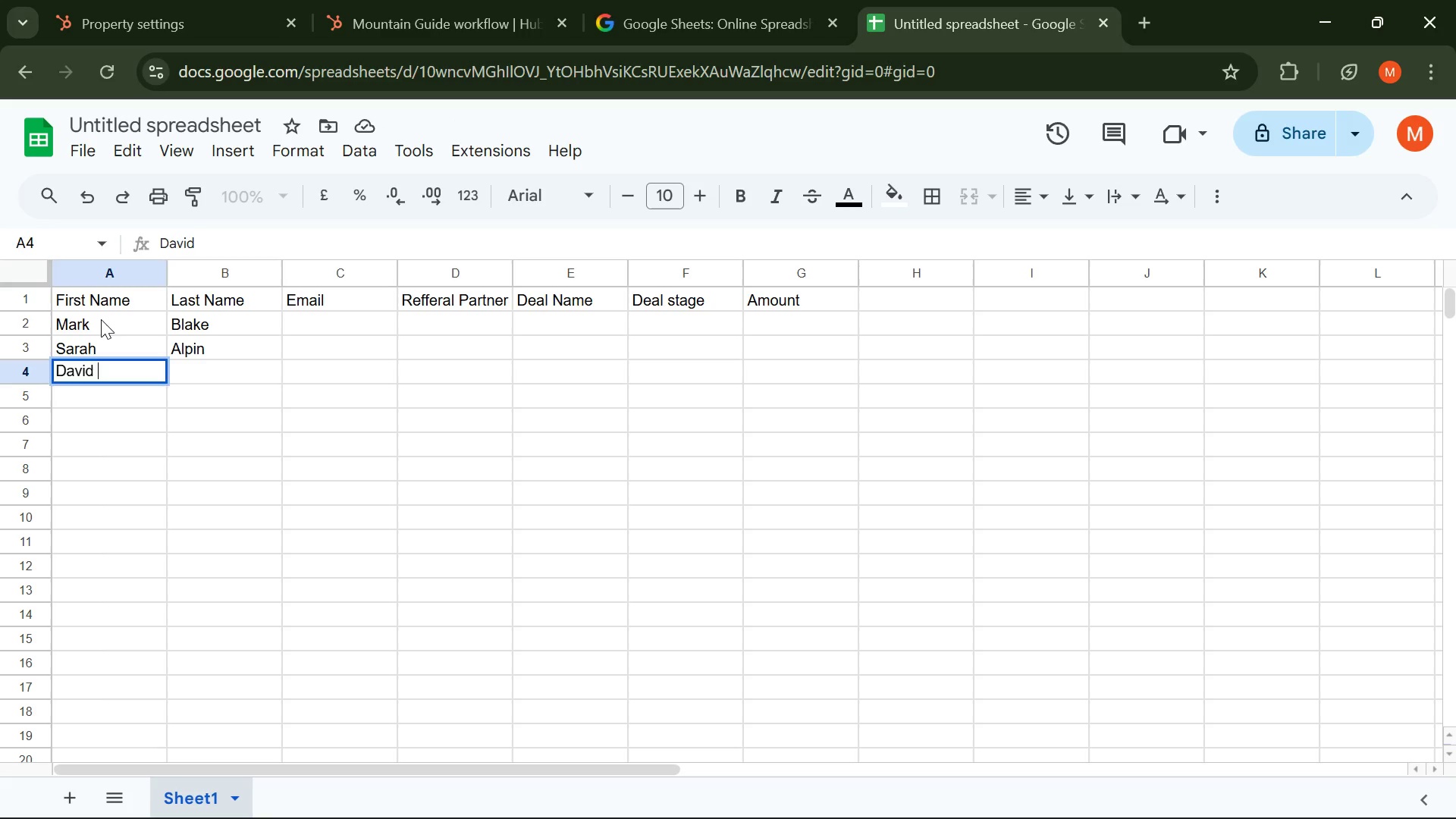 
key(ArrowRight)
 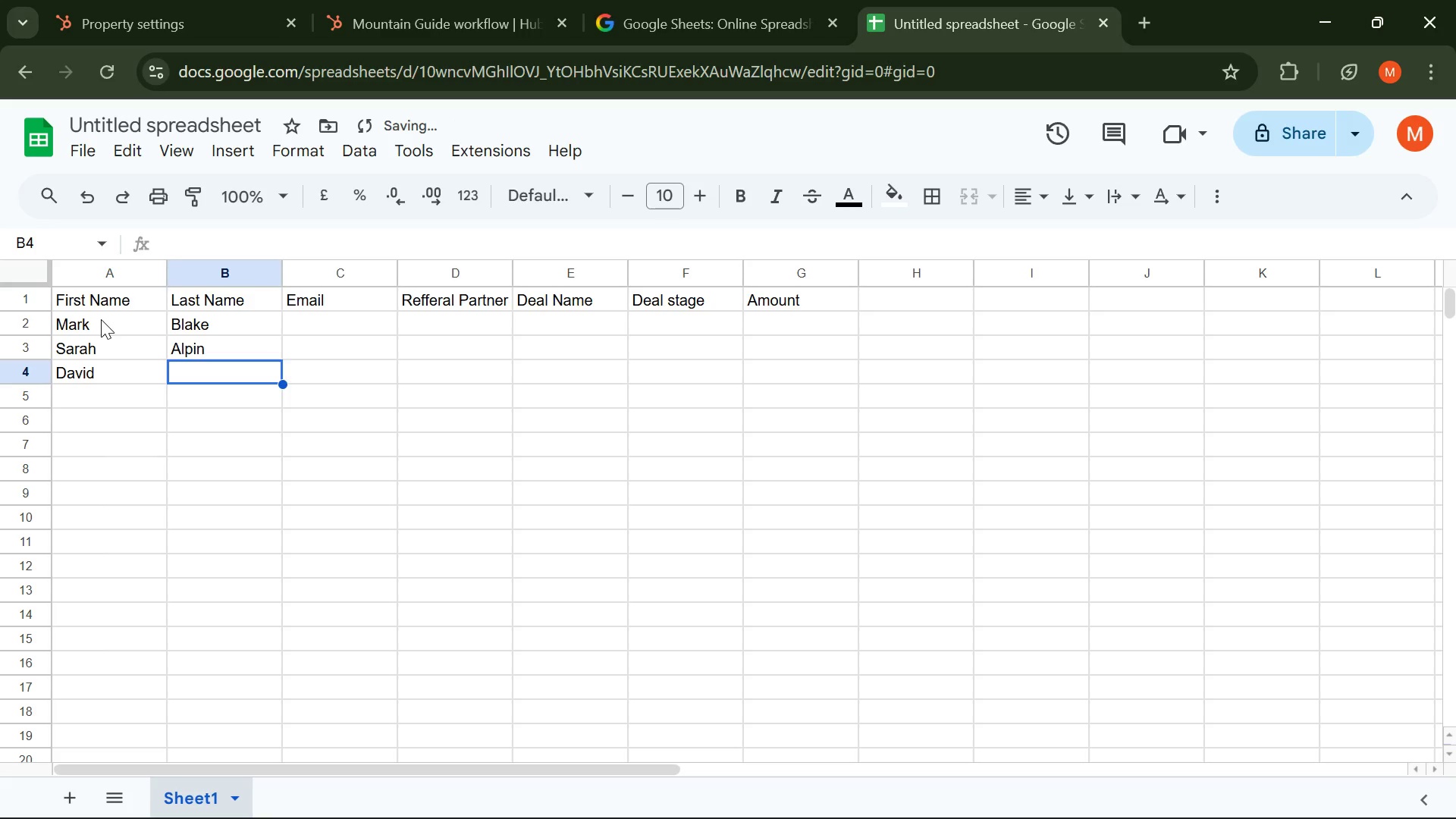 
type(Clif )
key(Backspace)
type(f )
 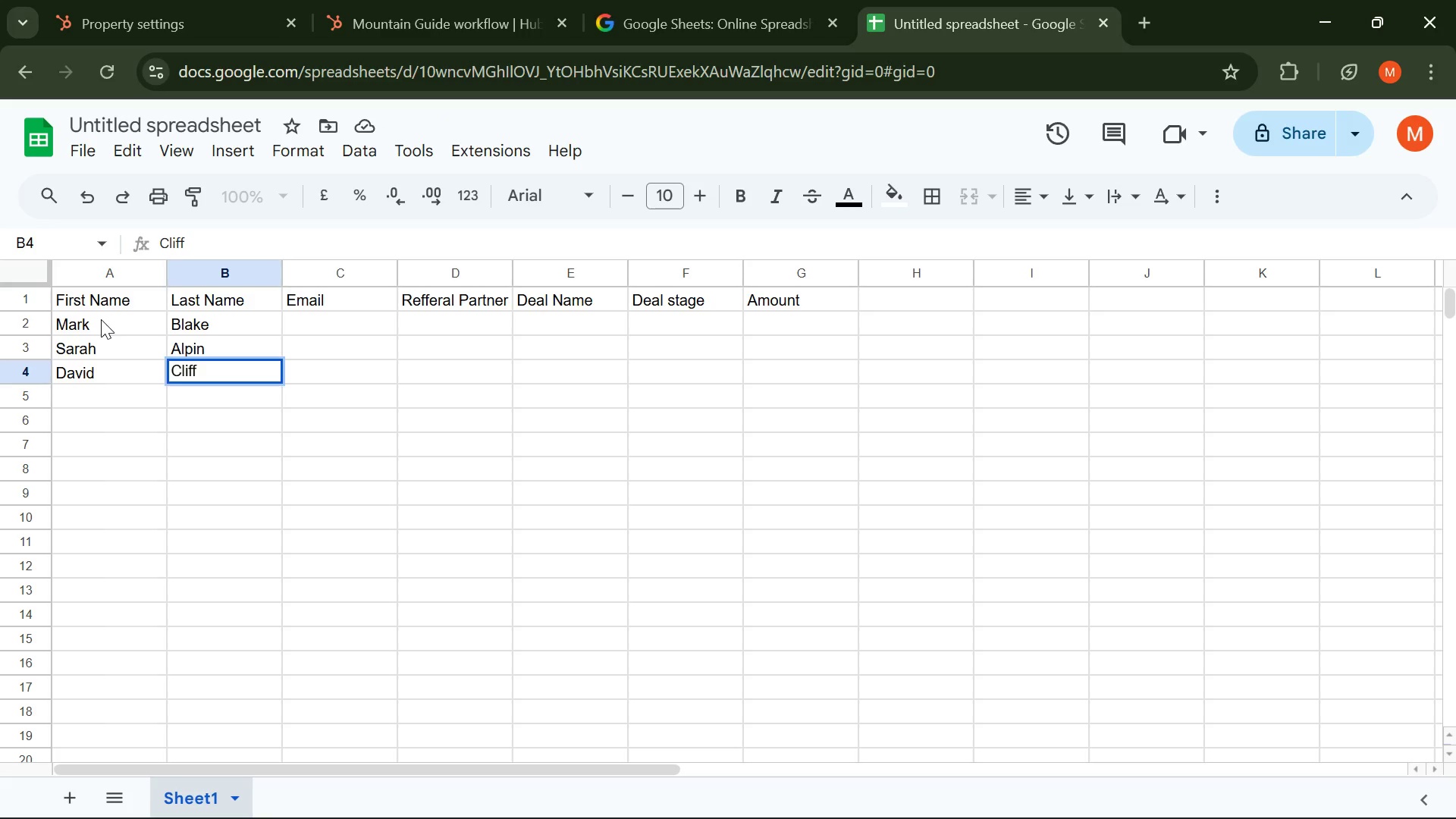 
wait(5.14)
 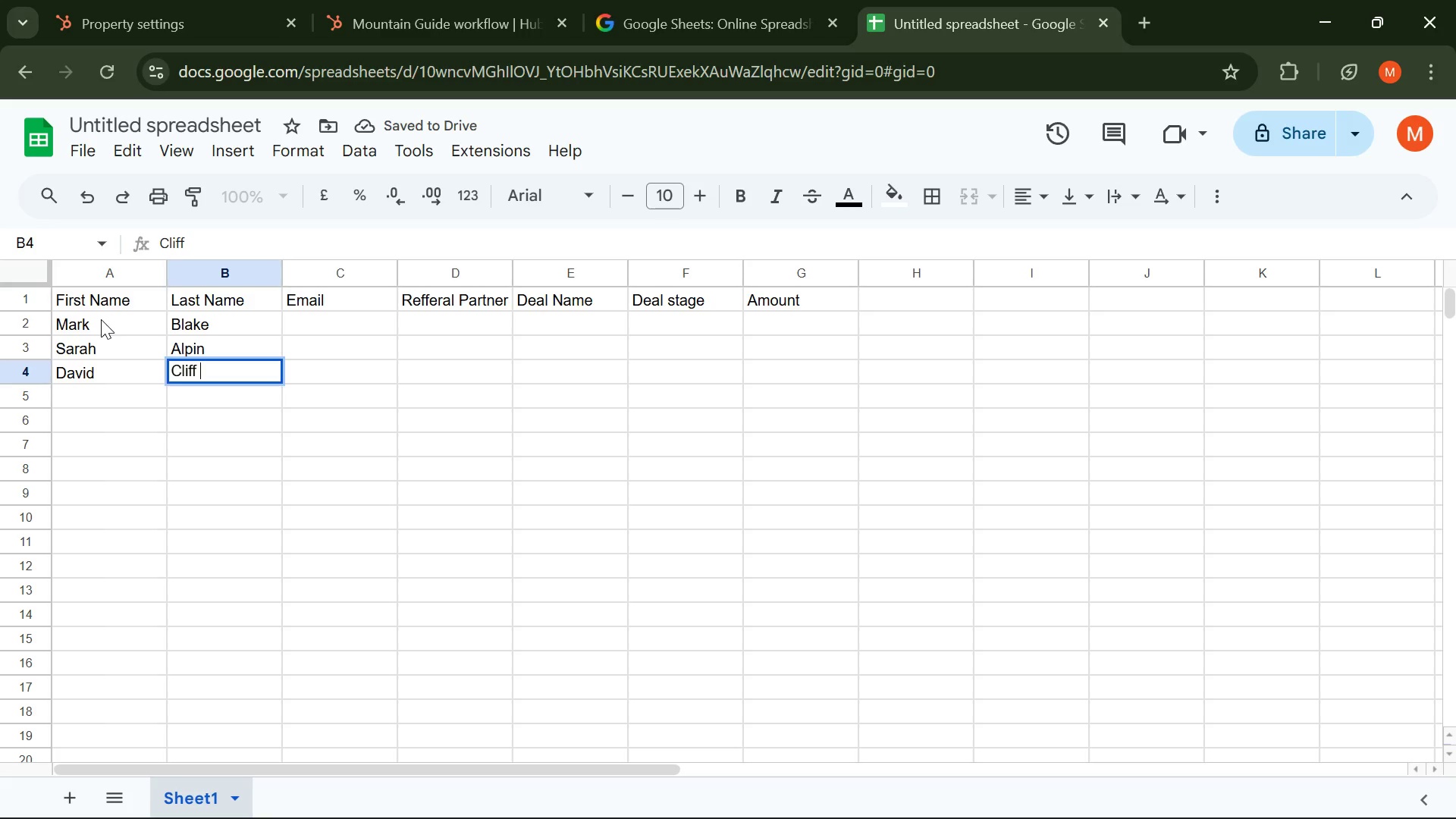 
key(ArrowDown)
 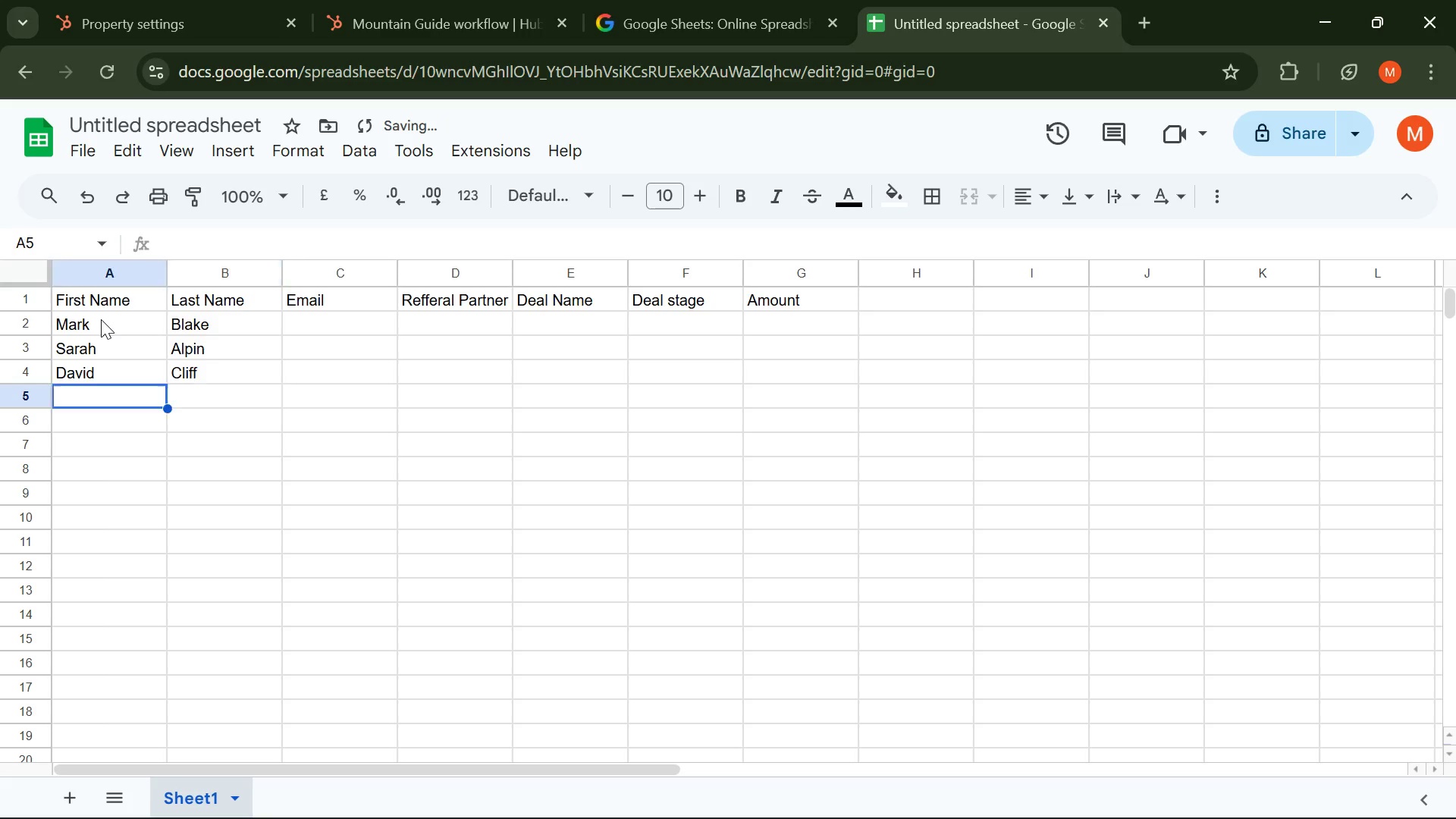 
key(ArrowLeft)
 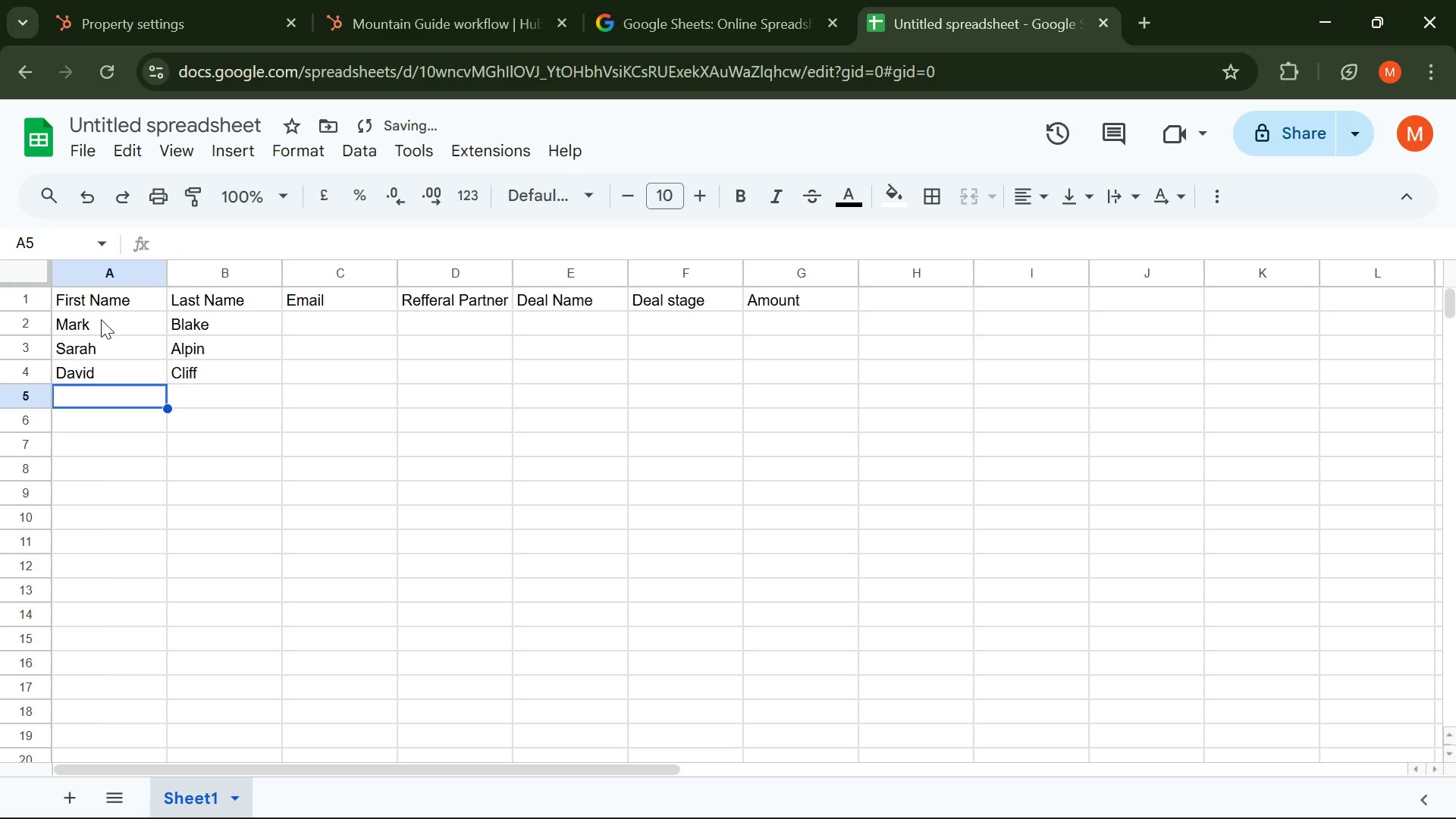 
type(Jake )
 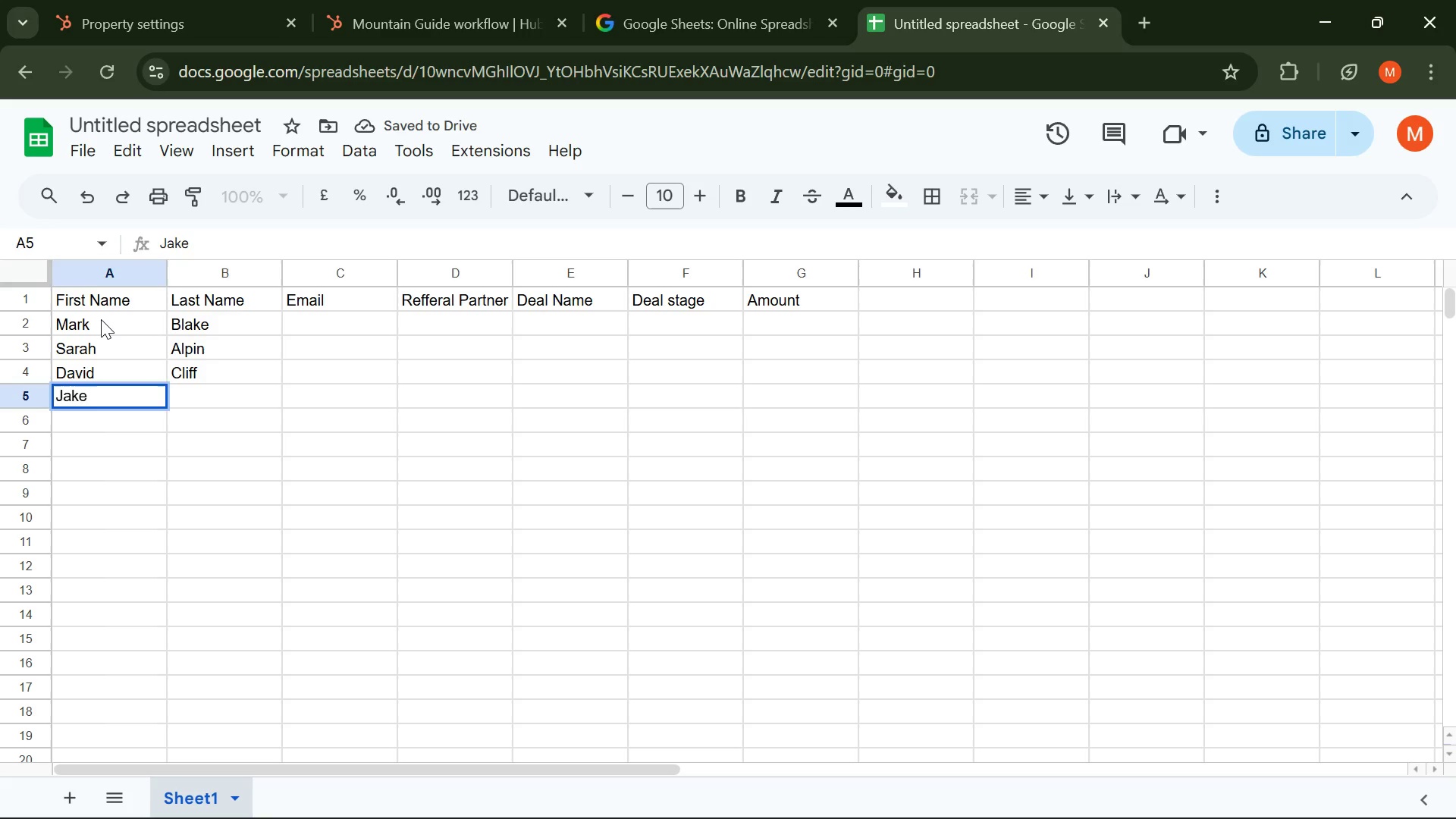 
key(ArrowRight)
 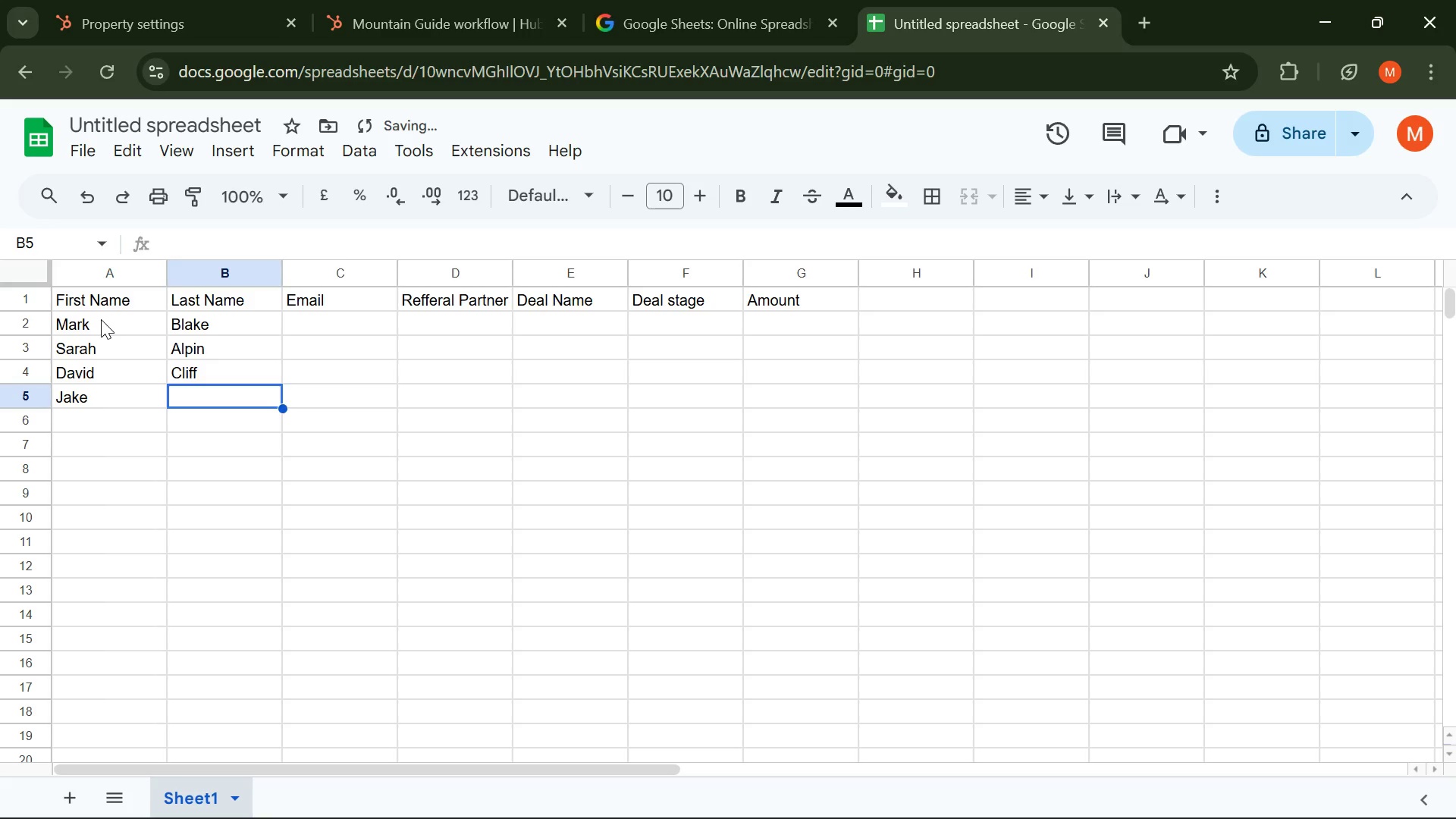 
type( Gear )
 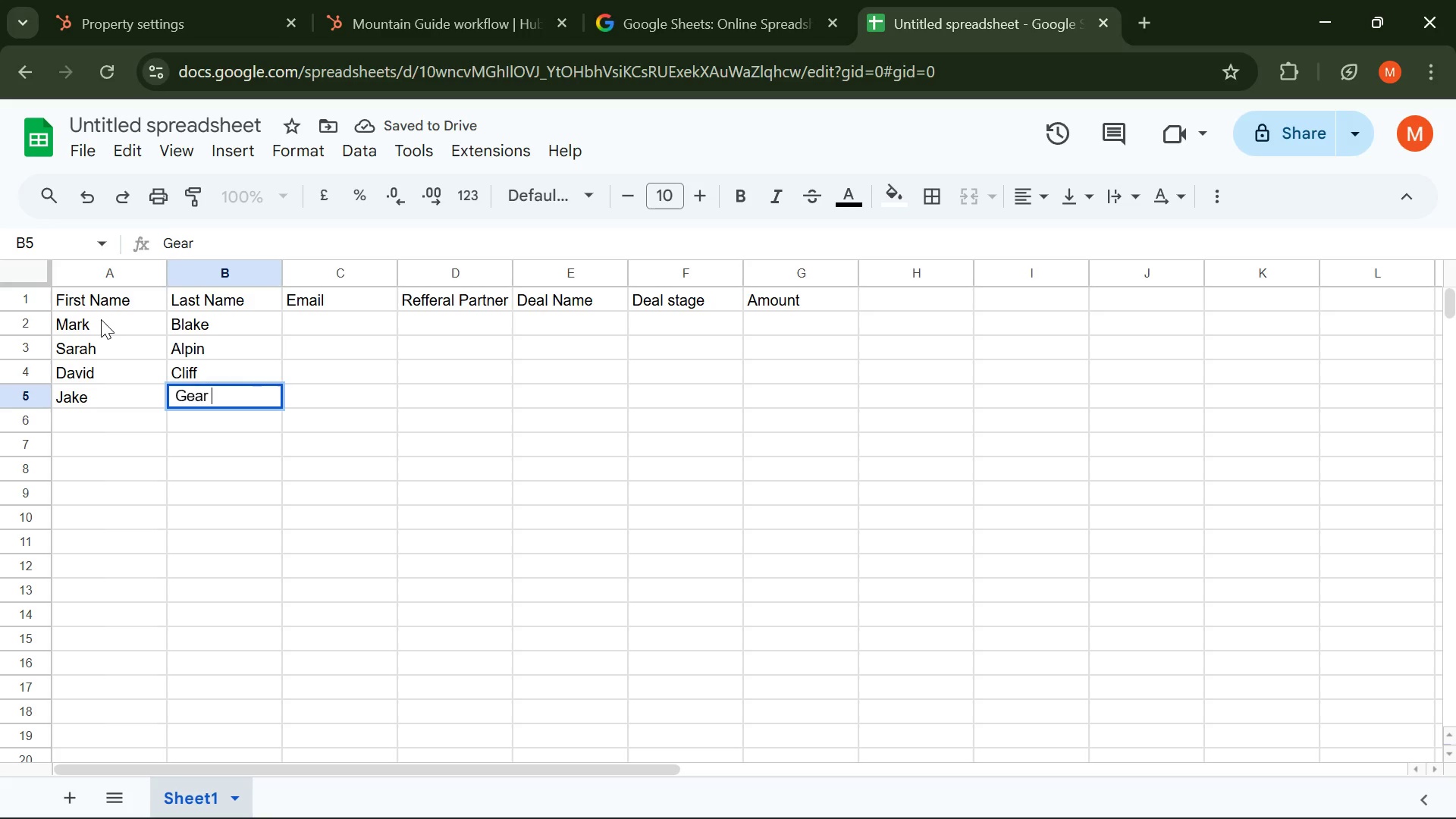 
key(ArrowDown)
 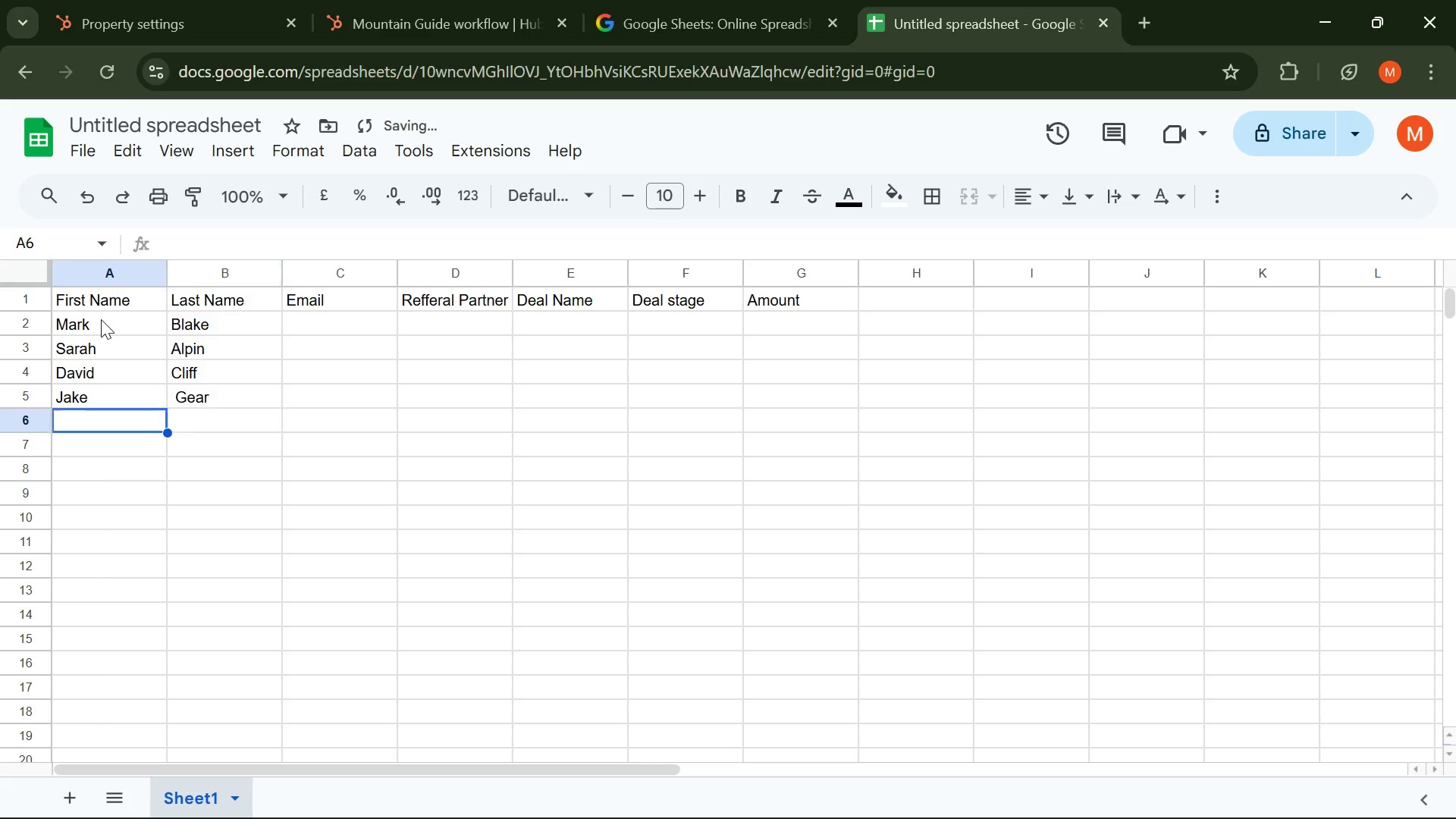 
key(ArrowLeft)
 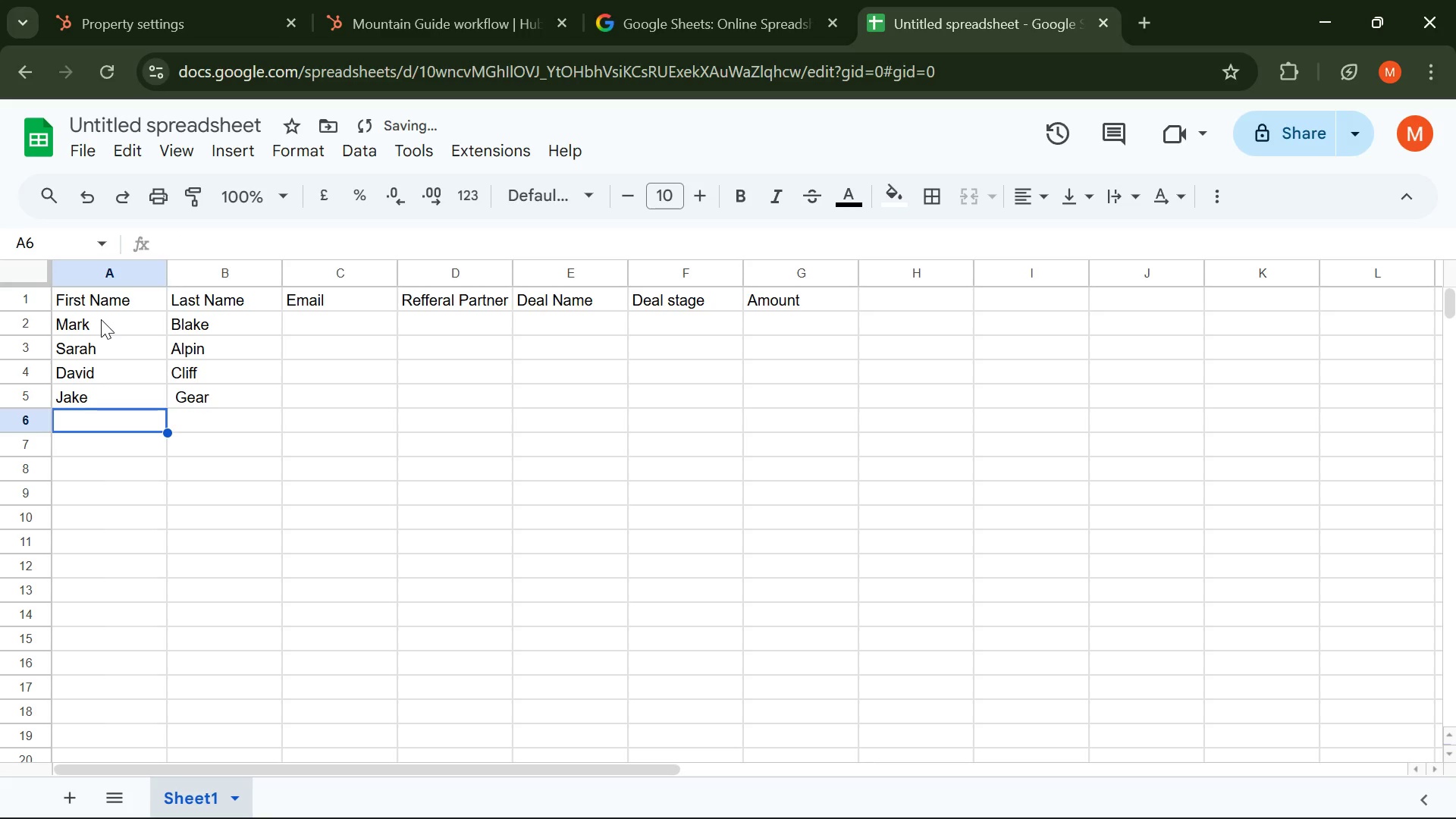 
type(Emily )
 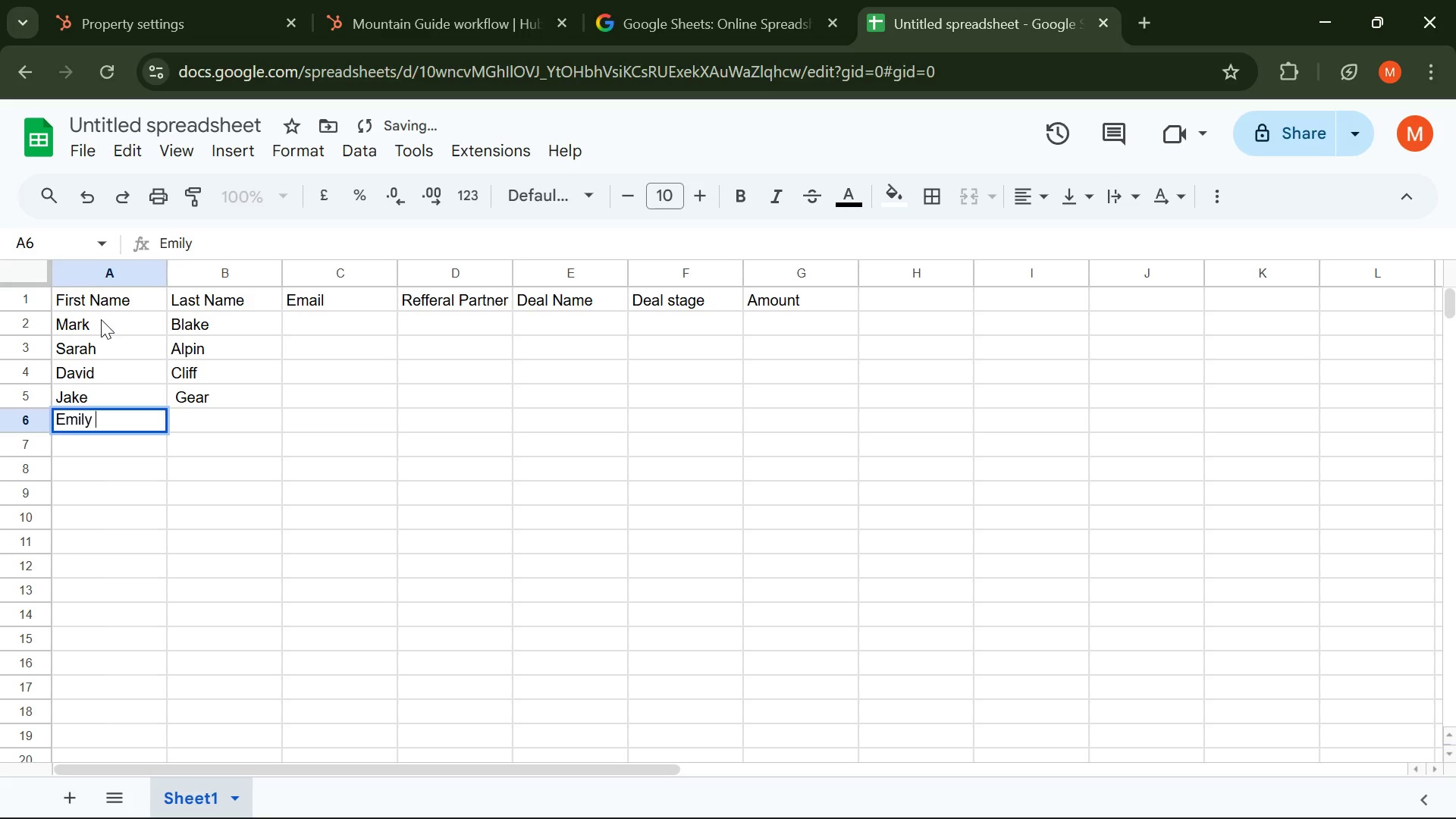 
key(ArrowRight)
 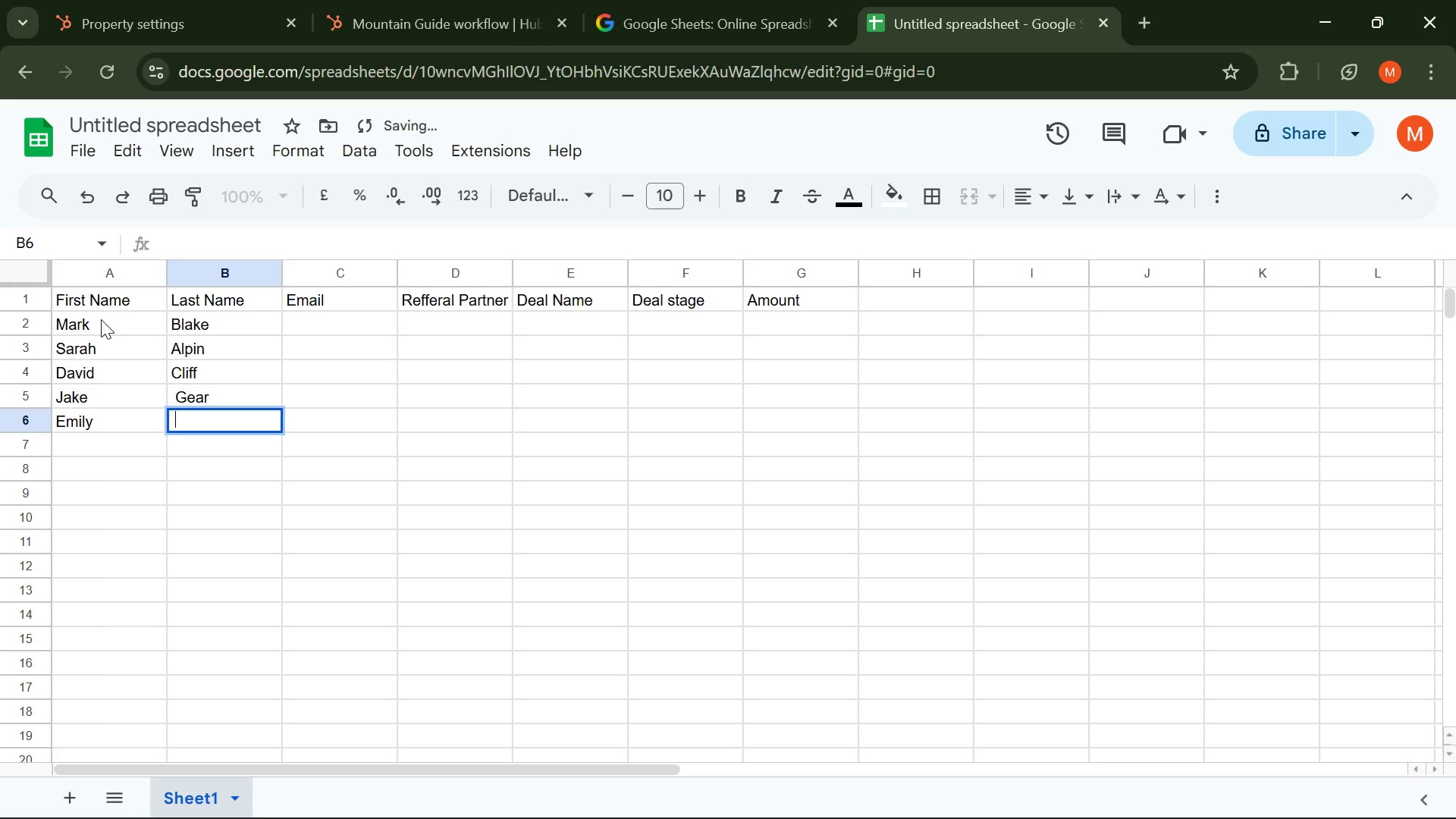 
type( Slope )
 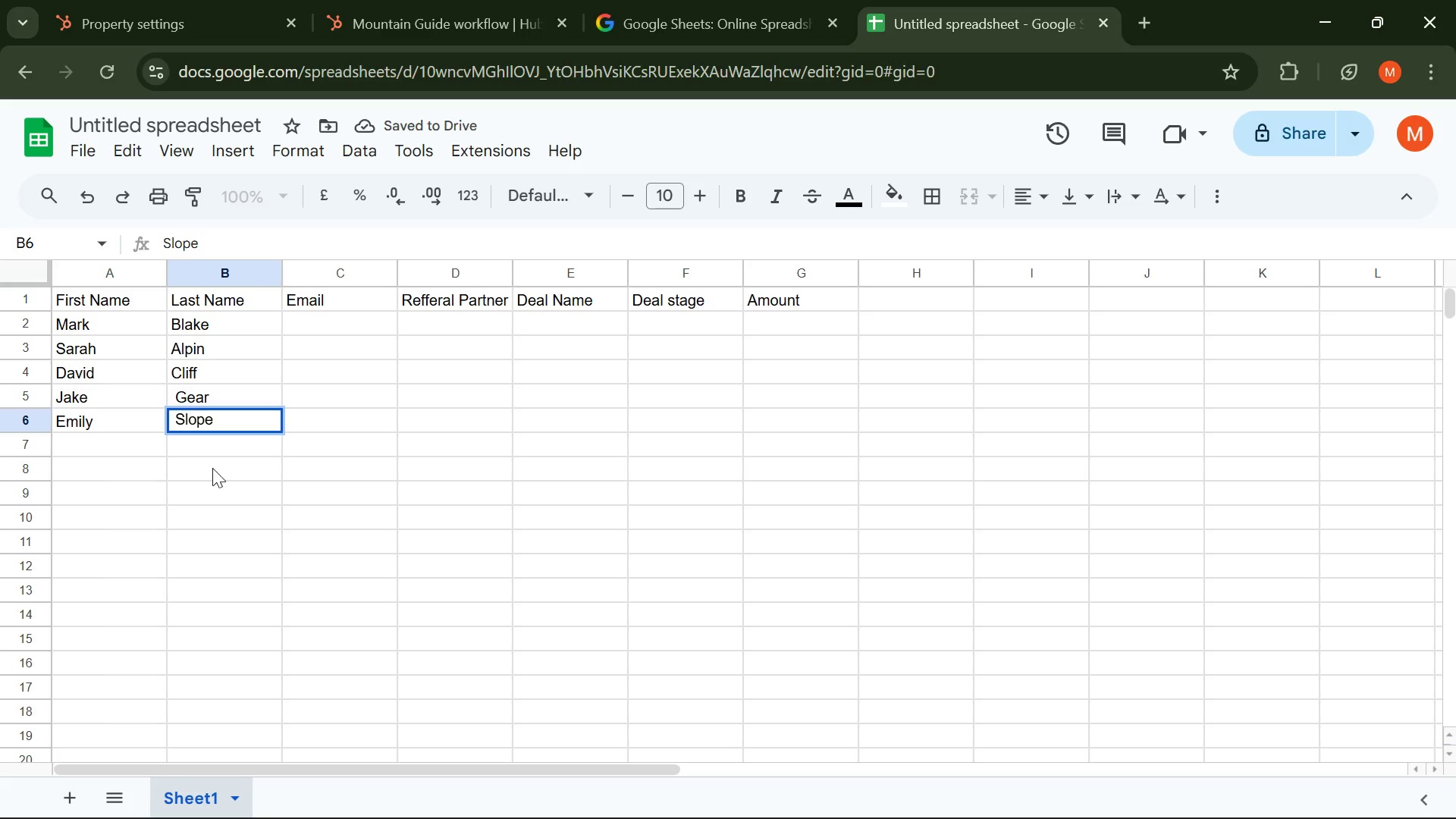 
left_click([354, 474])
 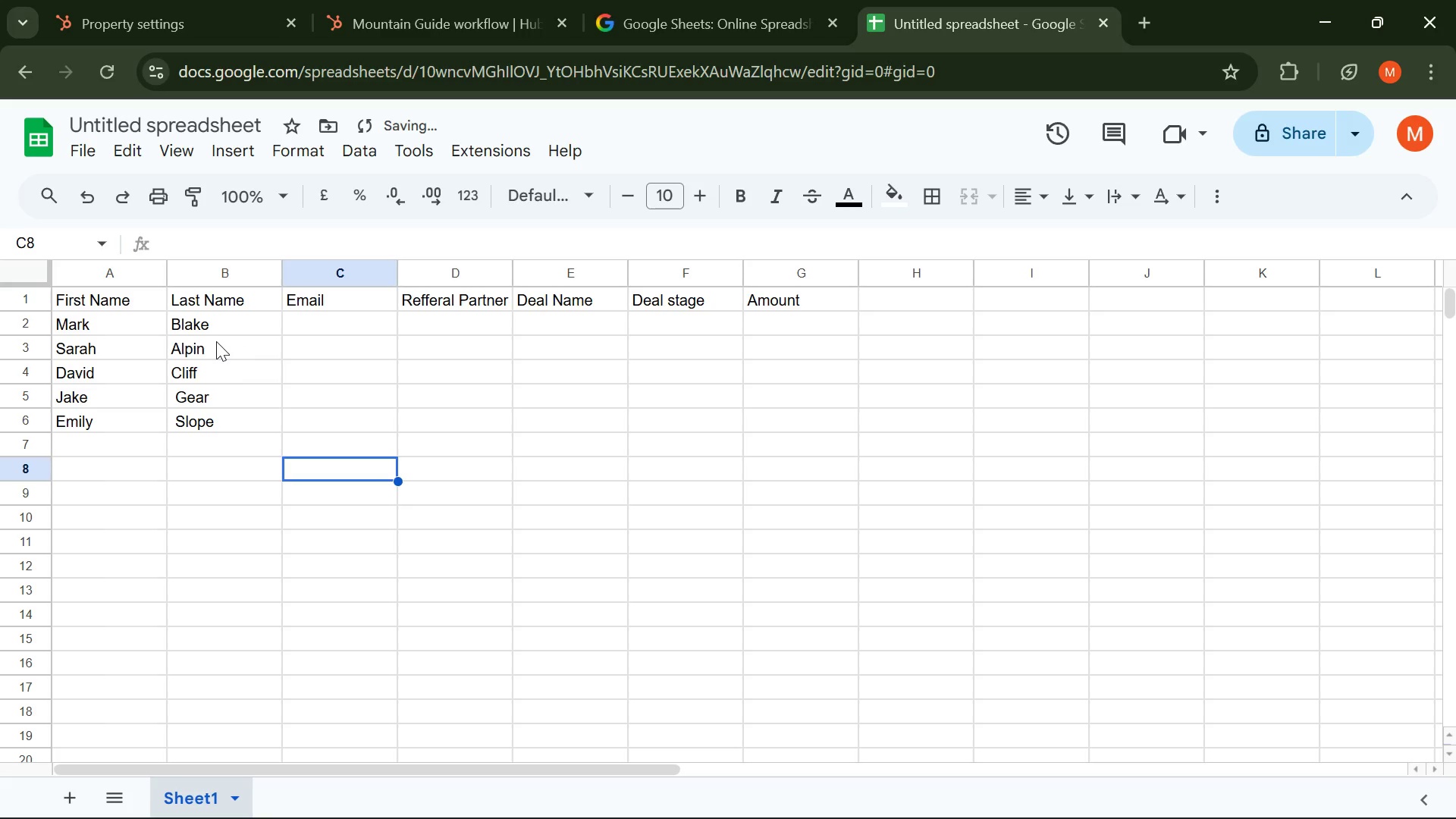 
left_click([110, 324])
 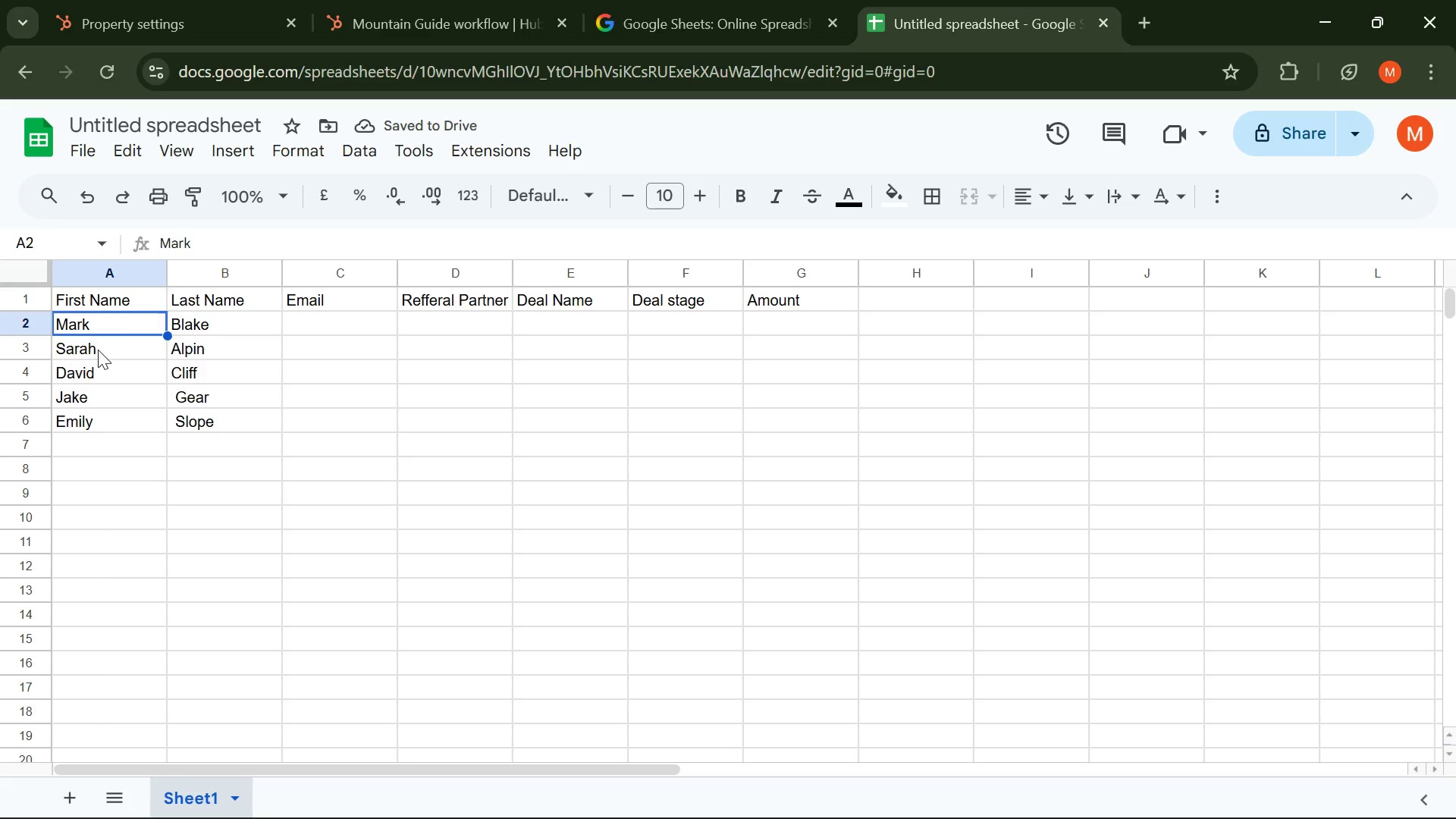 
key(Meta+V)
 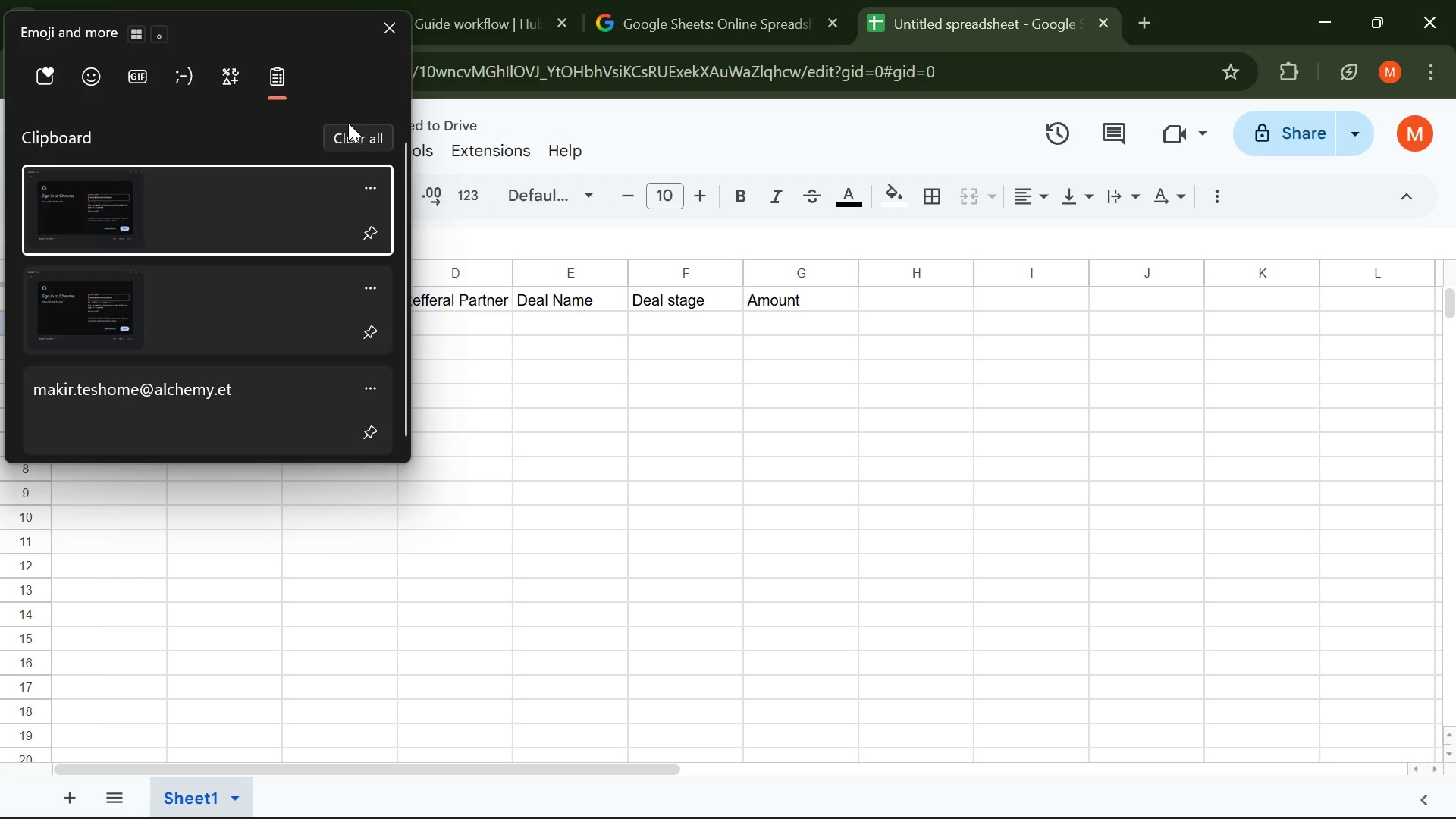 
left_click([350, 128])
 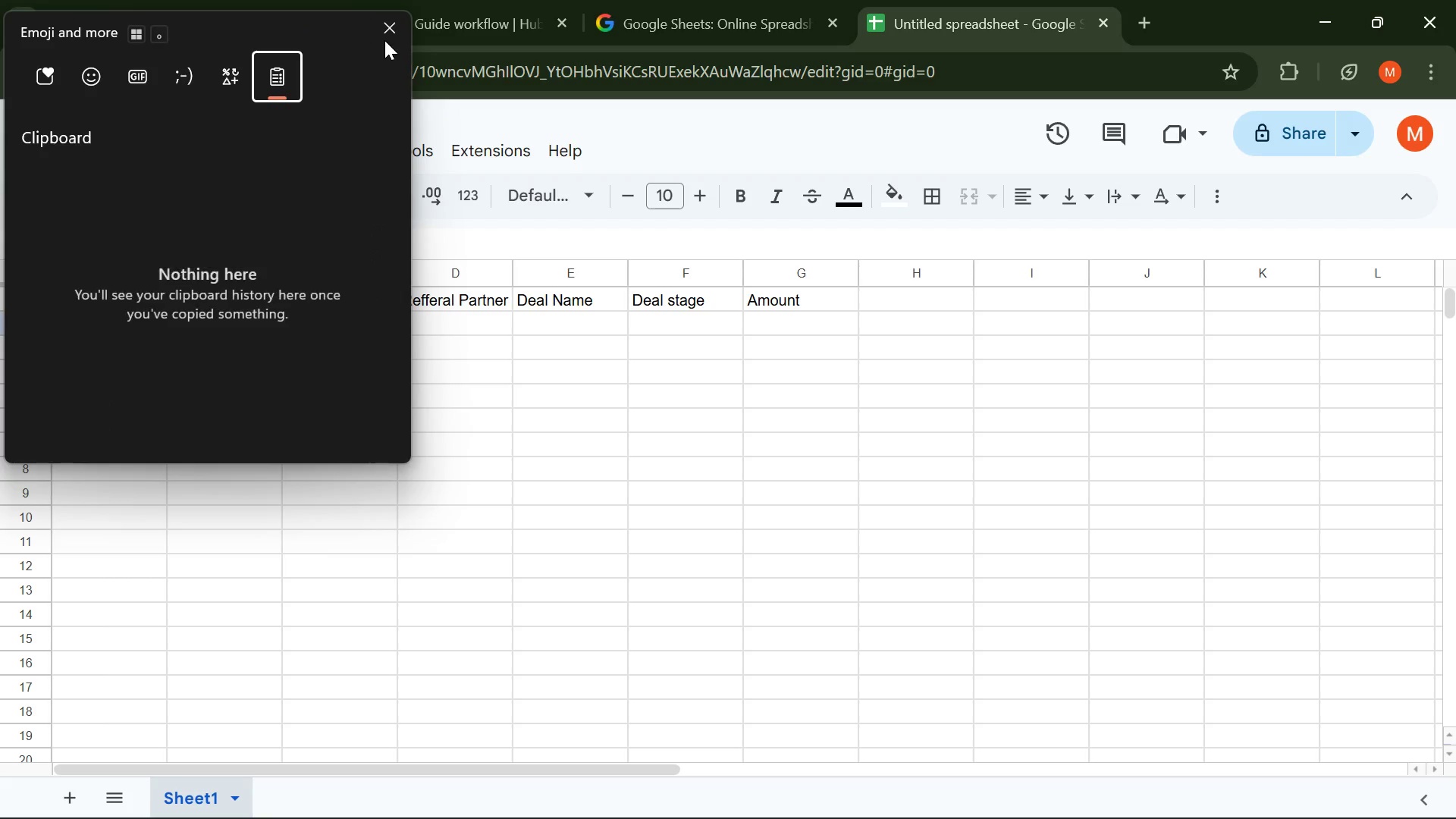 
left_click([386, 35])
 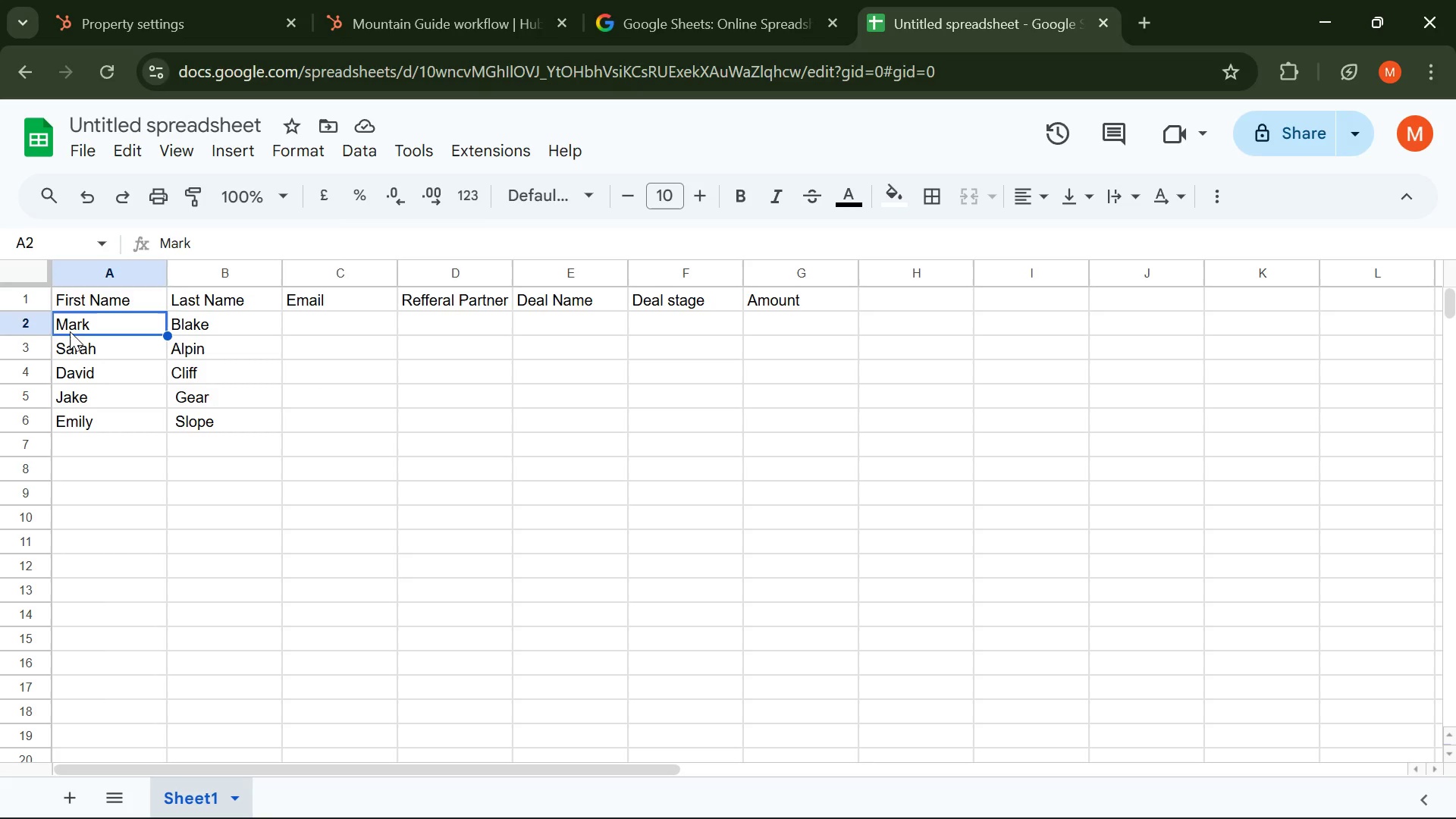 
key(Control+C)
 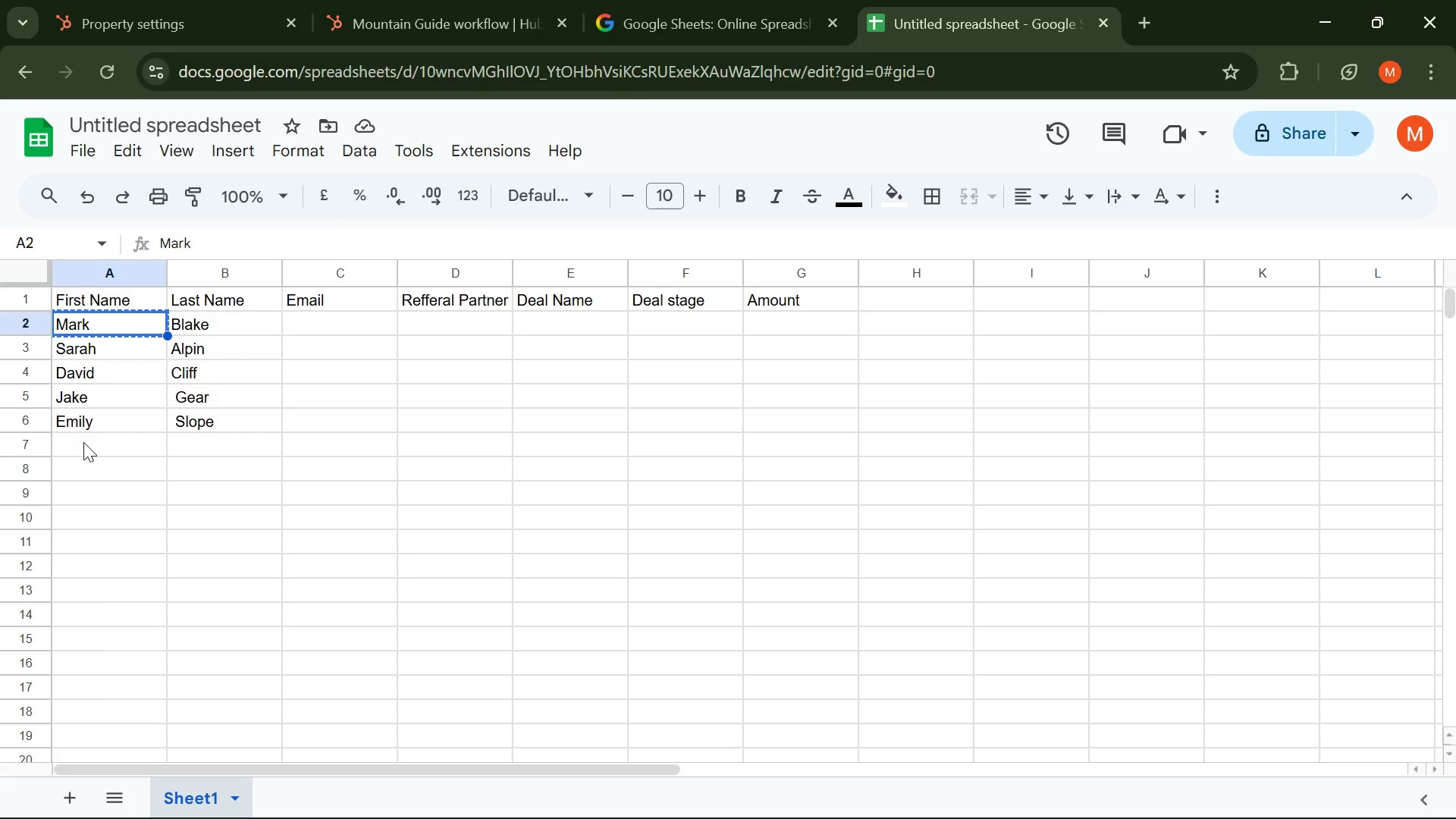 
left_click([83, 442])
 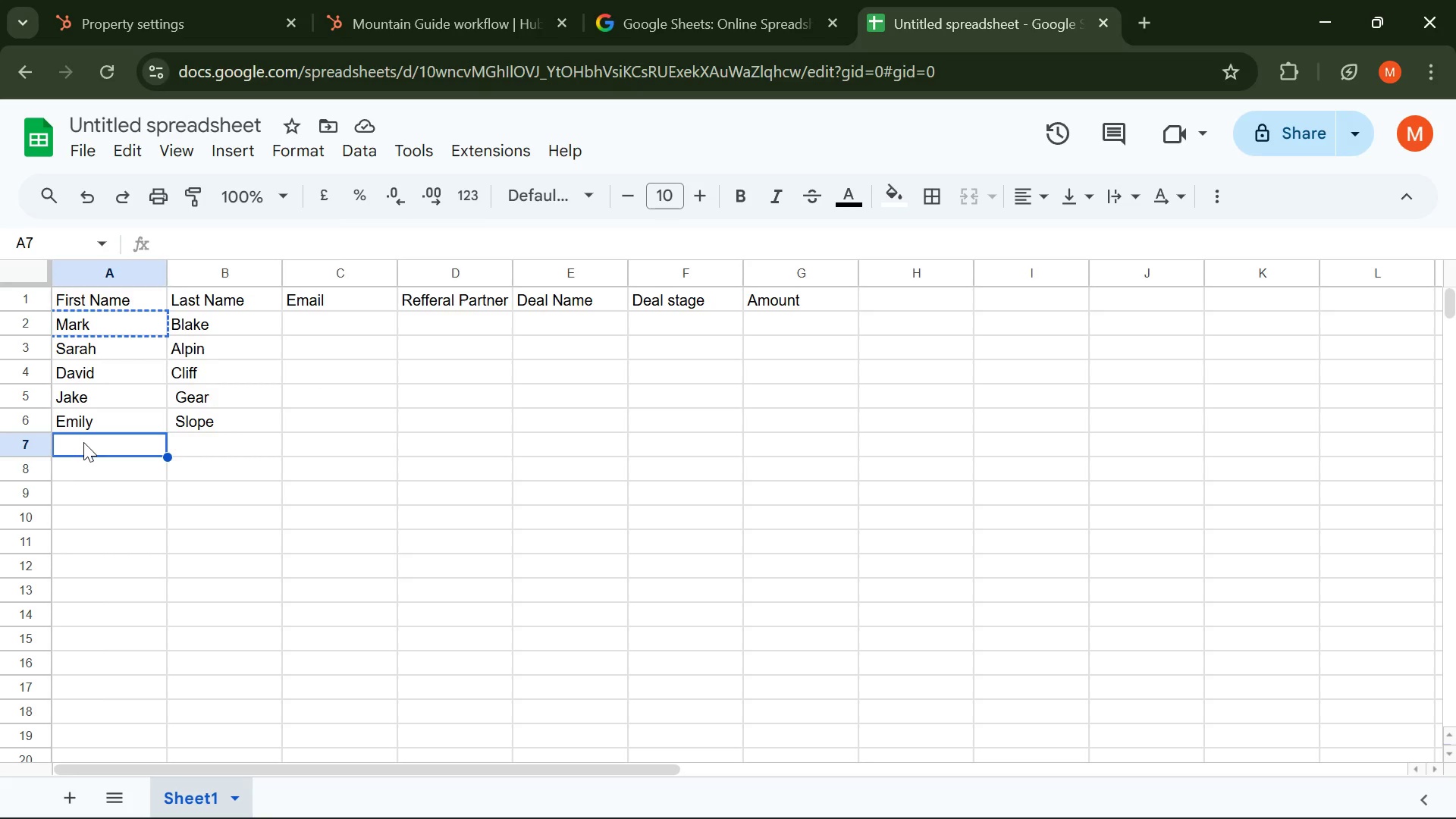 
key(Control+V)
 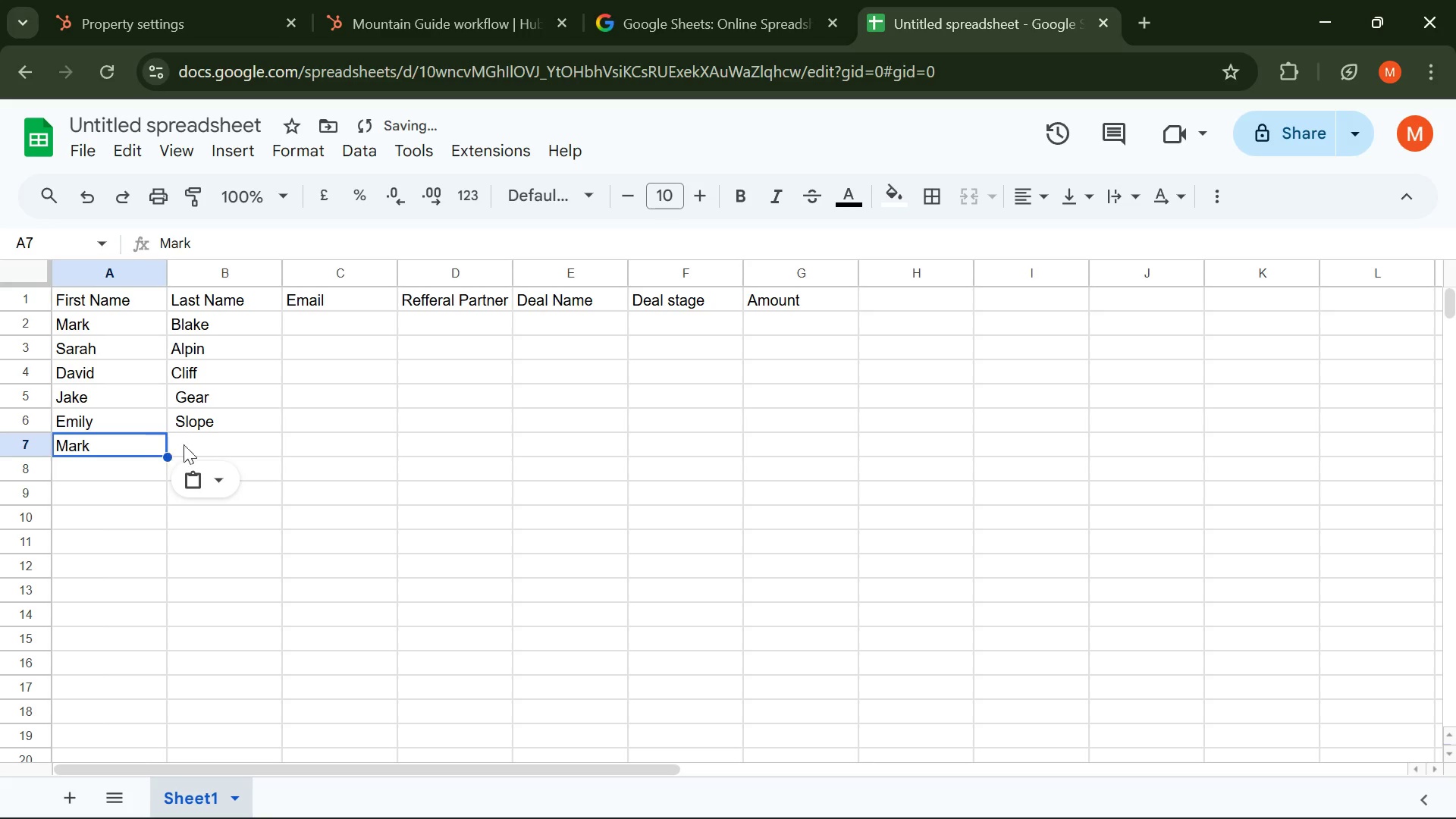 
left_click([199, 444])
 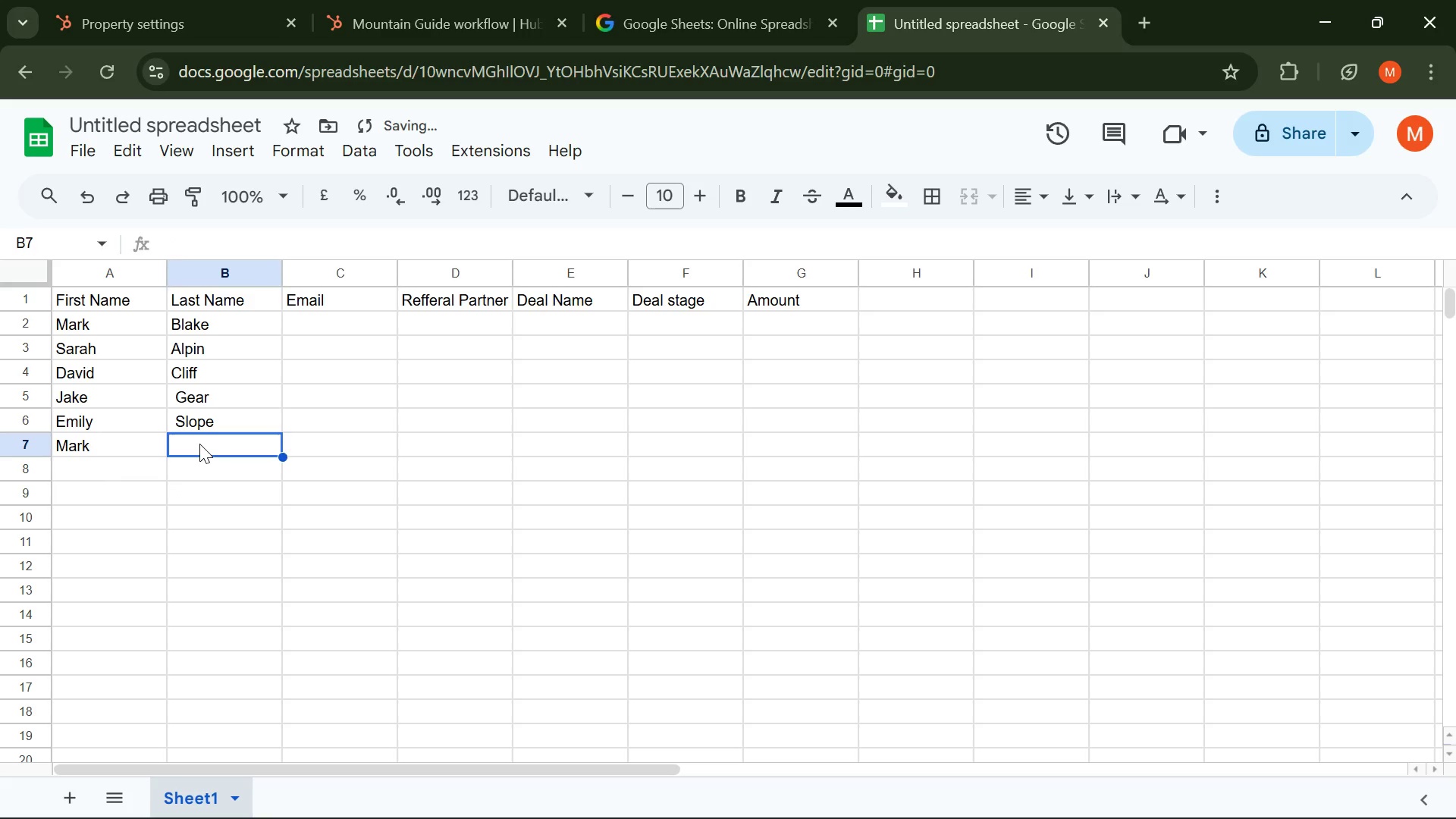 
key(Control+V)
 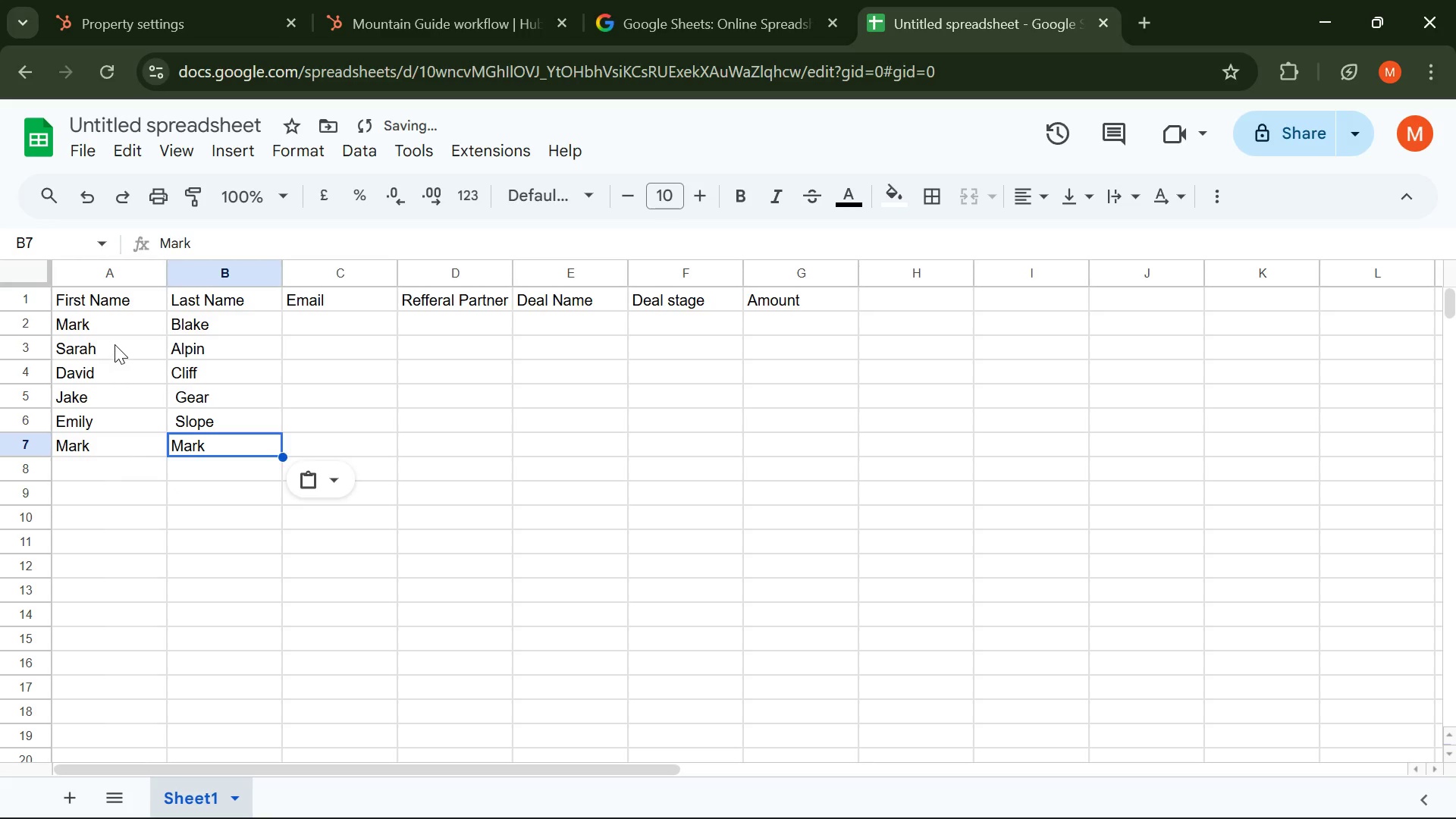 
left_click([115, 344])
 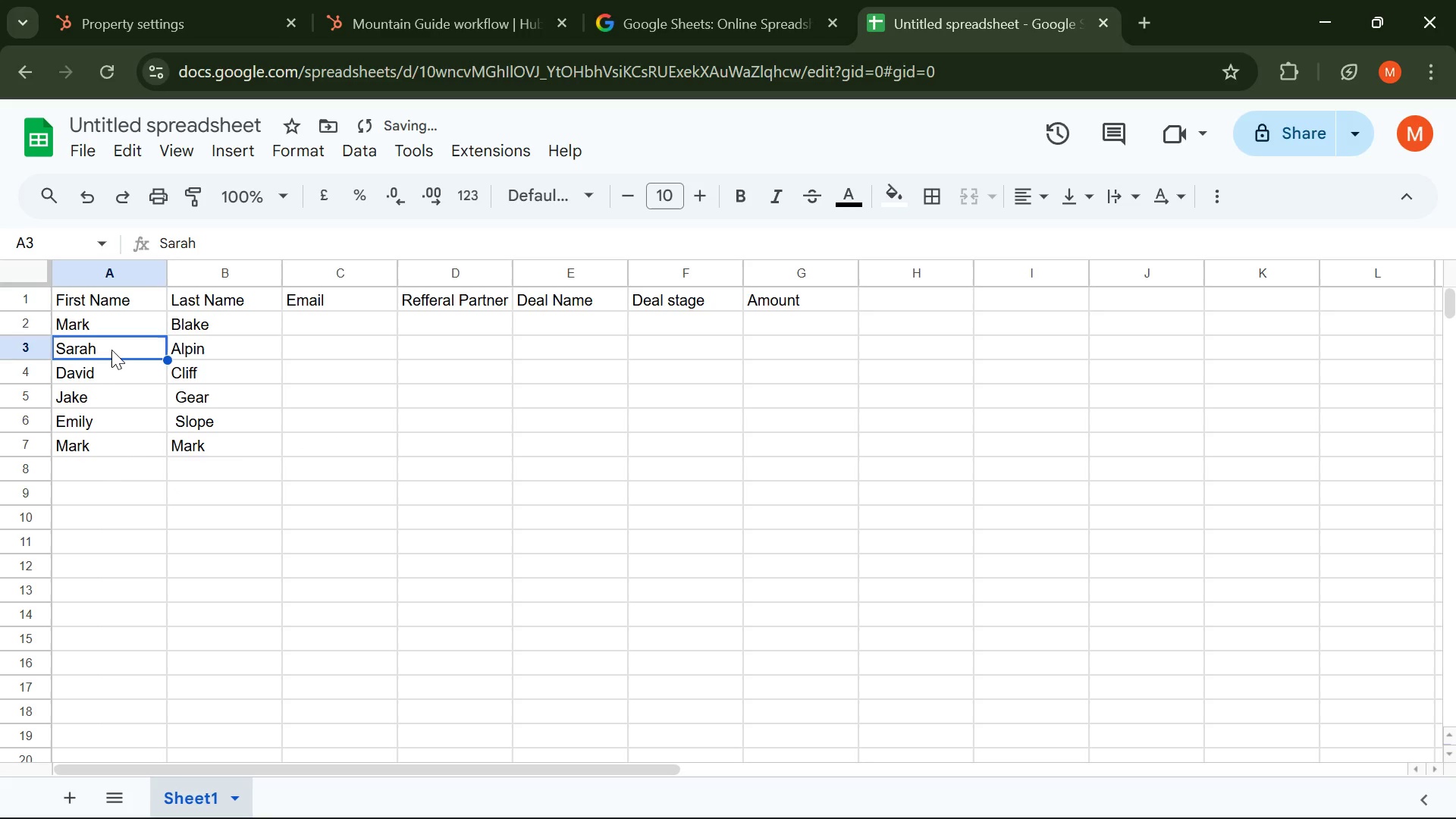 
key(Control+C)
 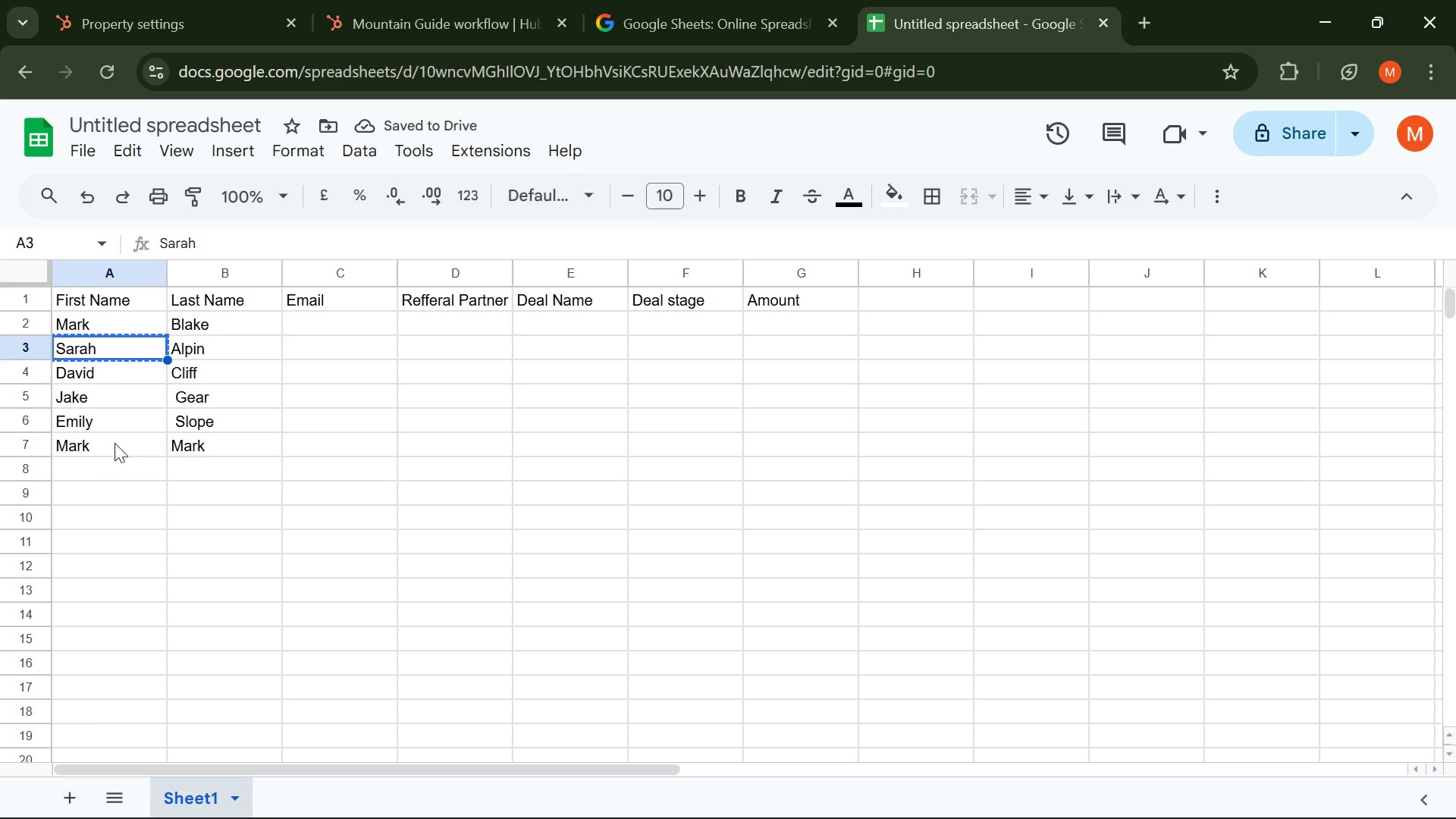 
left_click([95, 465])
 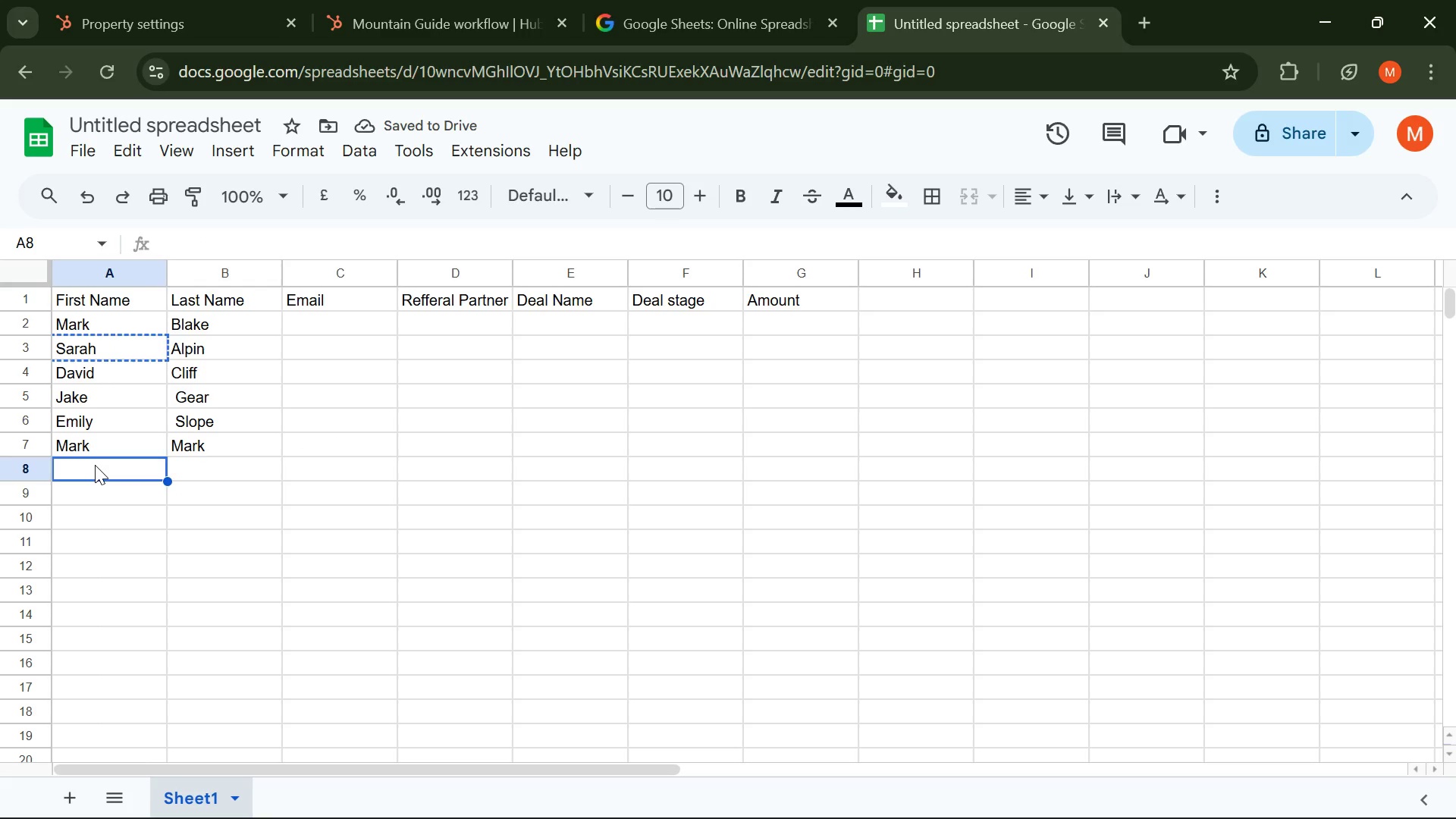 
key(Control+V)
 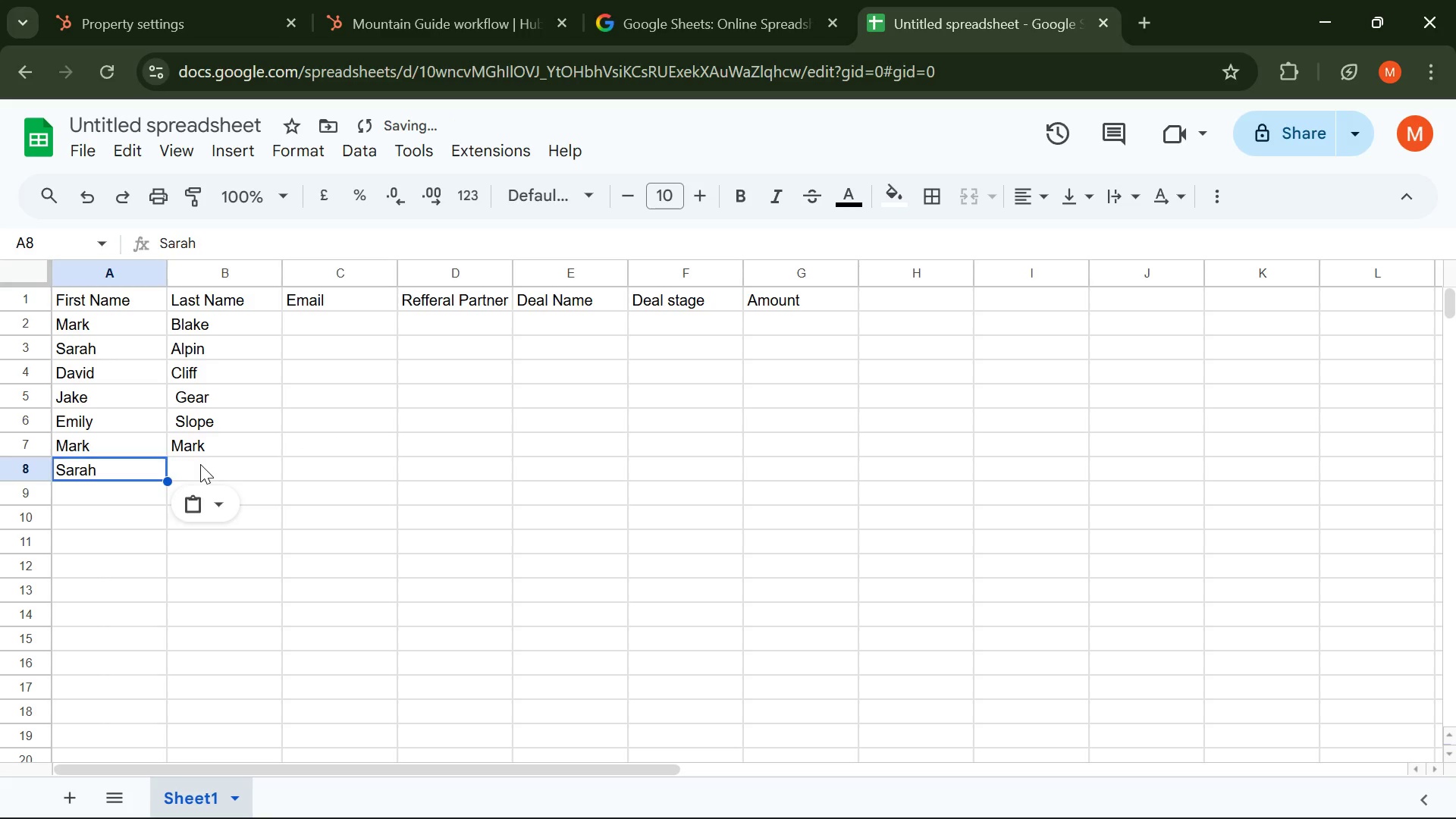 
left_click([200, 464])
 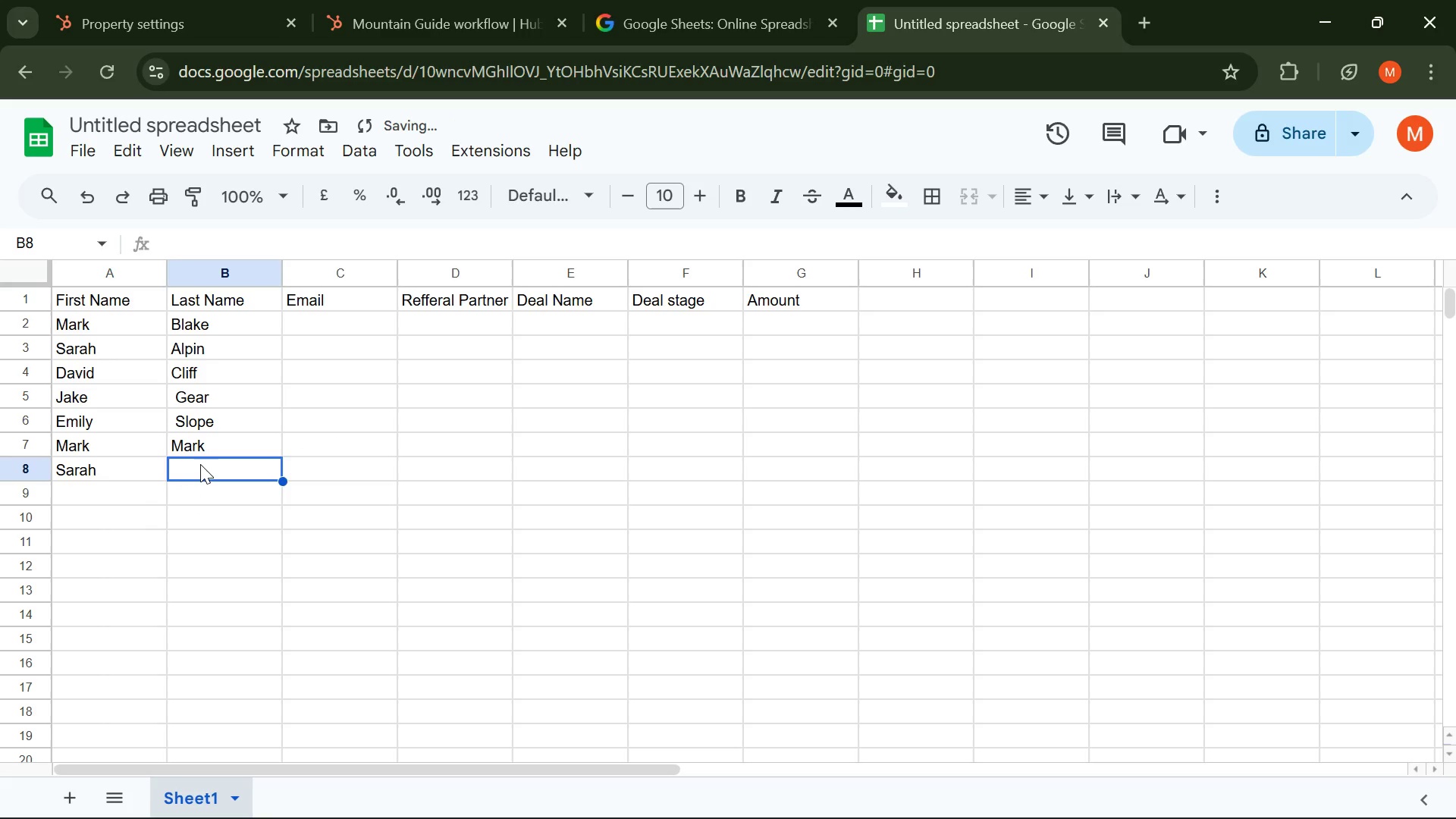 
hold_key(key=MetaLeft, duration=0.34)
 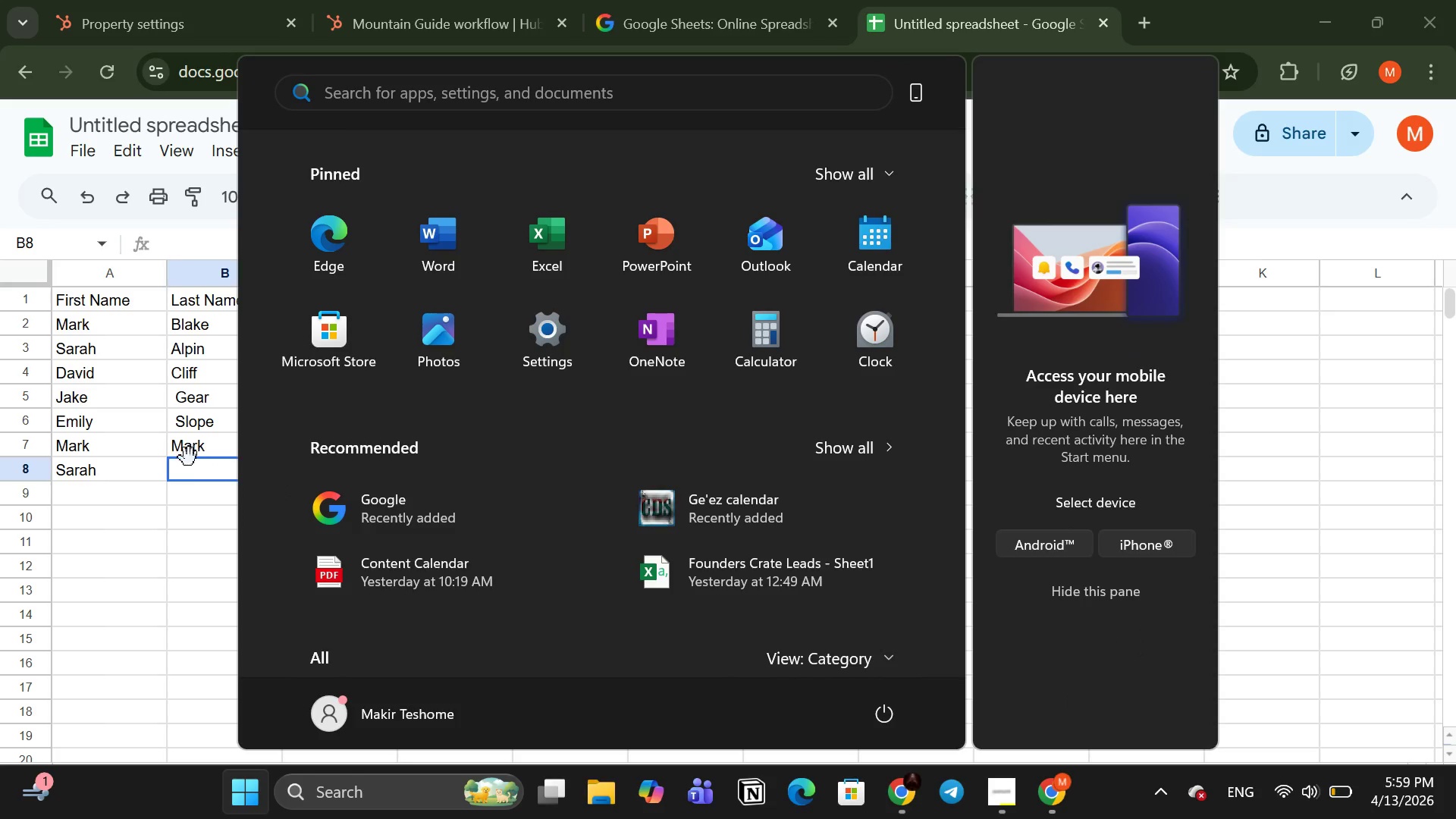 
left_click([191, 465])
 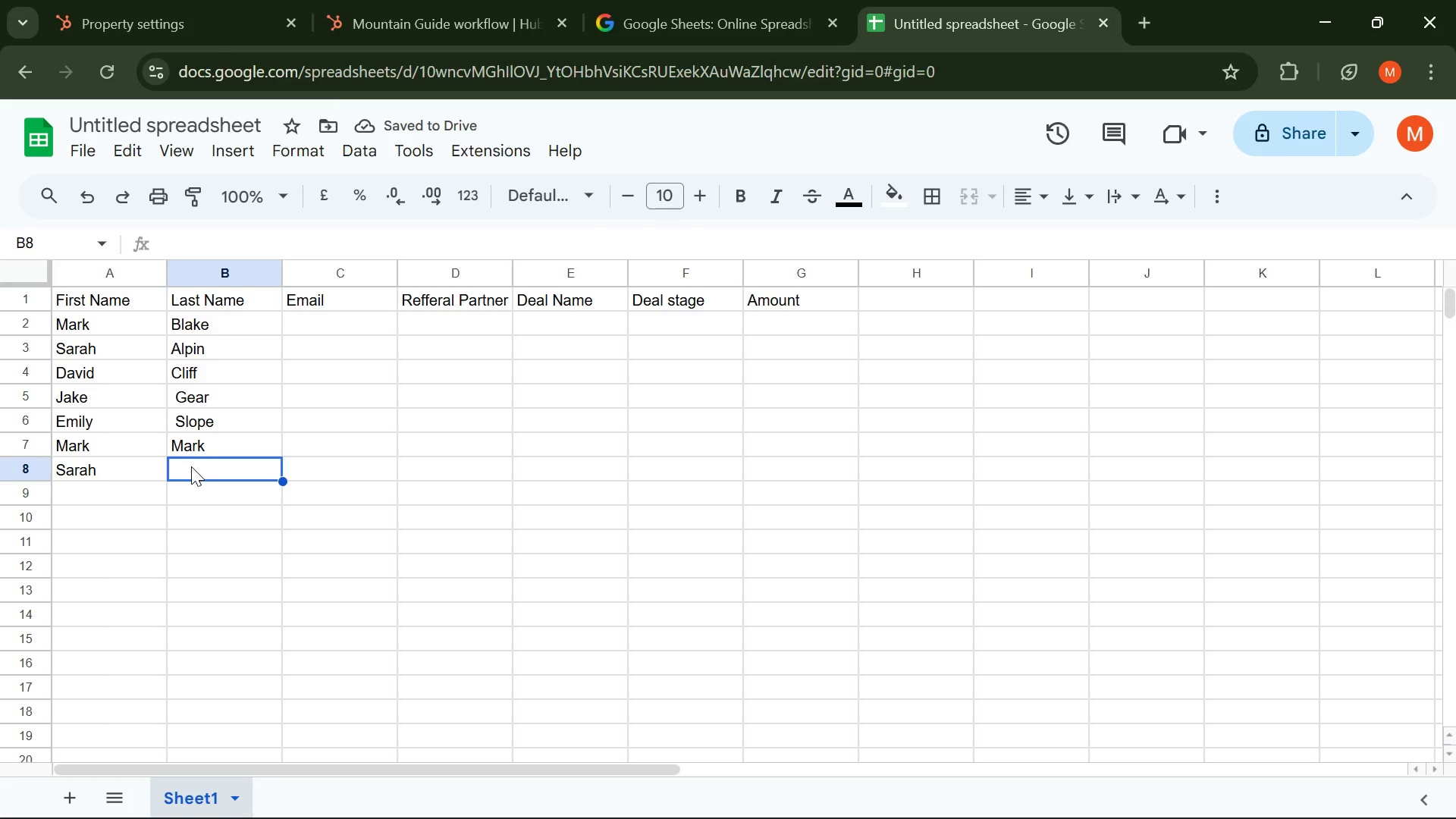 
key(Meta+MetaLeft)
 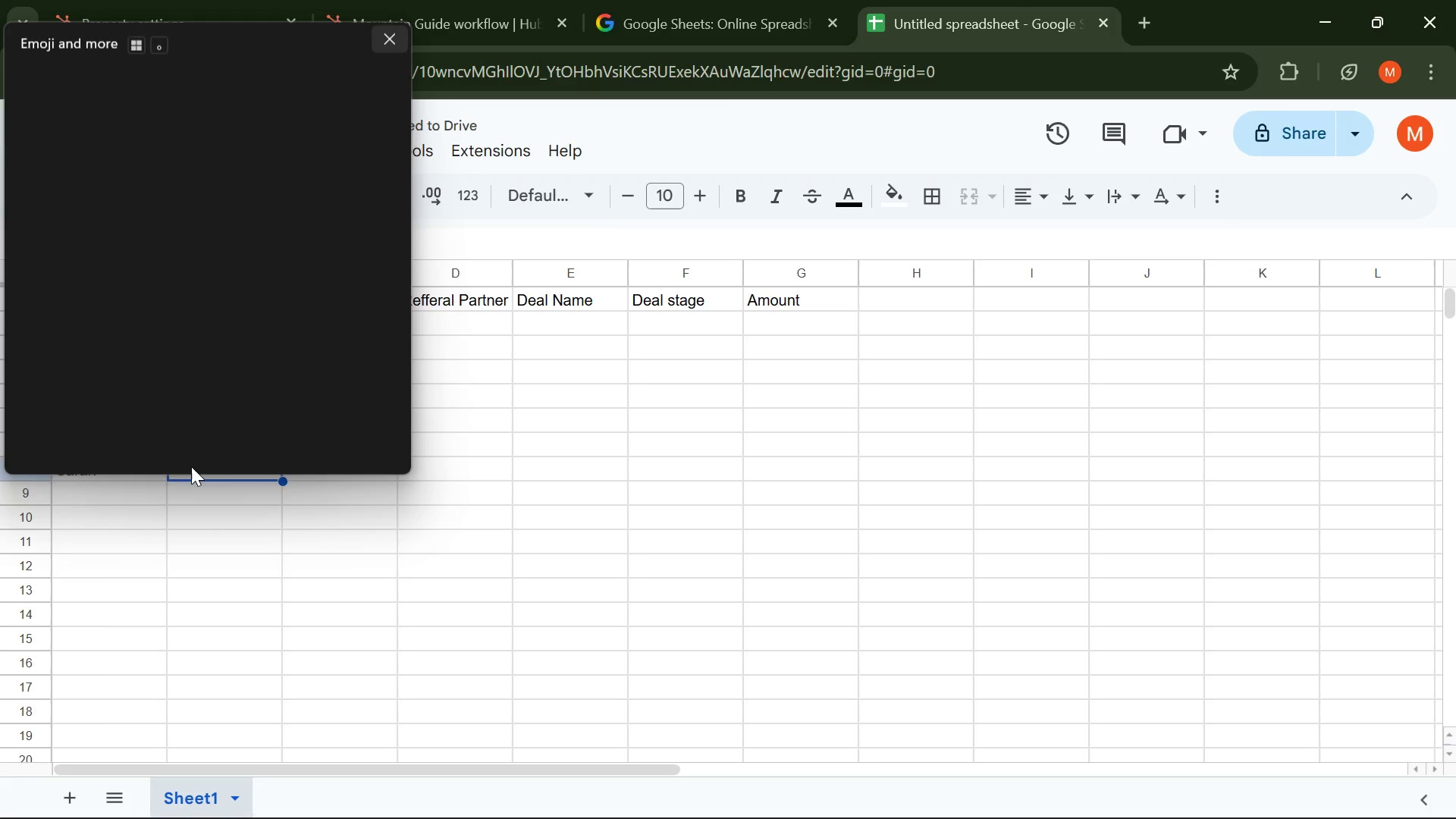 
key(Meta+V)
 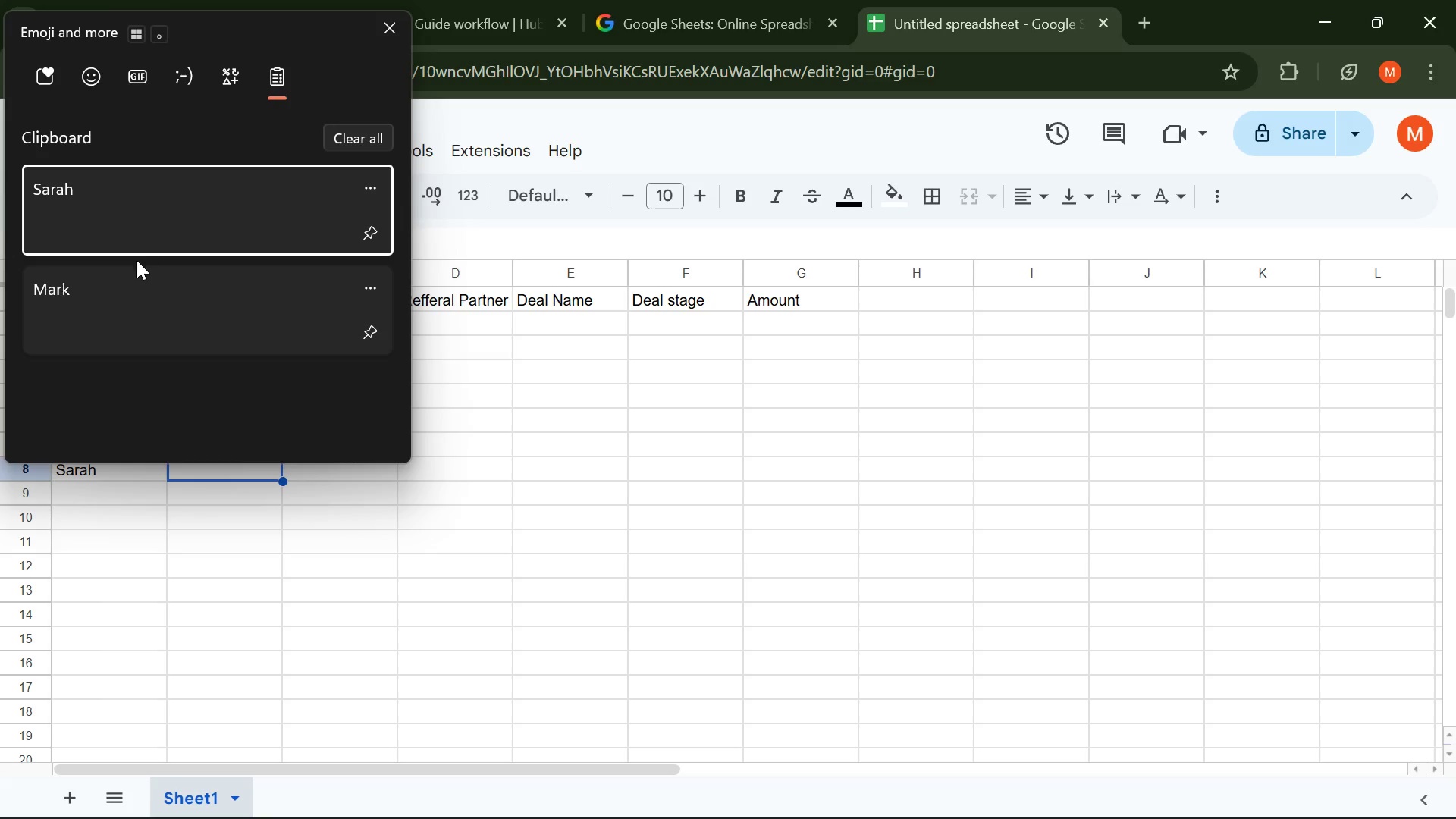 
left_click([131, 289])
 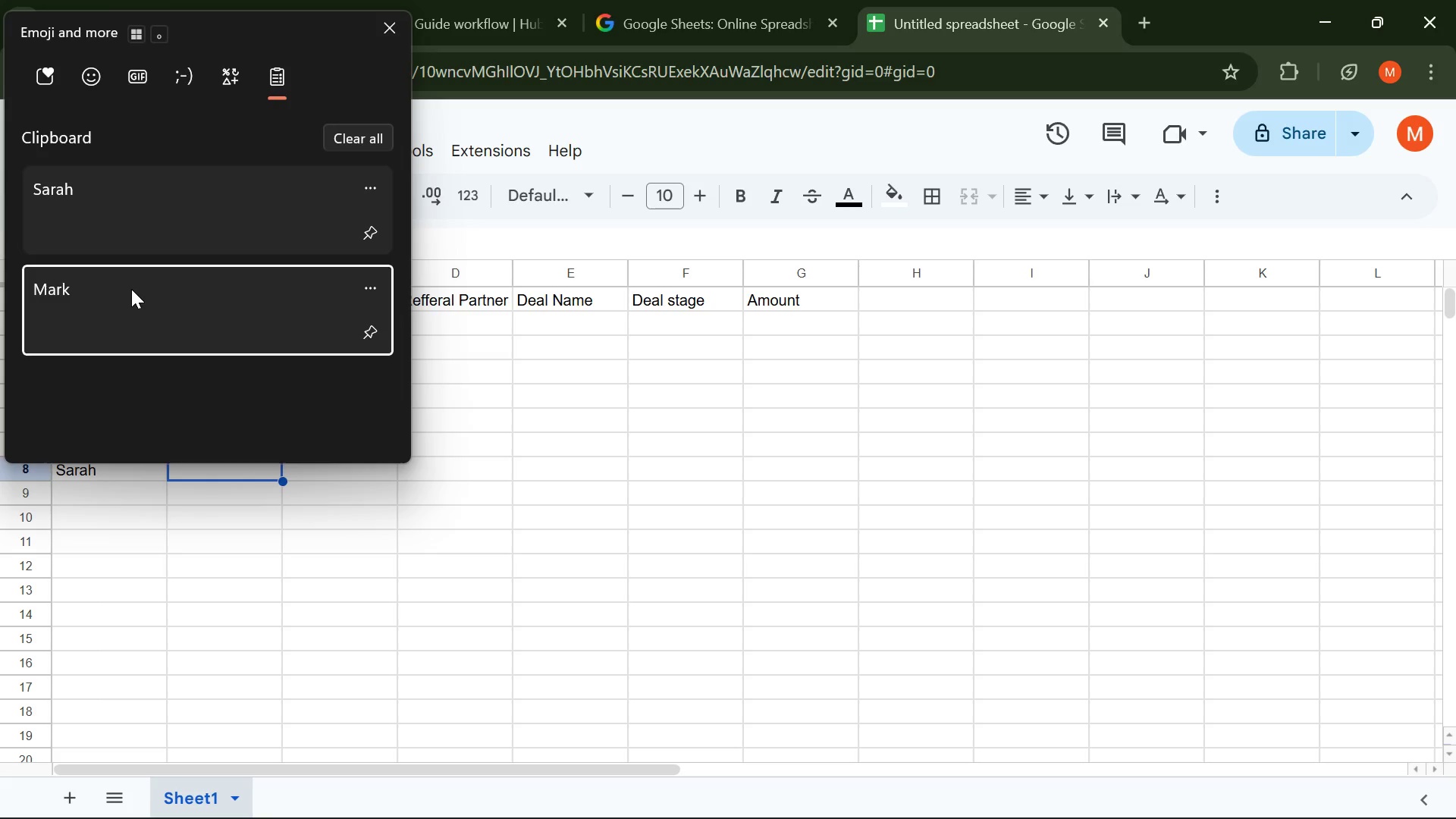 
key(Control+ControlLeft)
 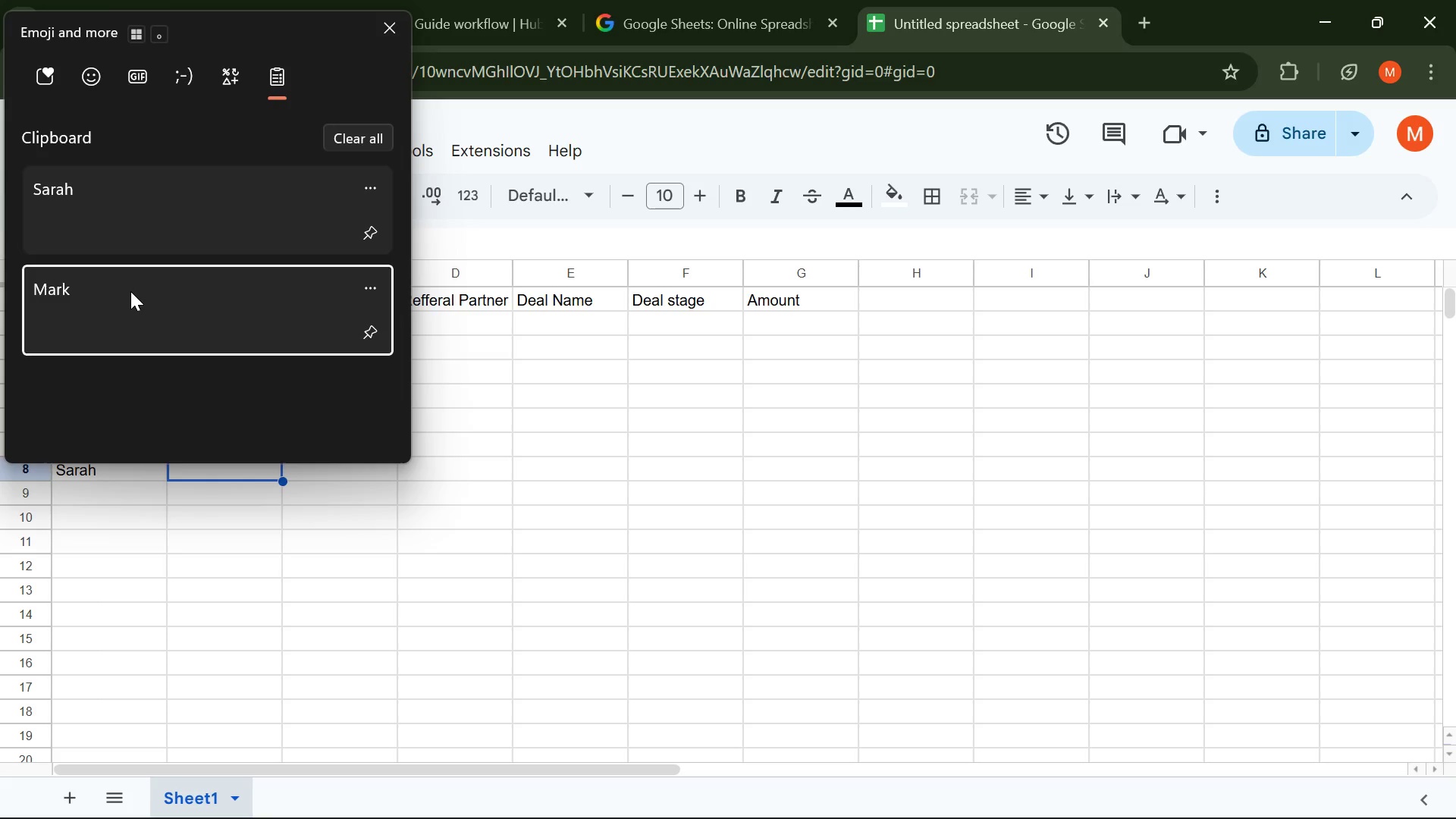 
key(Control+V)
 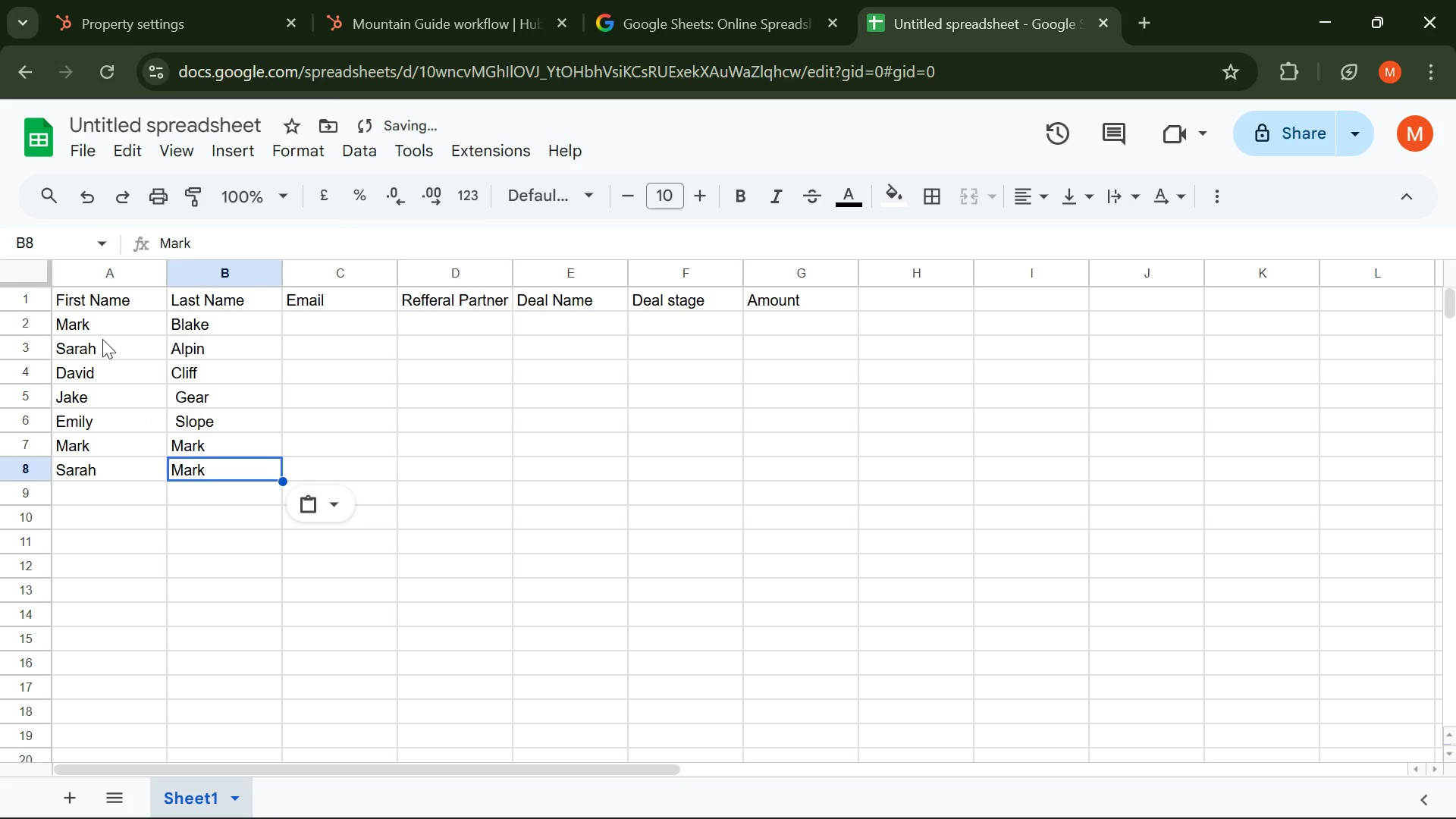 
left_click([88, 333])
 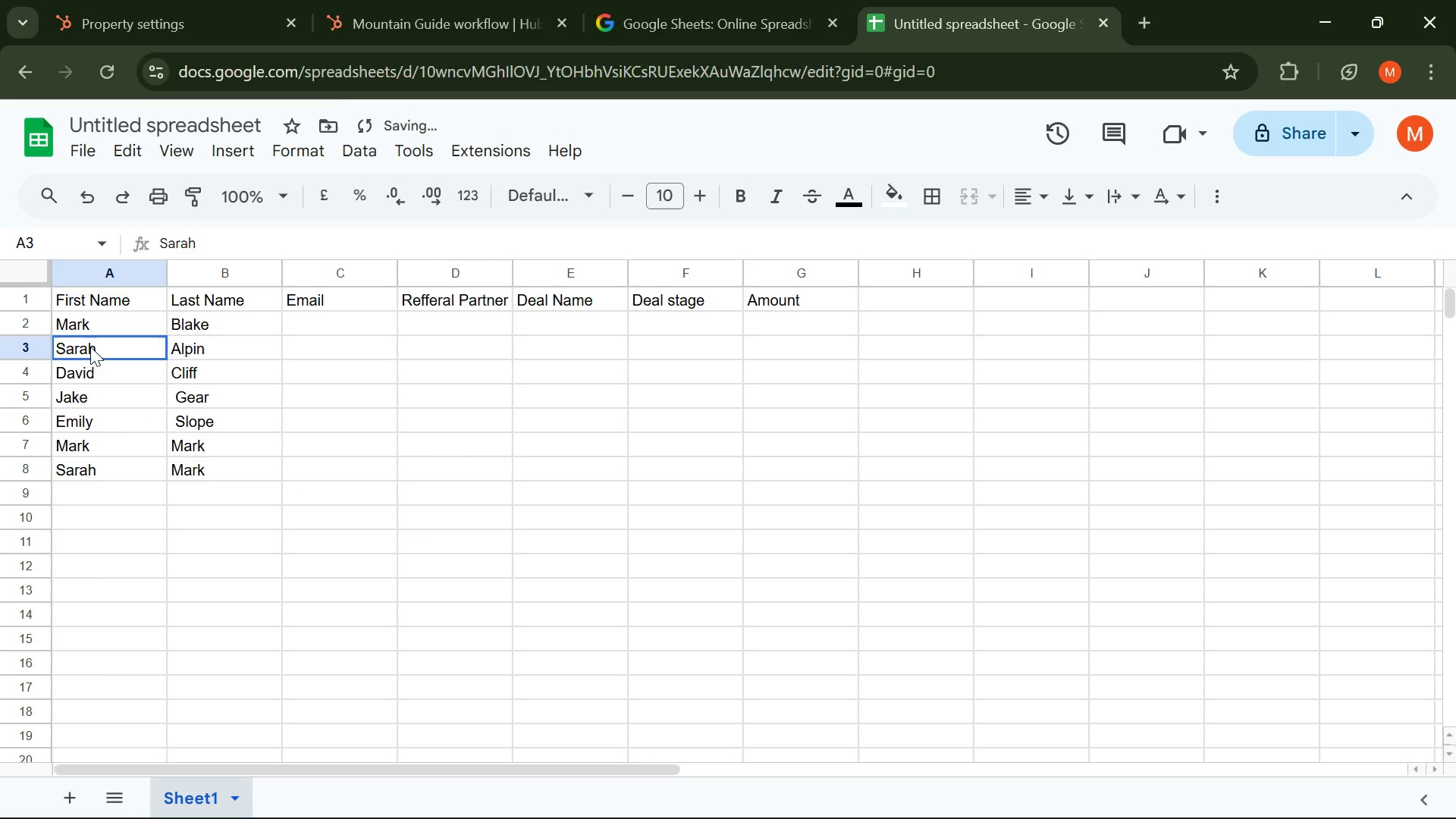 
left_click([90, 347])
 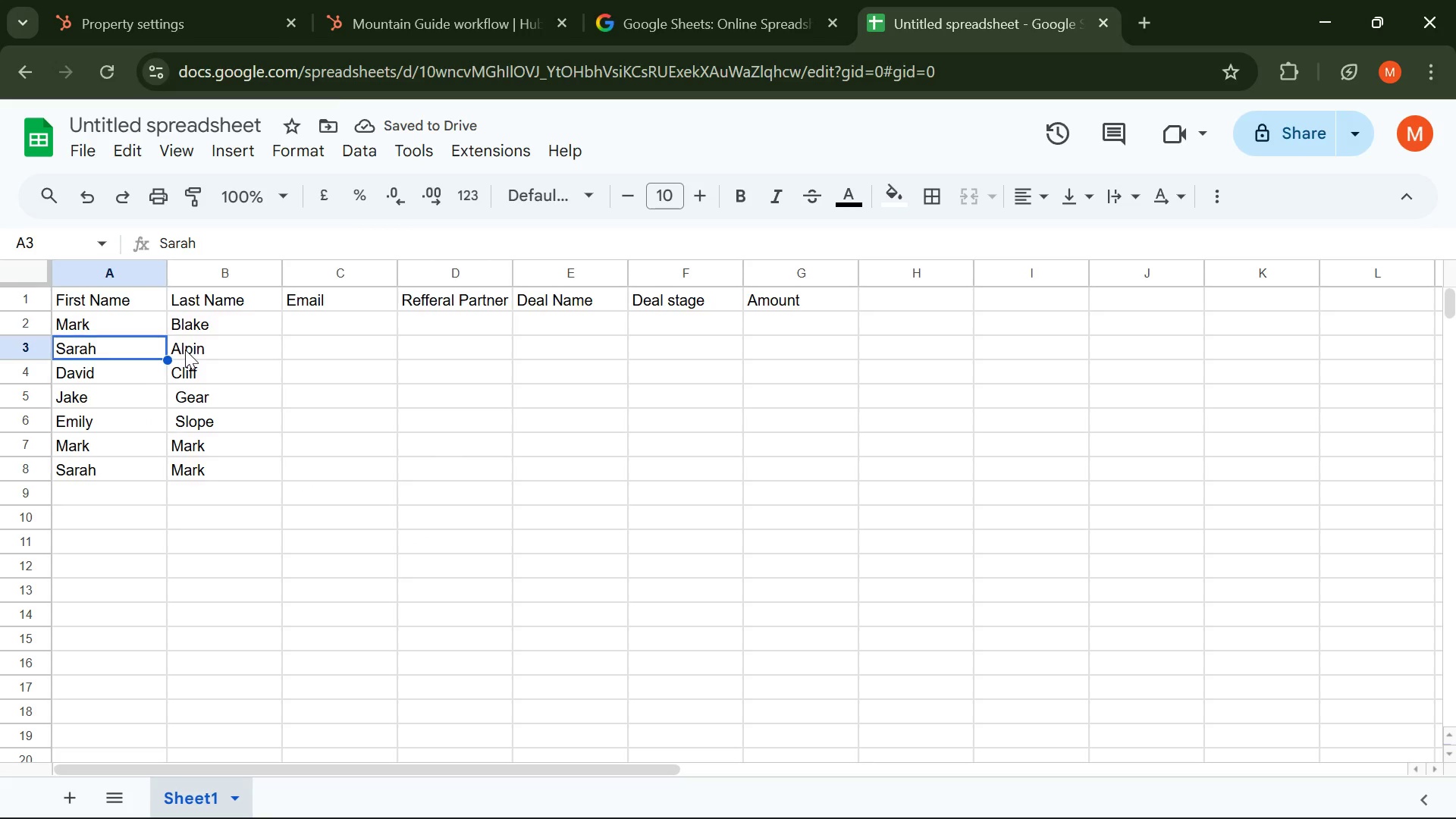 
left_click([185, 350])
 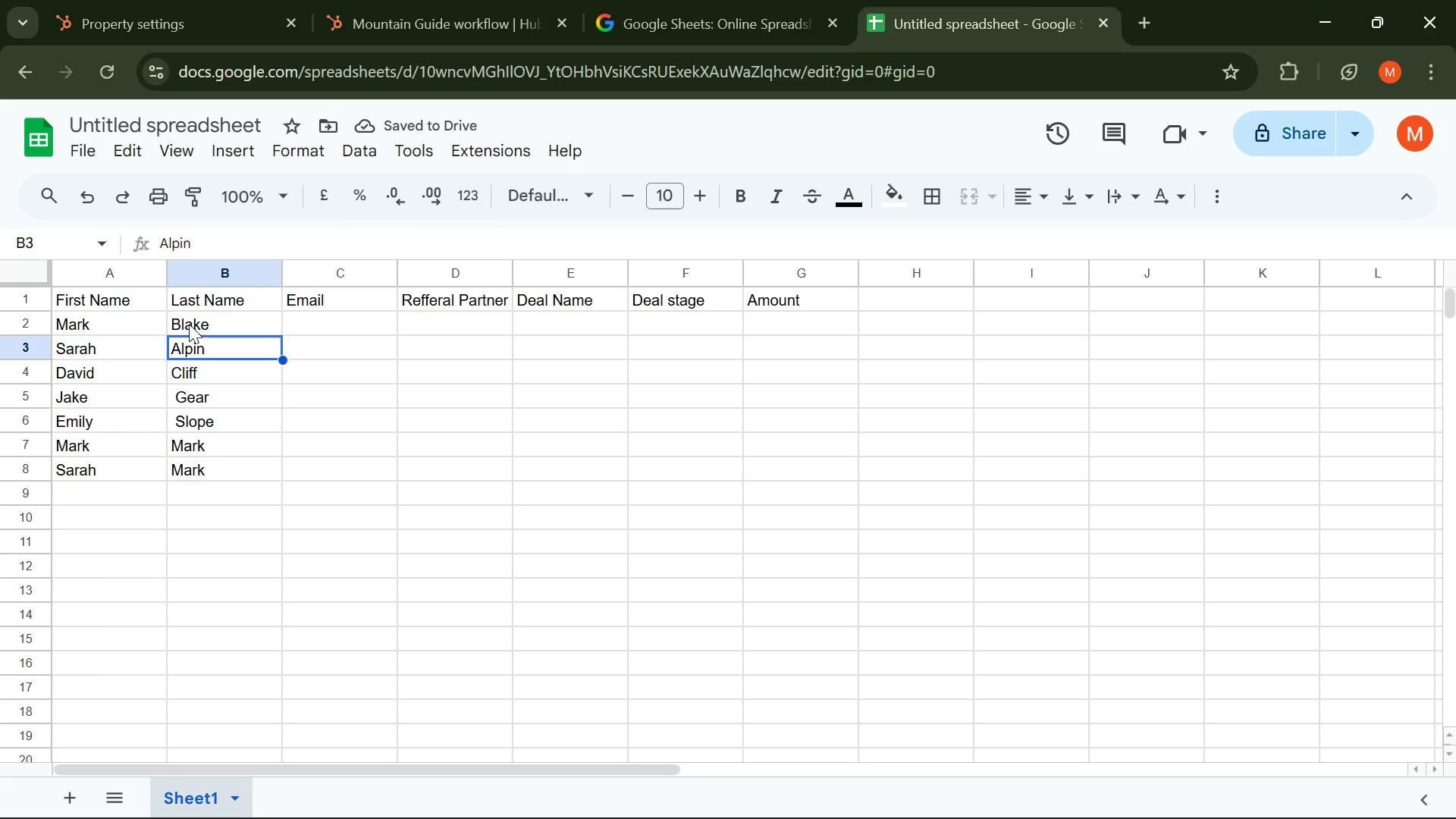 
left_click([189, 324])
 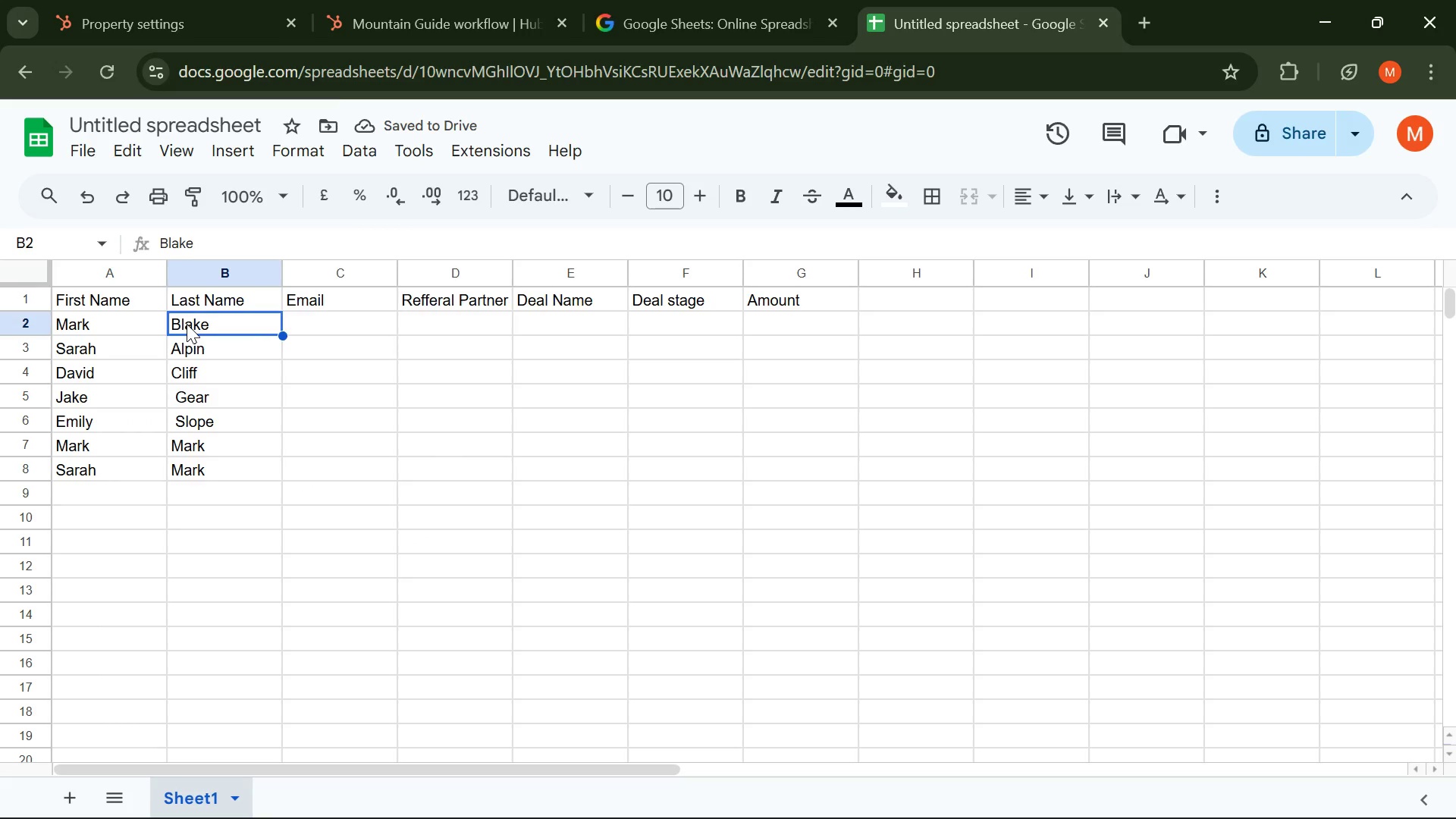 
key(Control+C)
 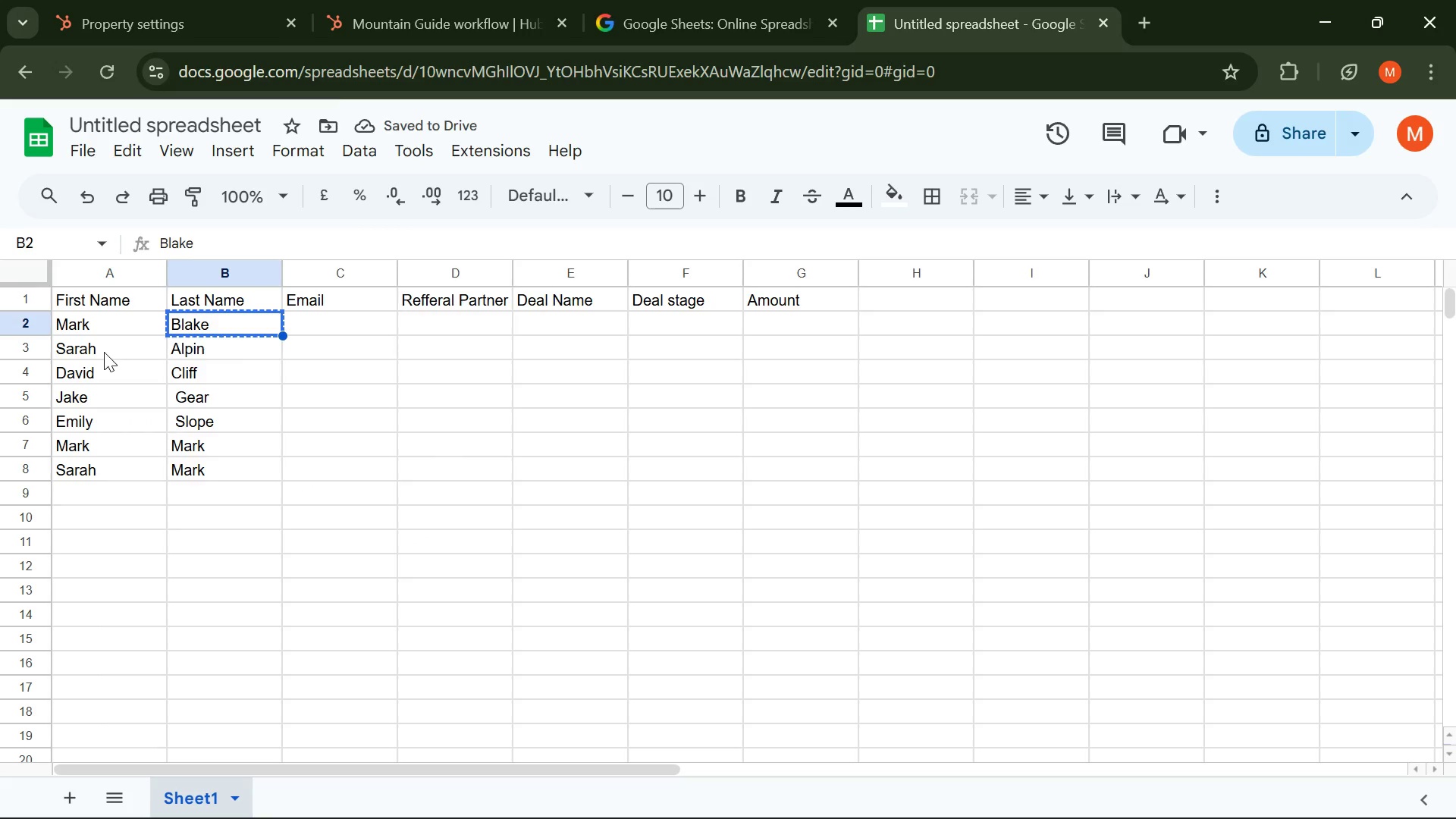 
left_click([104, 352])
 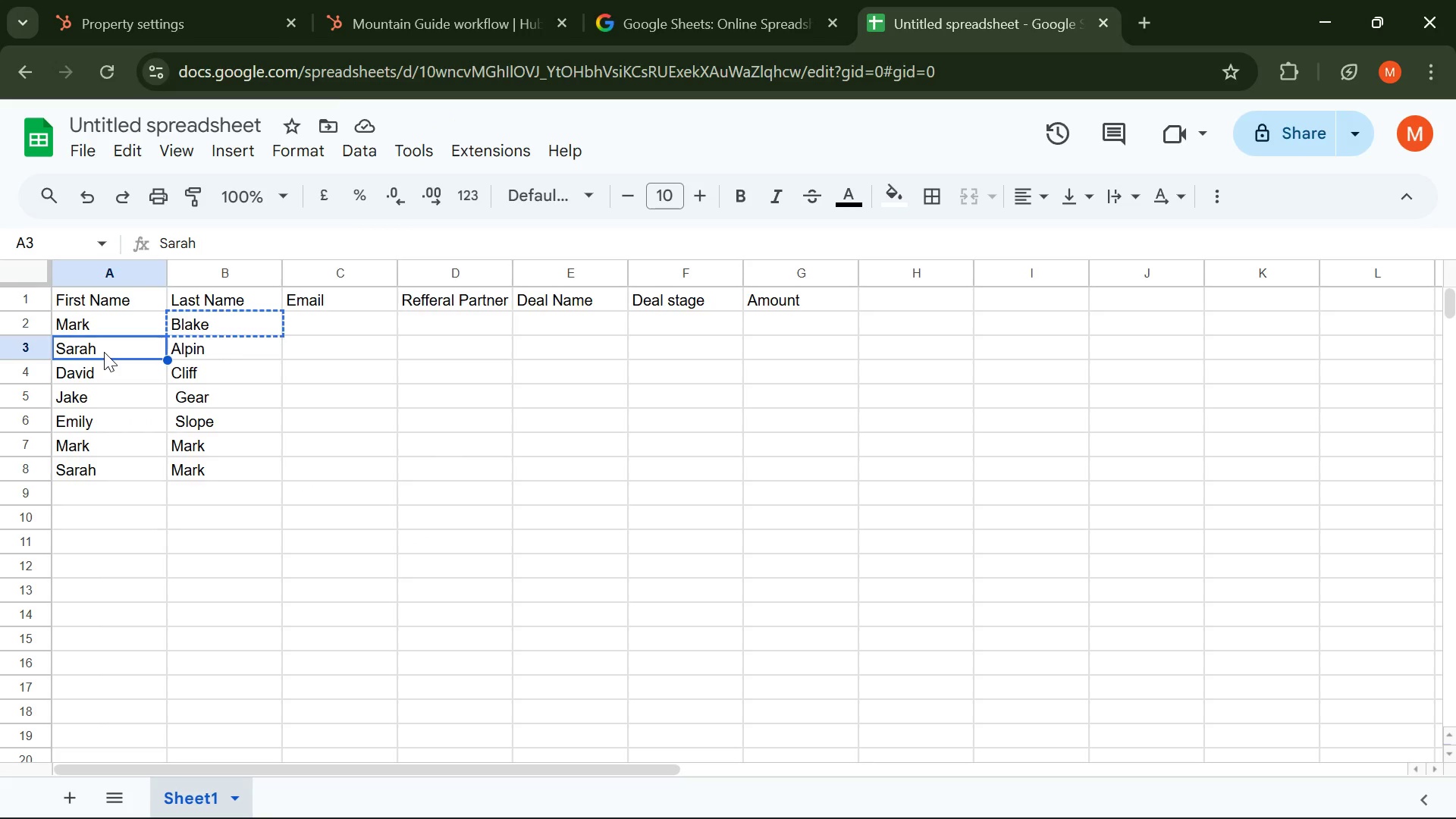 
key(Control+C)
 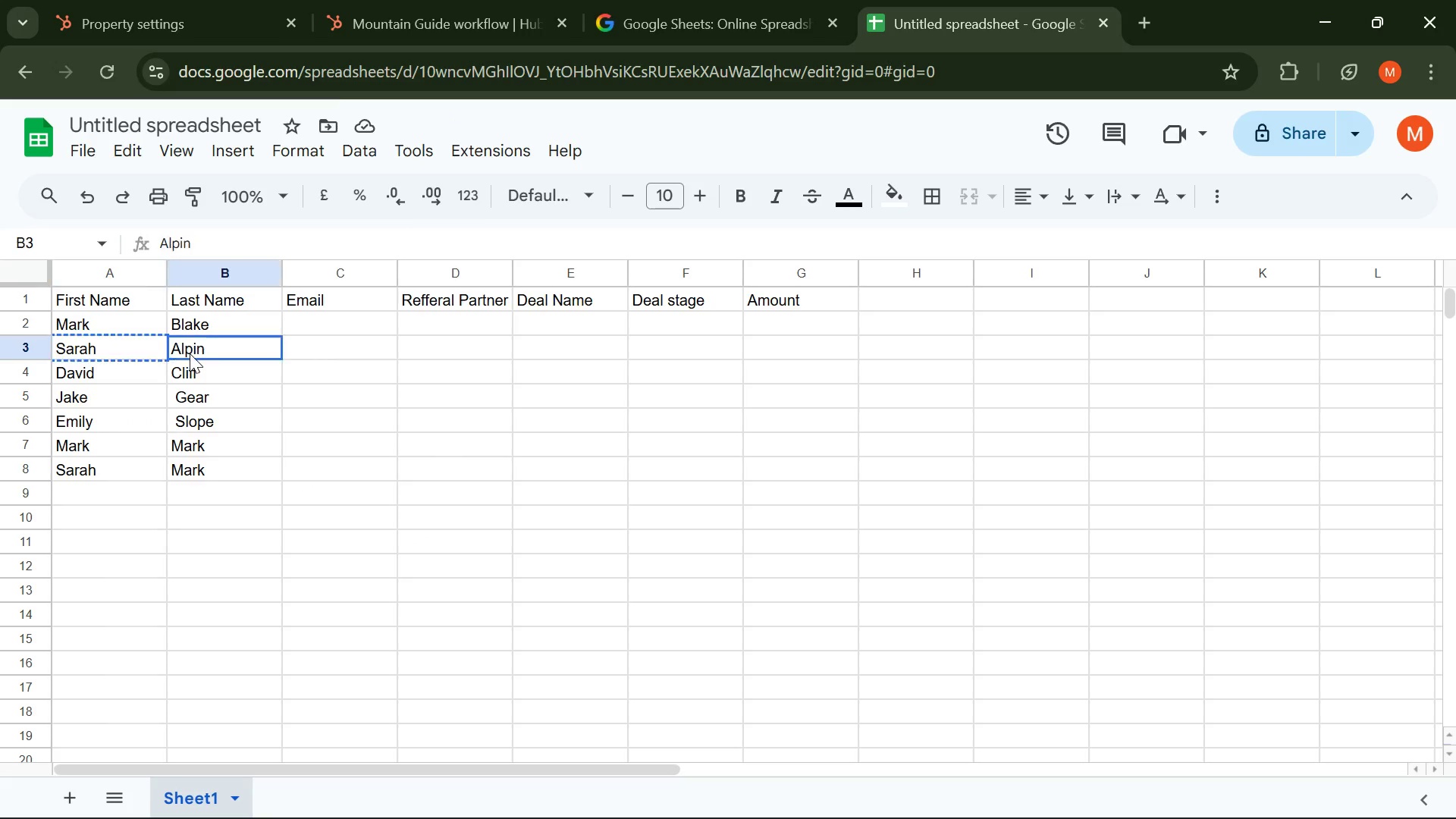 
key(Control+C)
 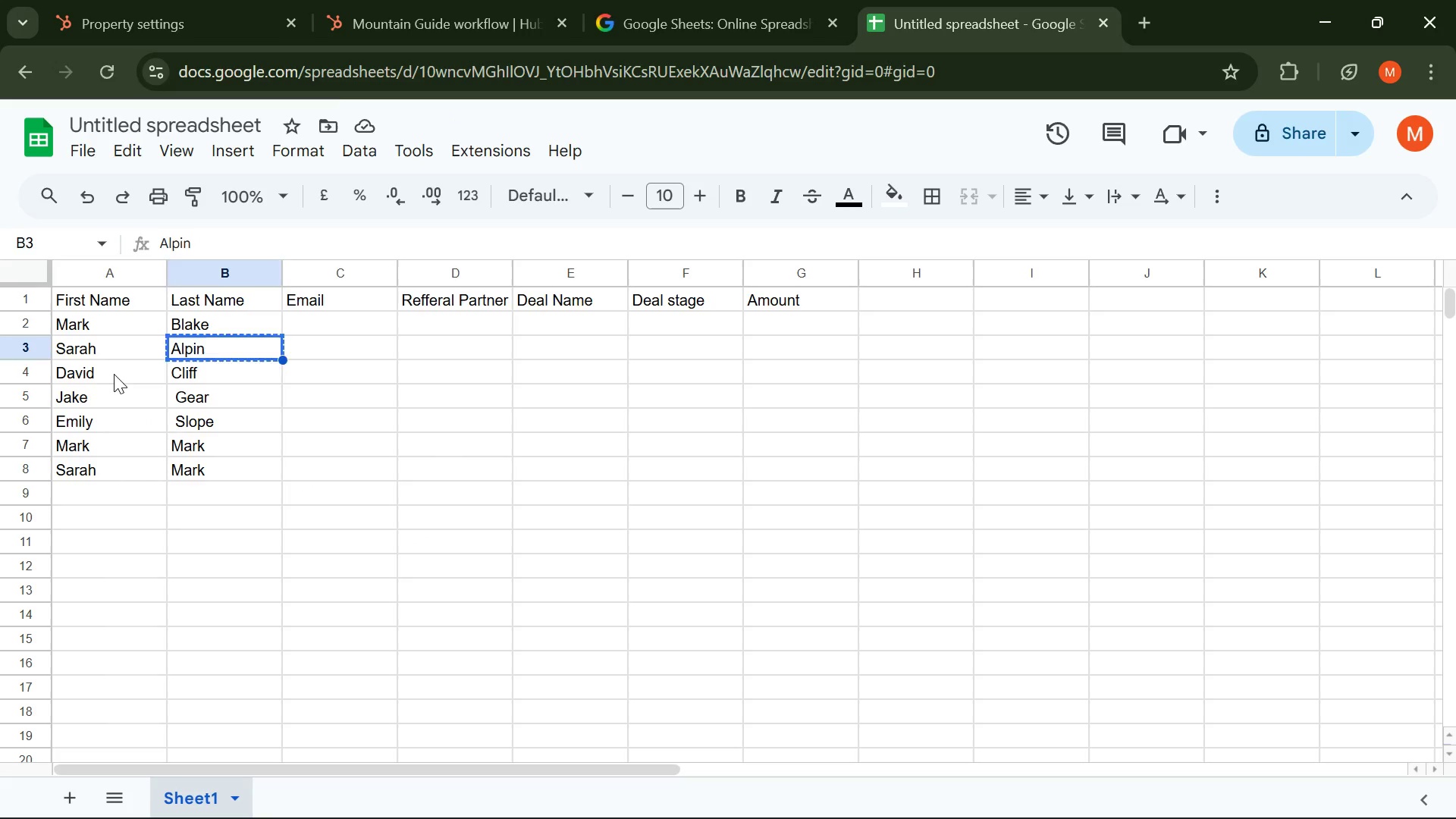 
left_click([114, 374])
 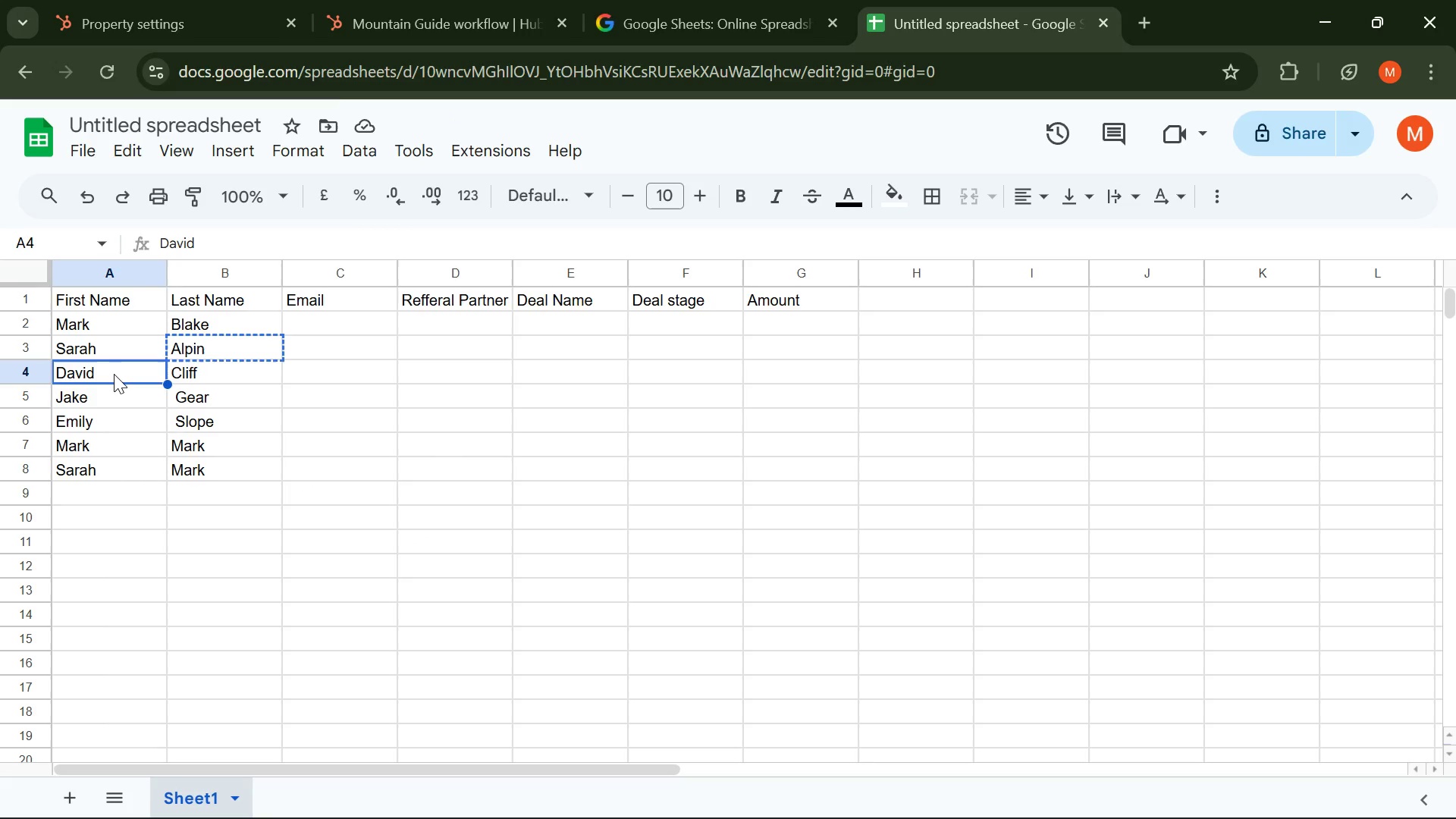 
key(Control+C)
 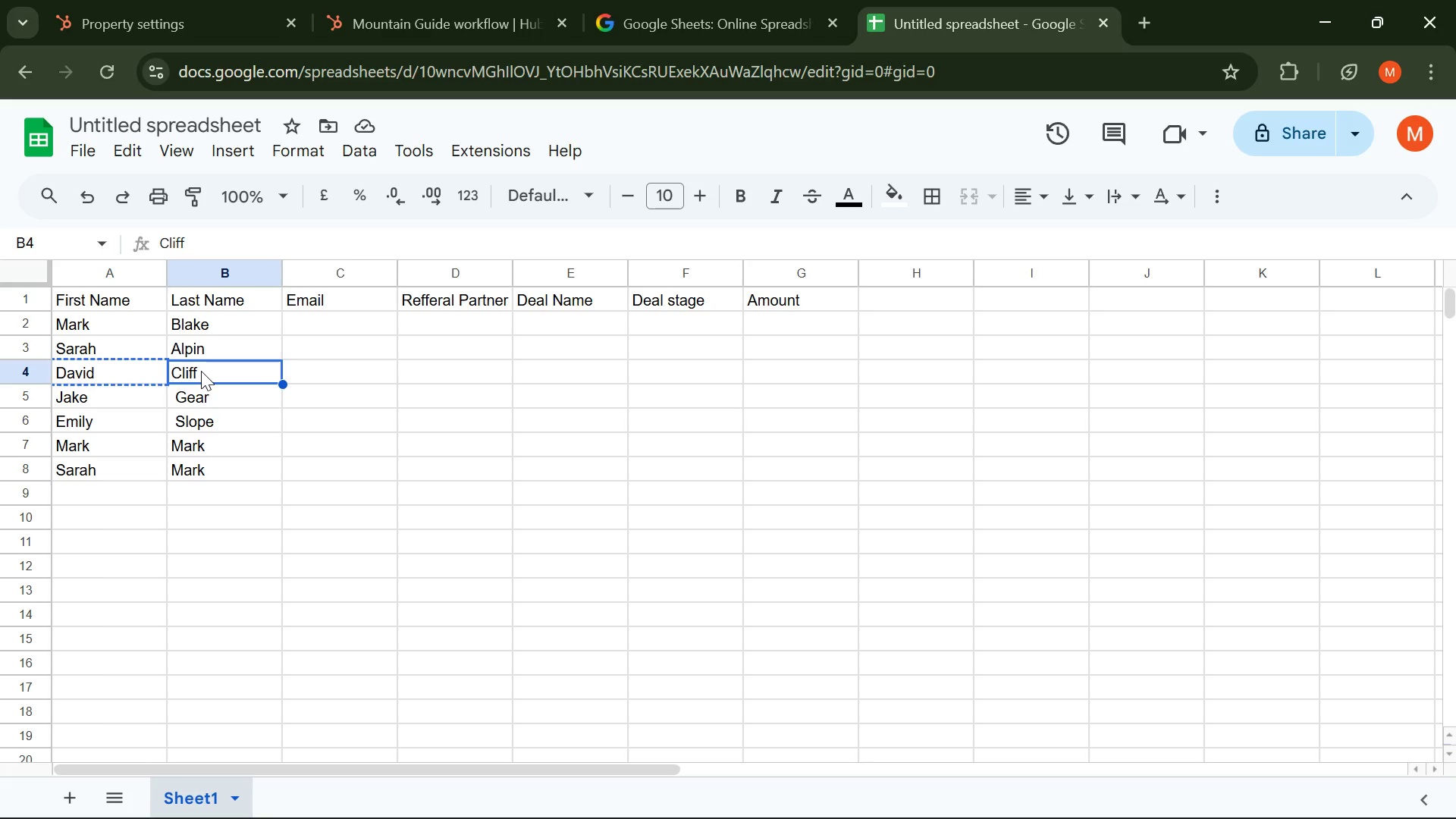 
key(Control+C)
 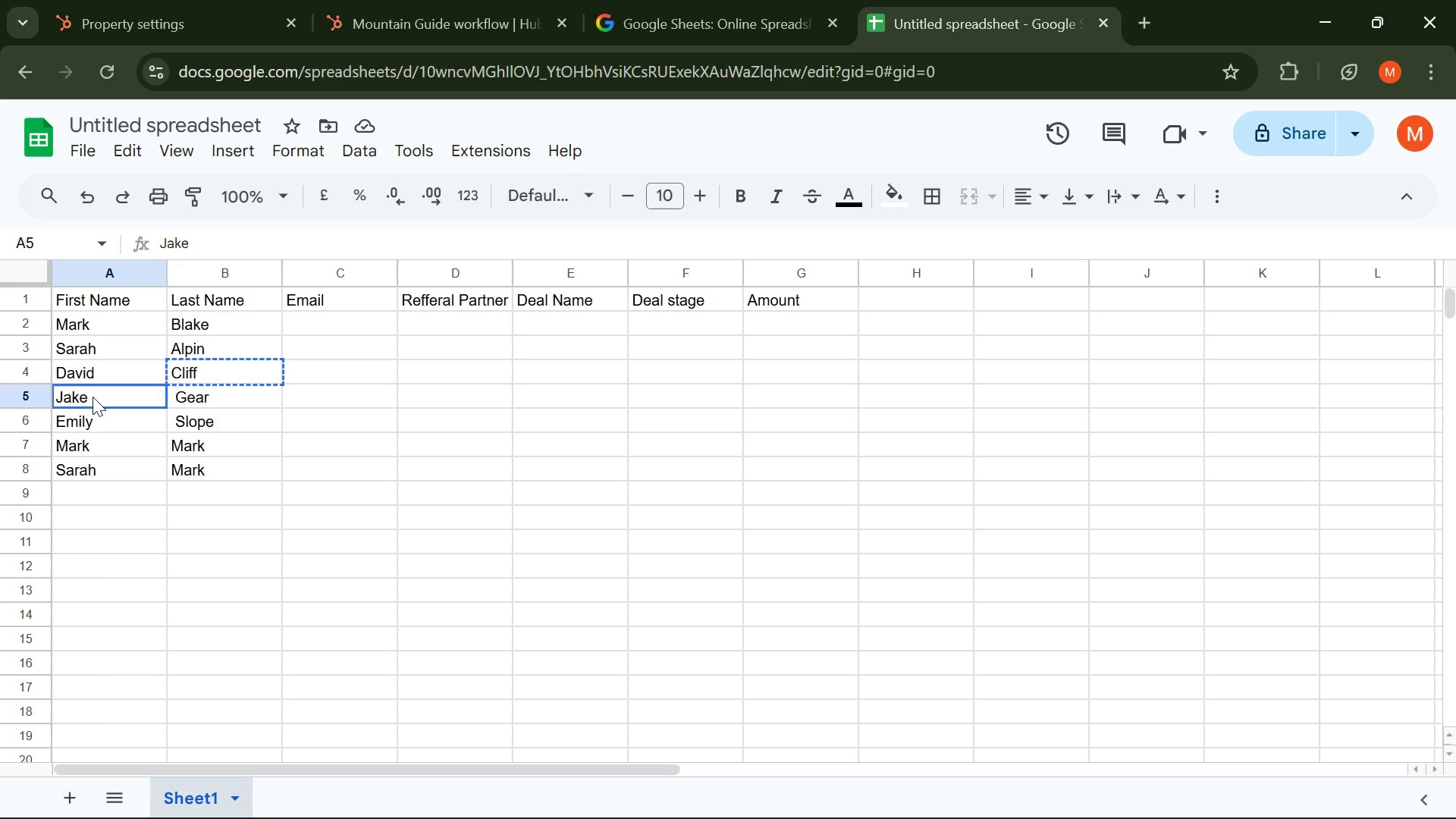 
left_click([93, 397])
 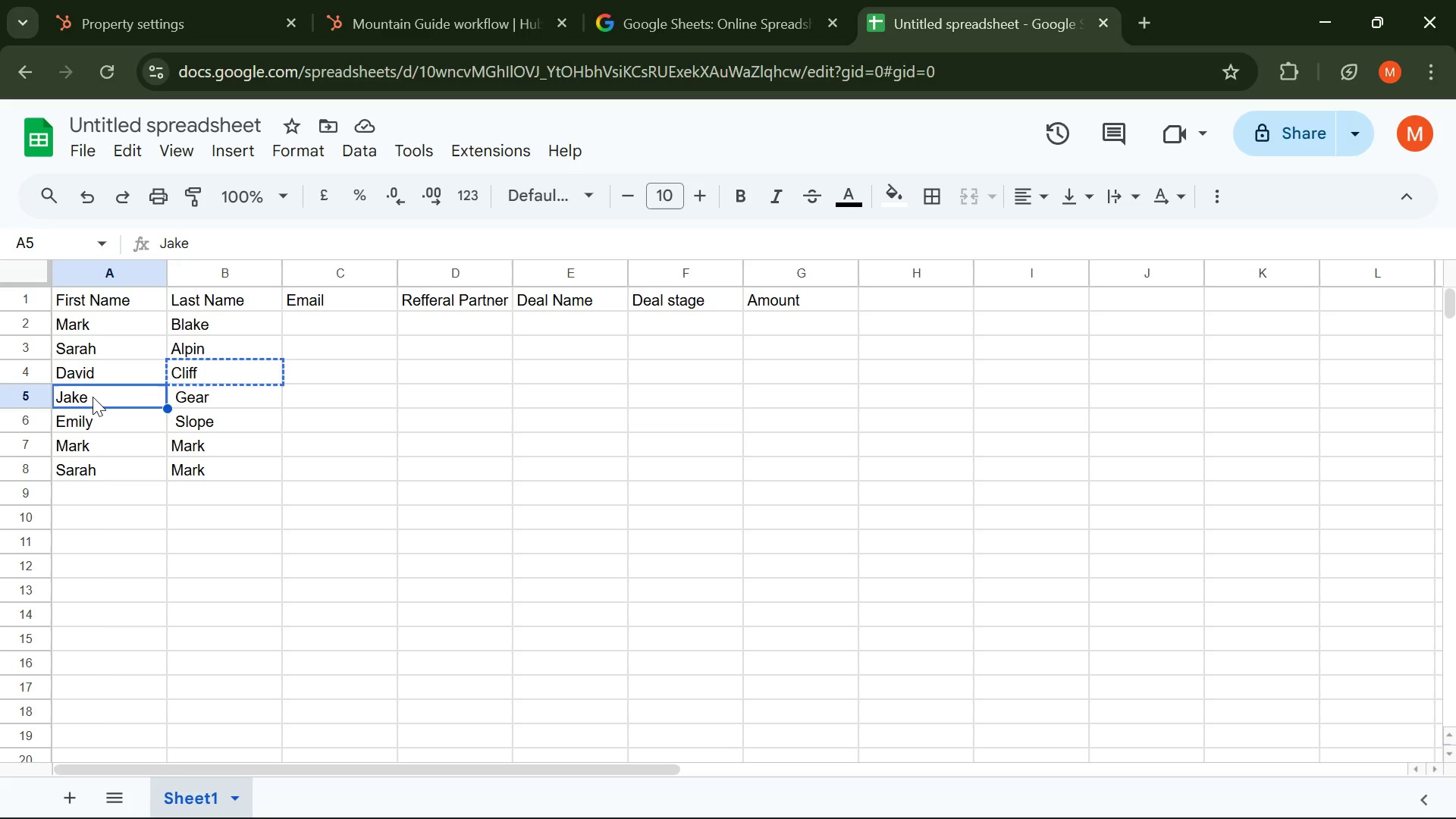 
key(Control+C)
 